 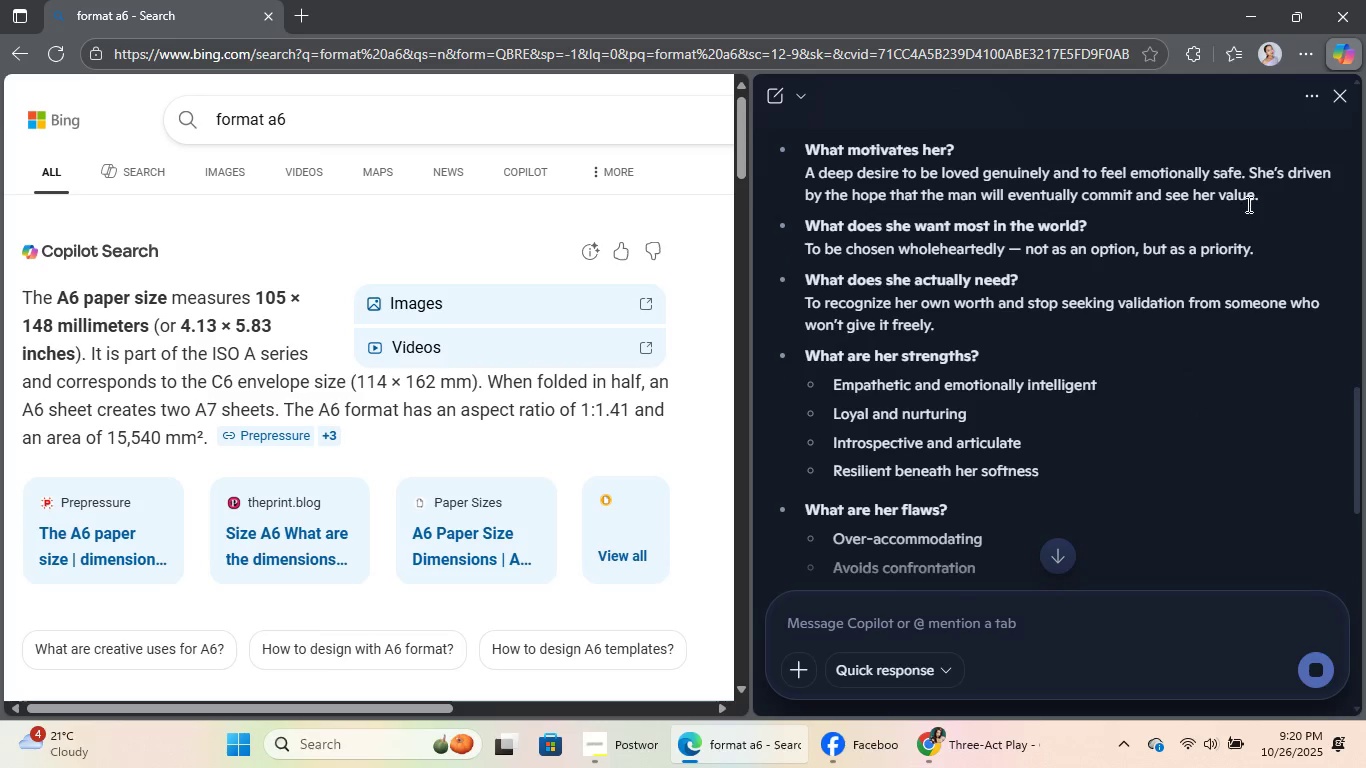 
double_click([646, 747])
 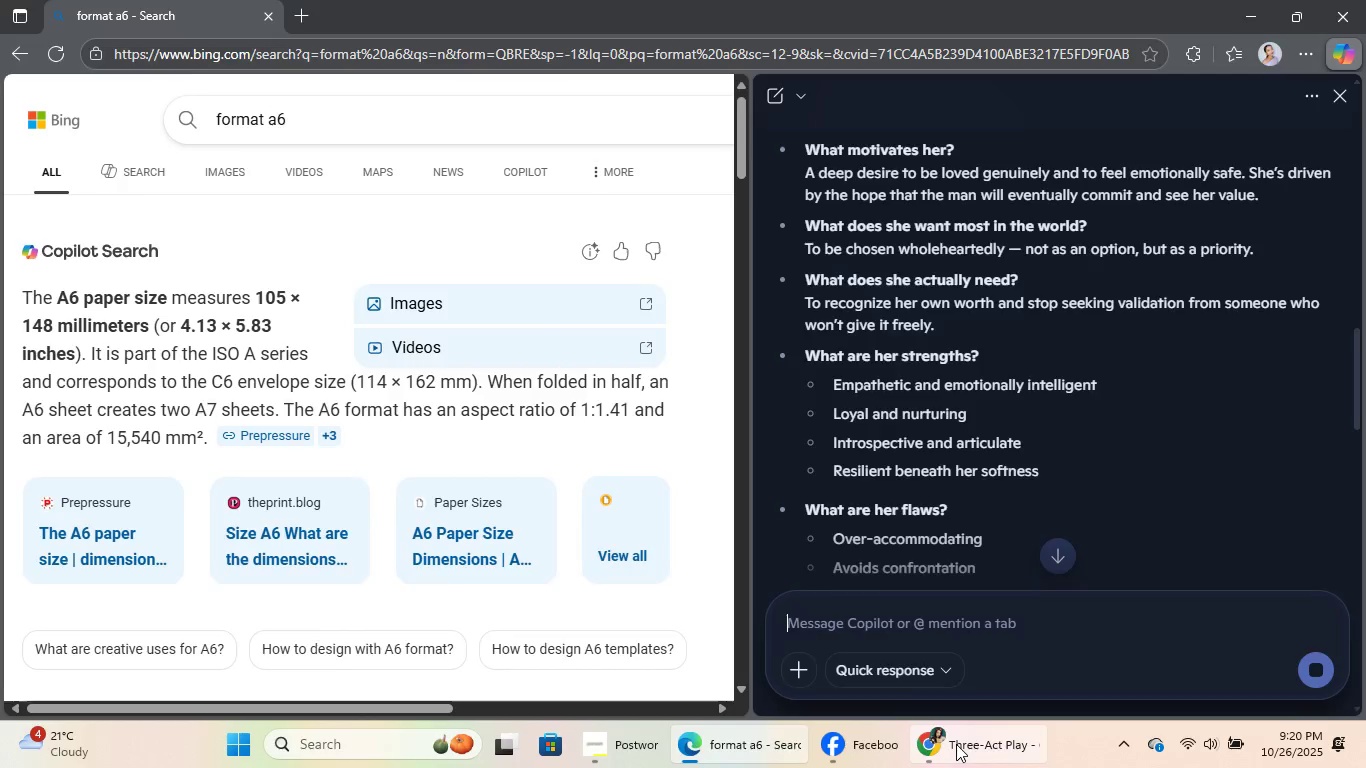 
left_click([956, 744])
 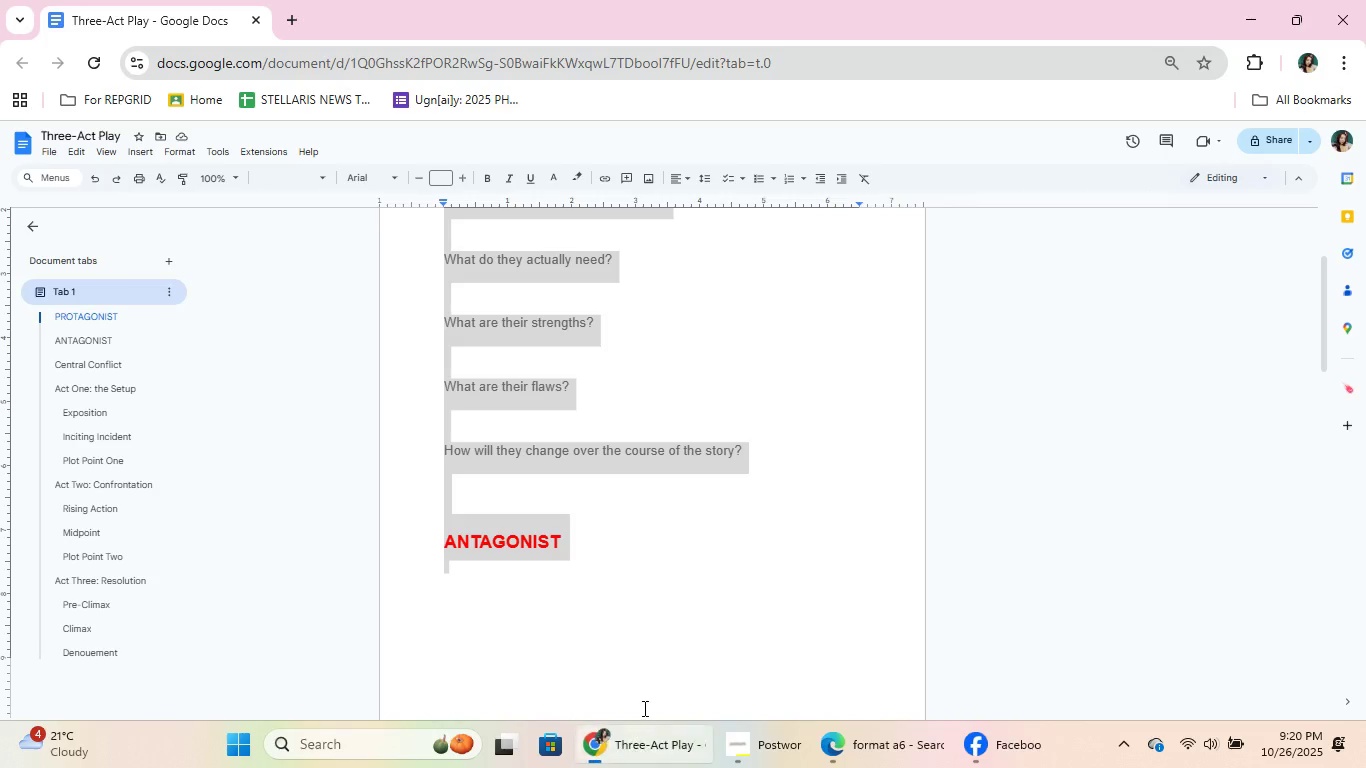 
scroll: coordinate [722, 555], scroll_direction: up, amount: 13.0
 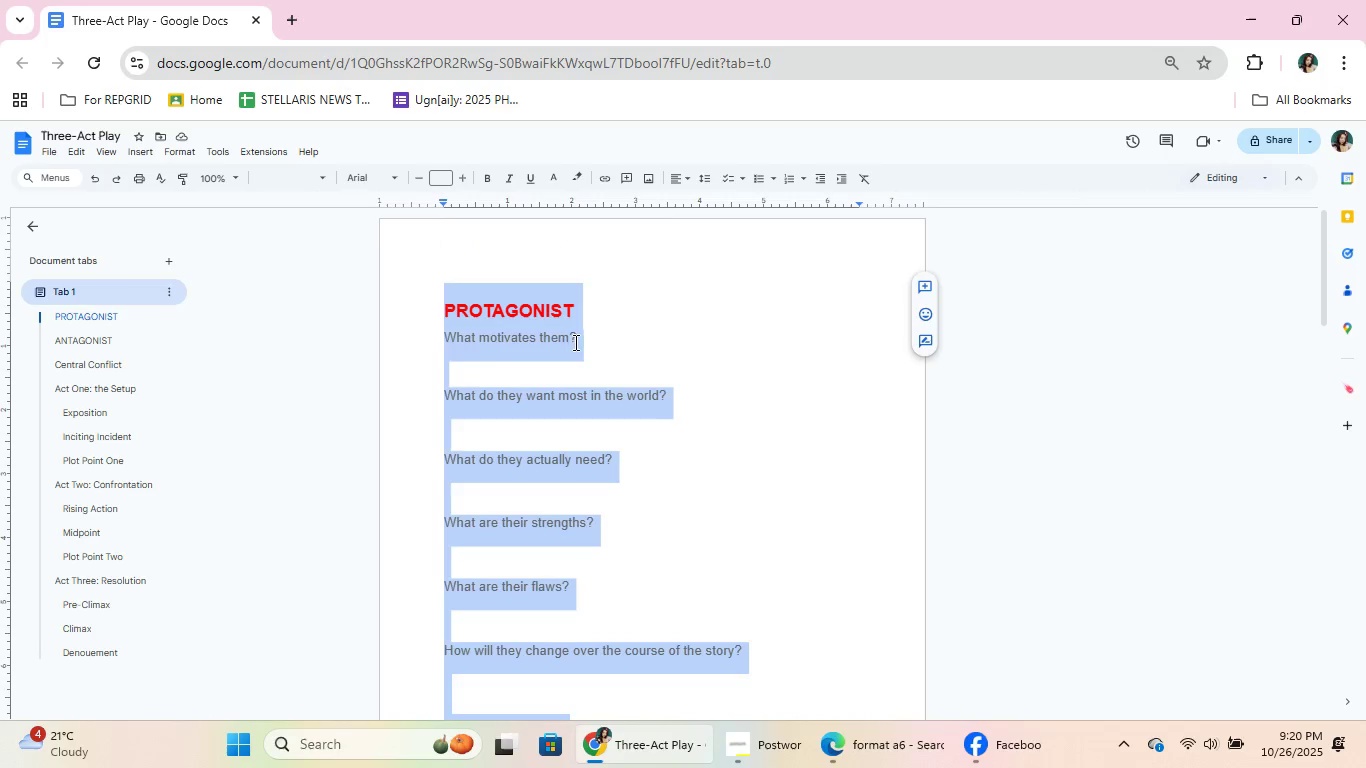 
left_click([575, 342])
 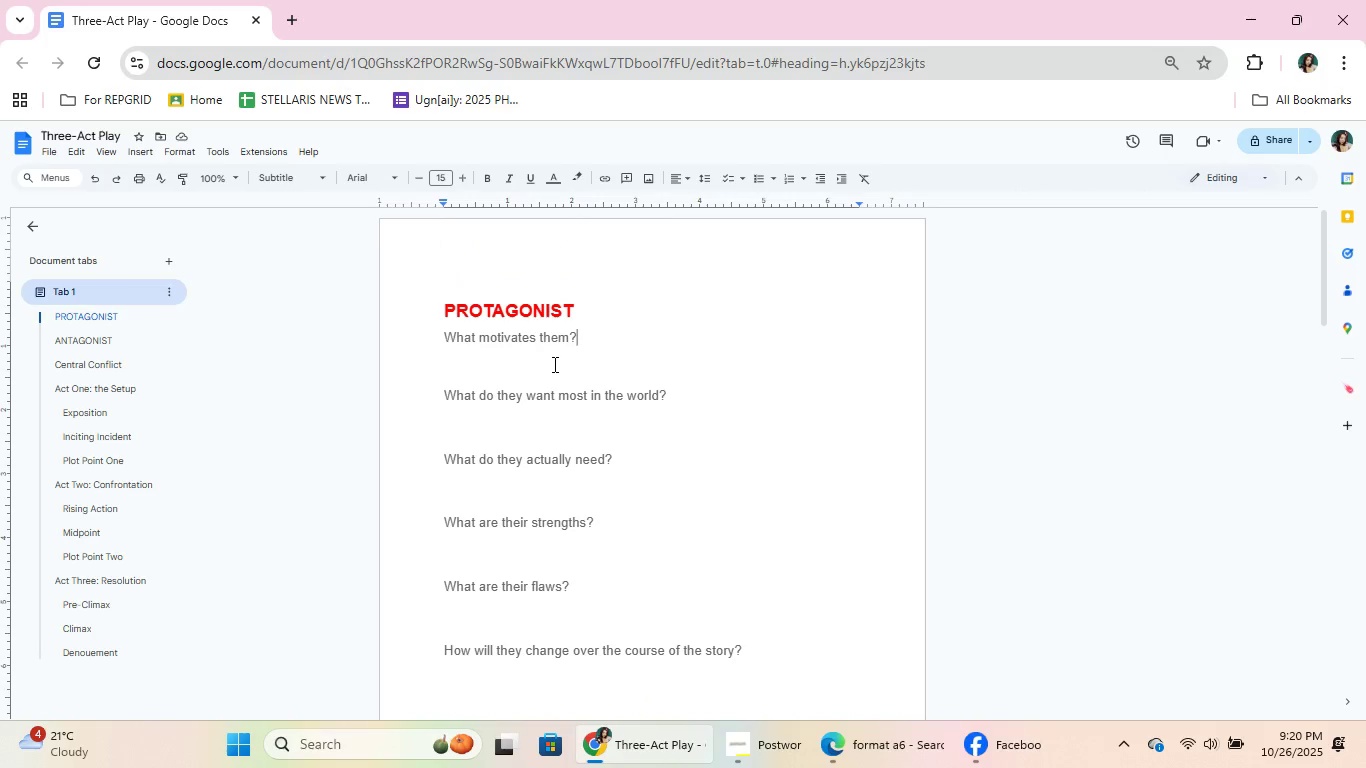 
left_click([553, 364])
 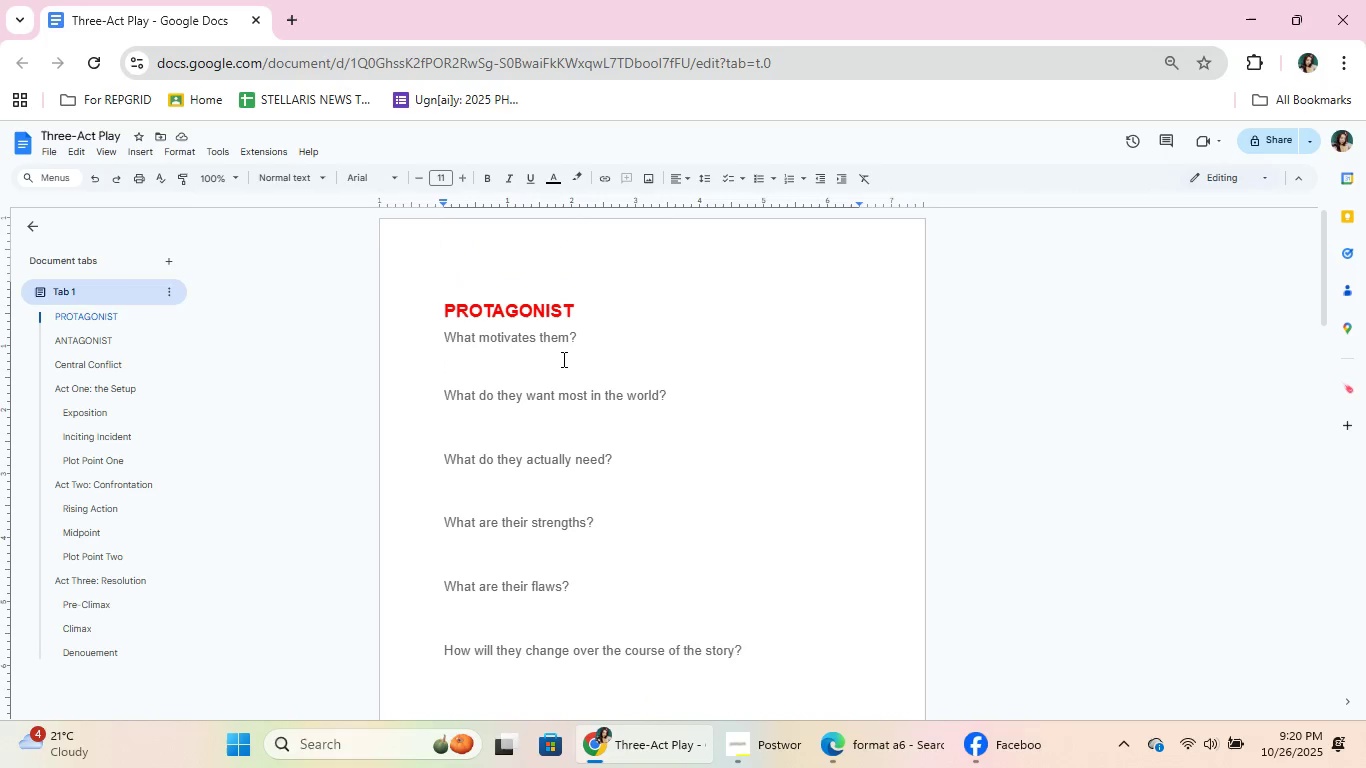 
type(A deep-s)
key(Backspace)
type(seated desire to be seen, valuedm,)
key(Backspace)
key(Backspace)
type(, and f)
key(Backspace)
type(appreciated. )
 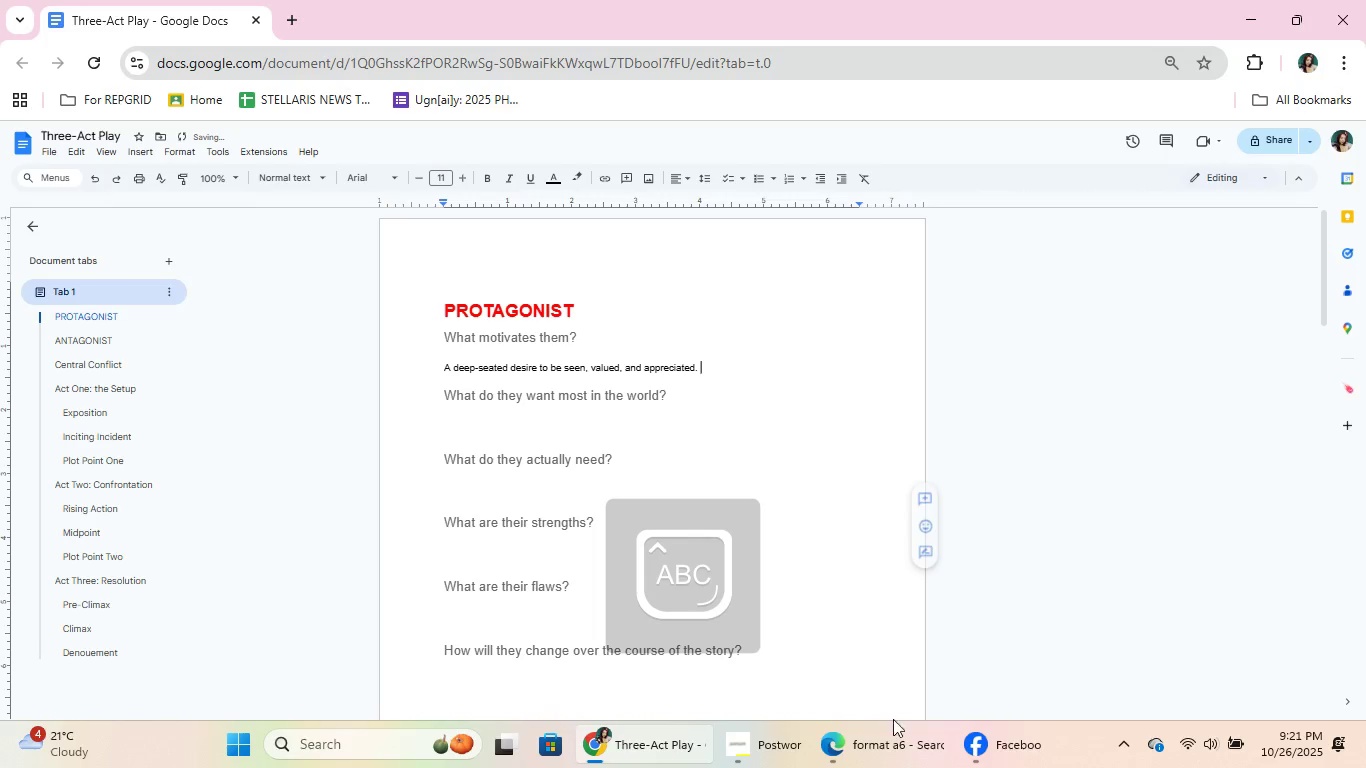 
left_click([893, 767])
 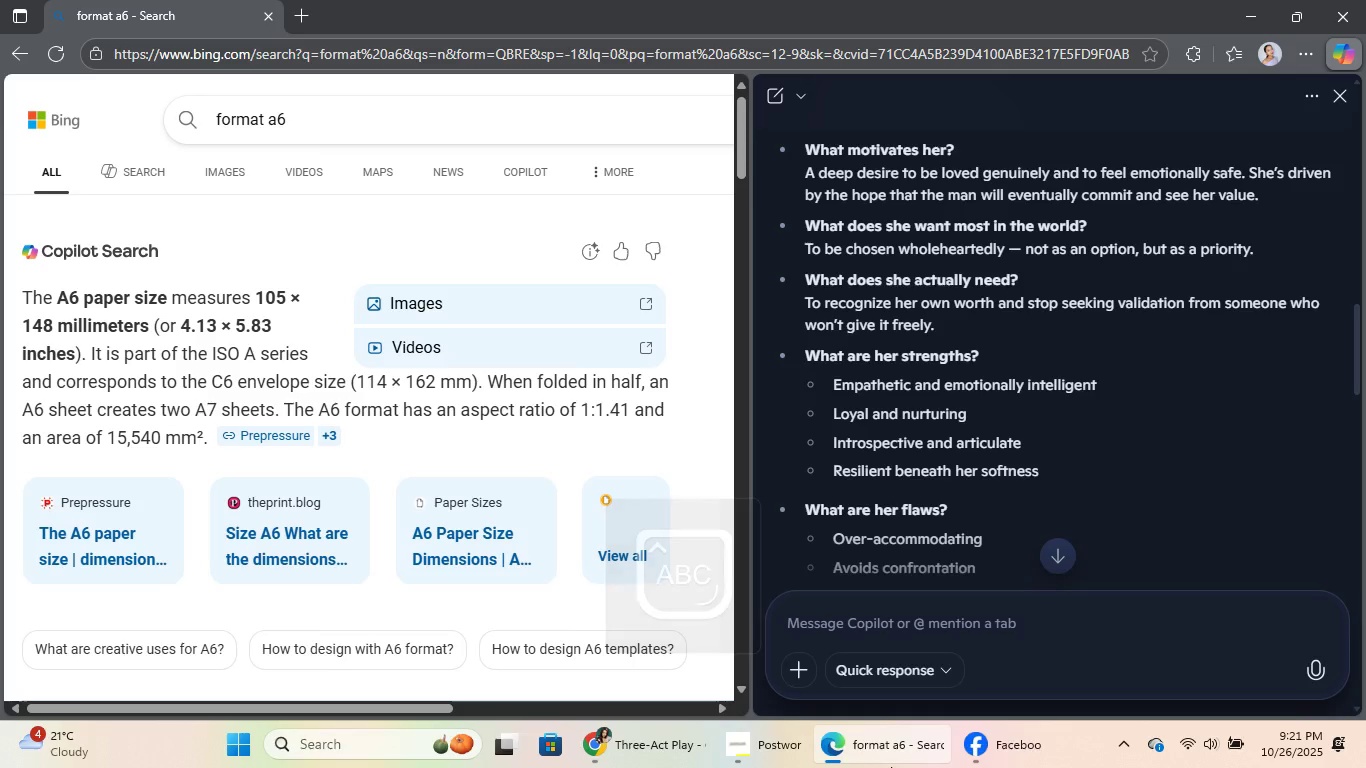 
scroll: coordinate [1213, 352], scroll_direction: up, amount: 3.0
 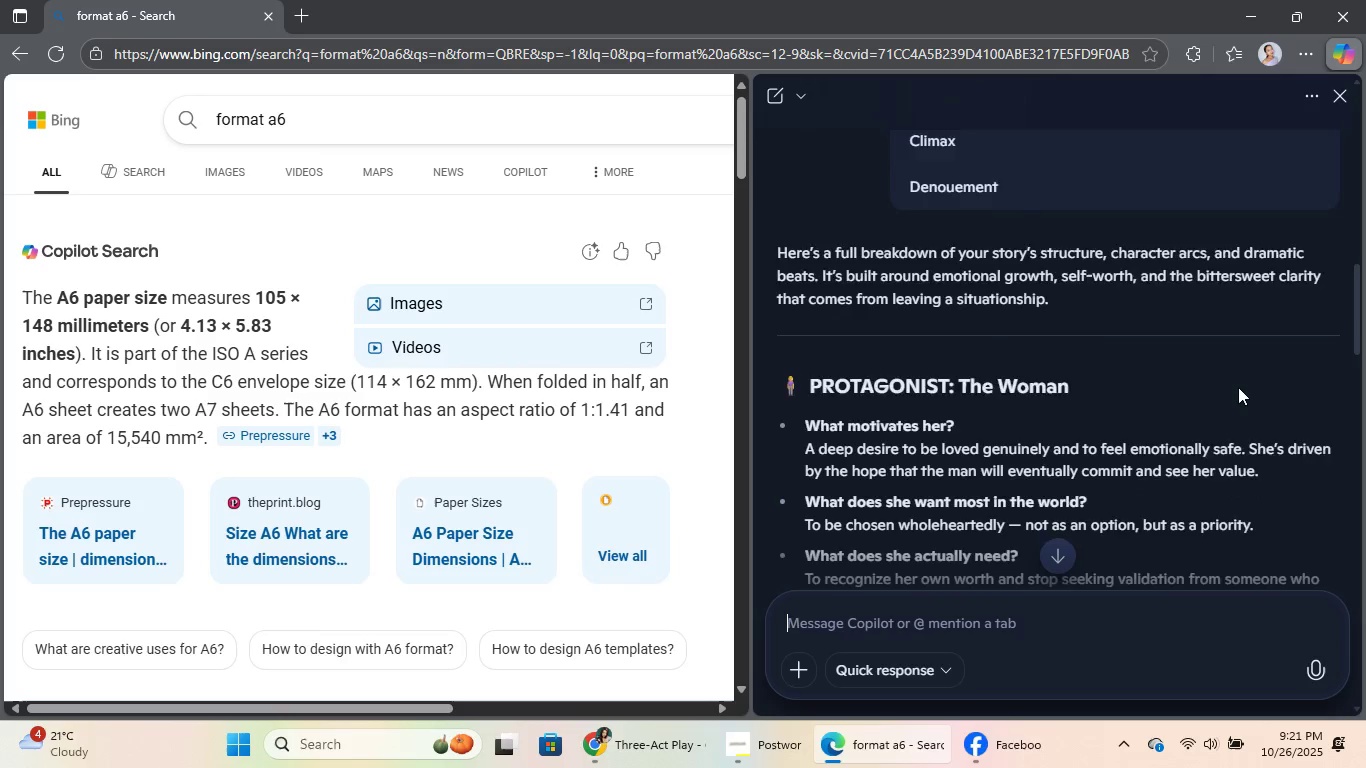 
scroll: coordinate [1238, 387], scroll_direction: down, amount: 1.0
 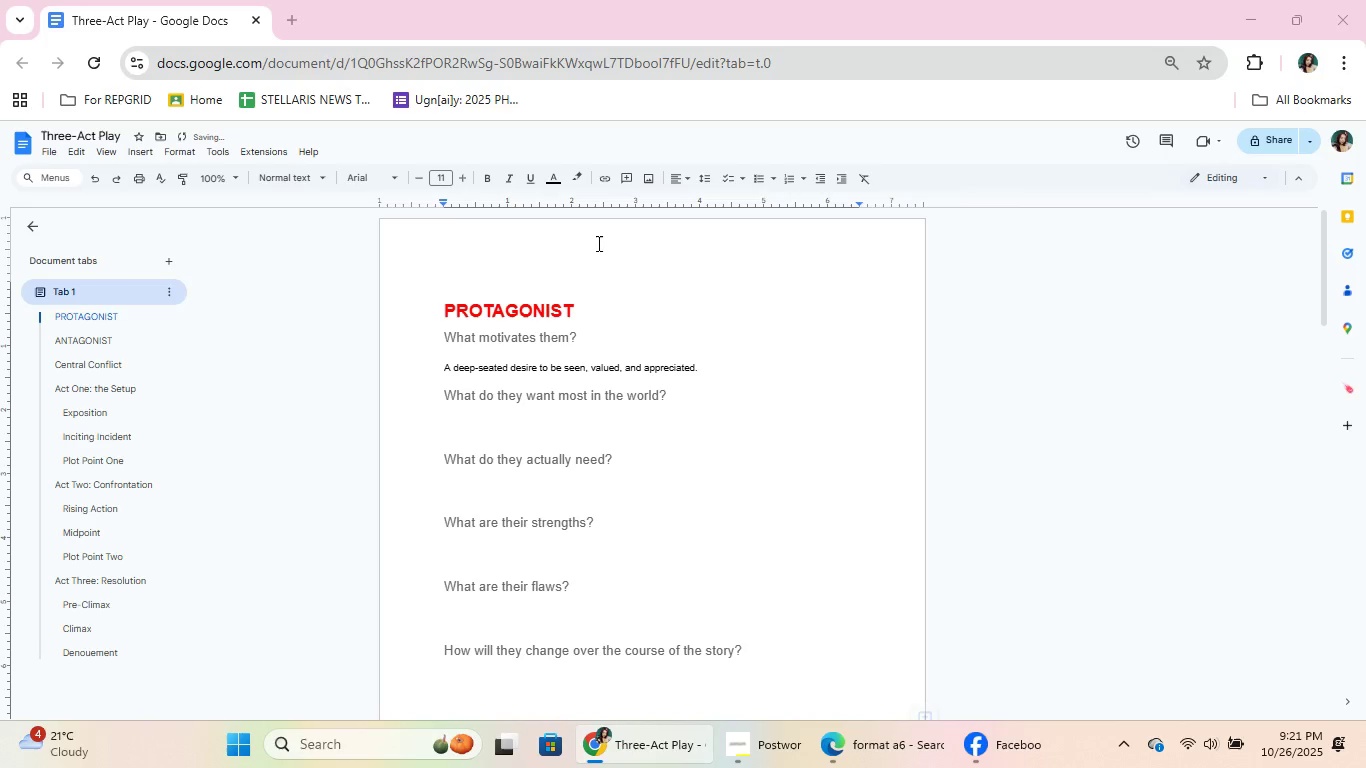 
wait(5.57)
 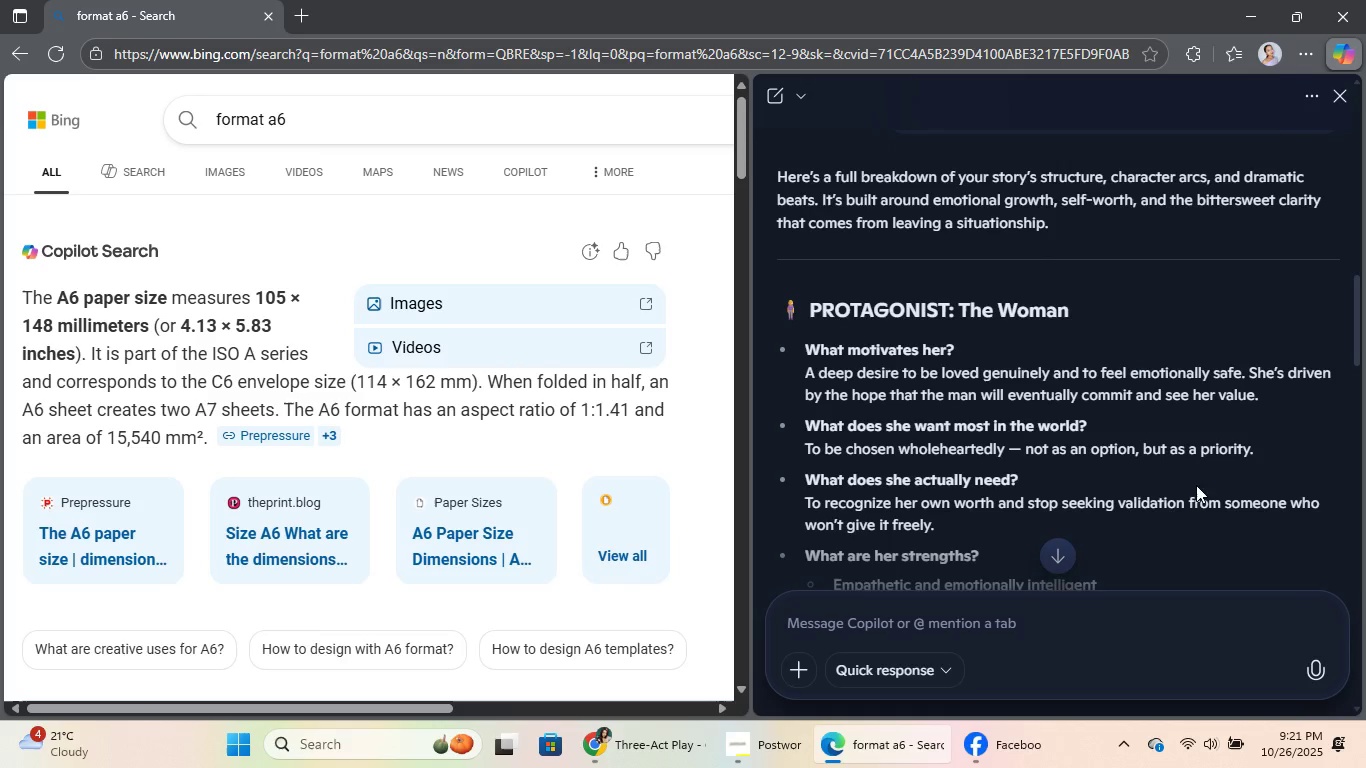 
type(She;s)
key(Backspace)
key(Backspace)
type('s driven by the )
key(Backspace)
type( hope that others will finally make her )
 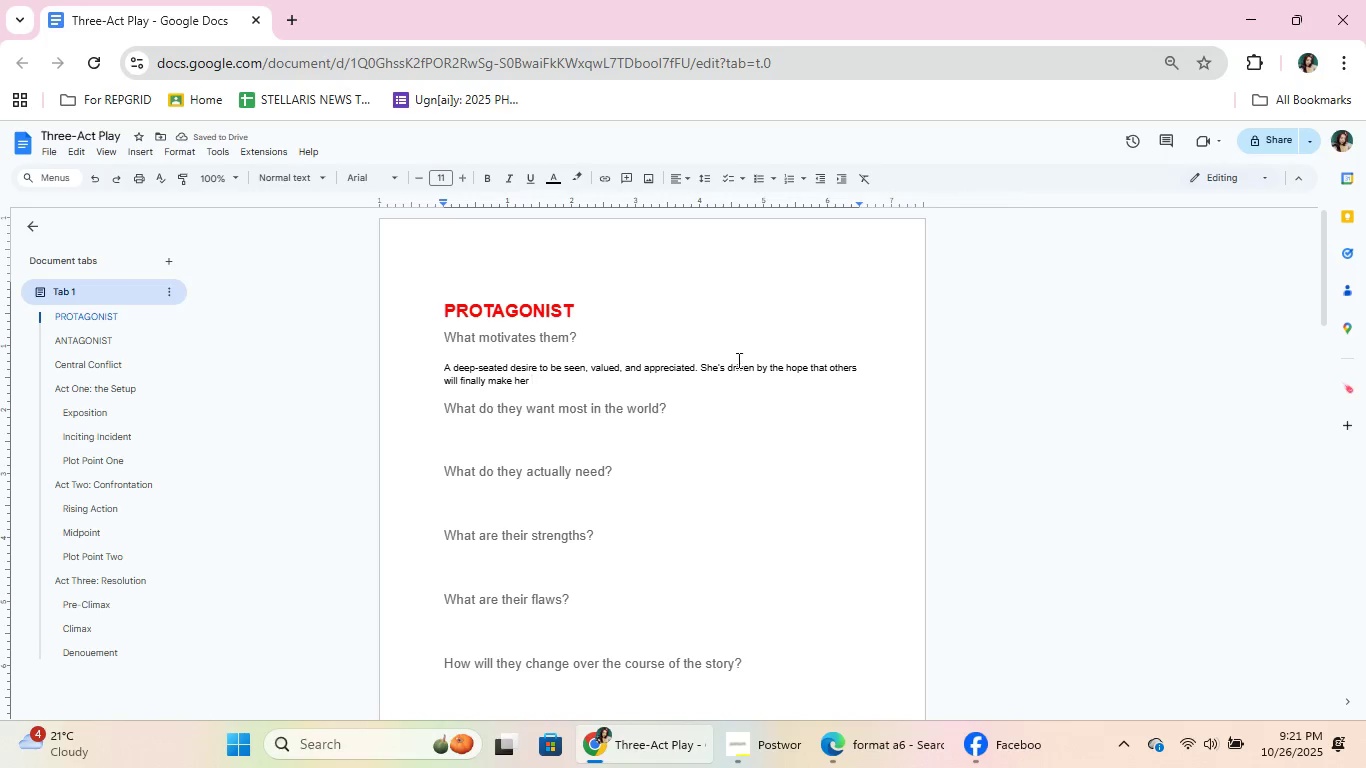 
left_click([729, 364])
 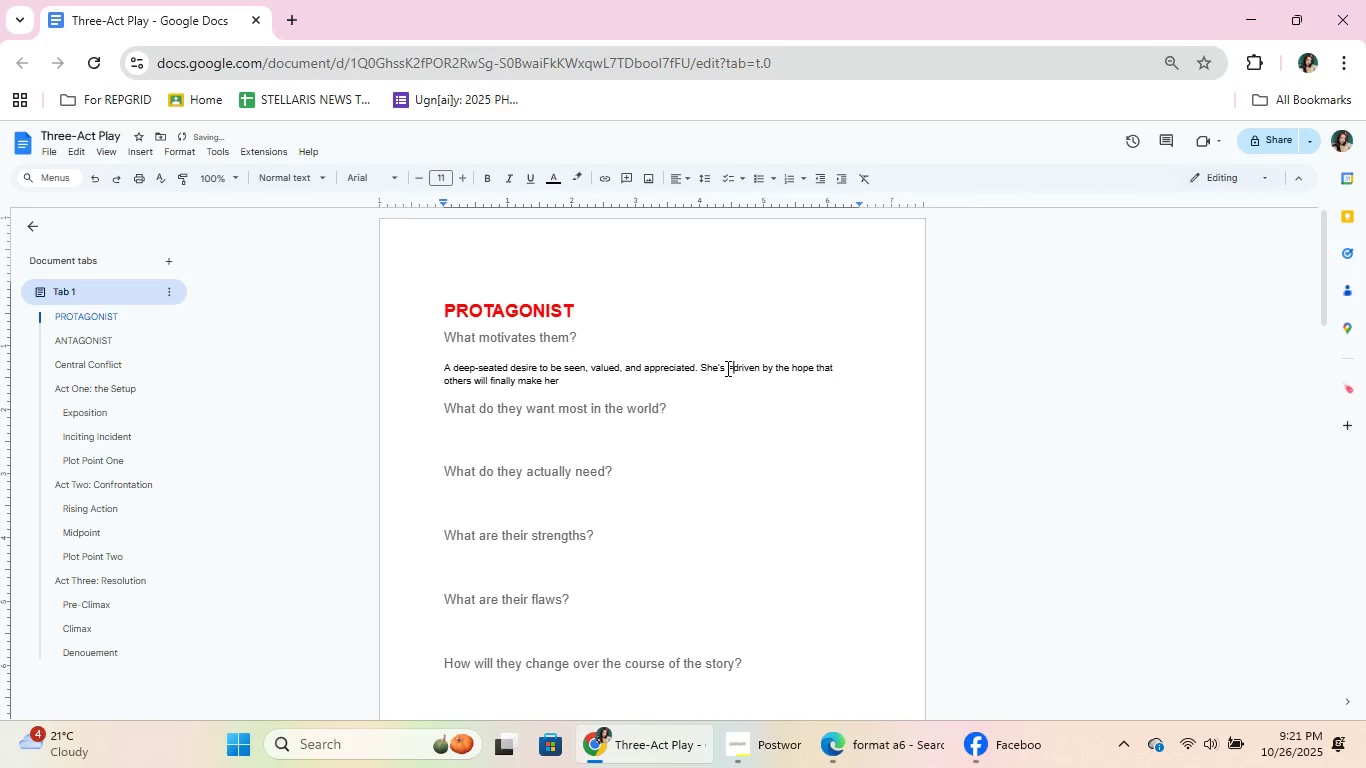 
type(=)
key(Backspace)
key(Backspace)
key(Backspace)
key(Backspace)
type( is )
 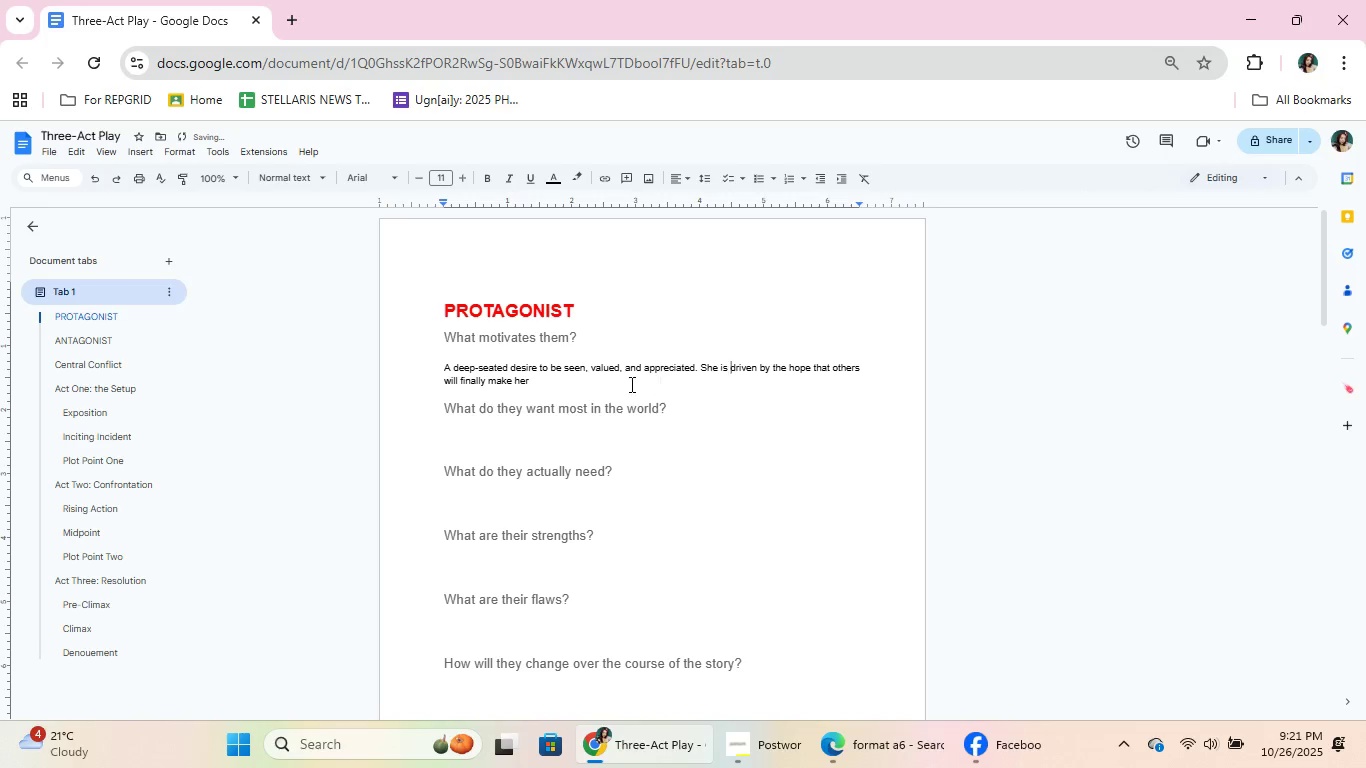 
left_click([630, 384])
 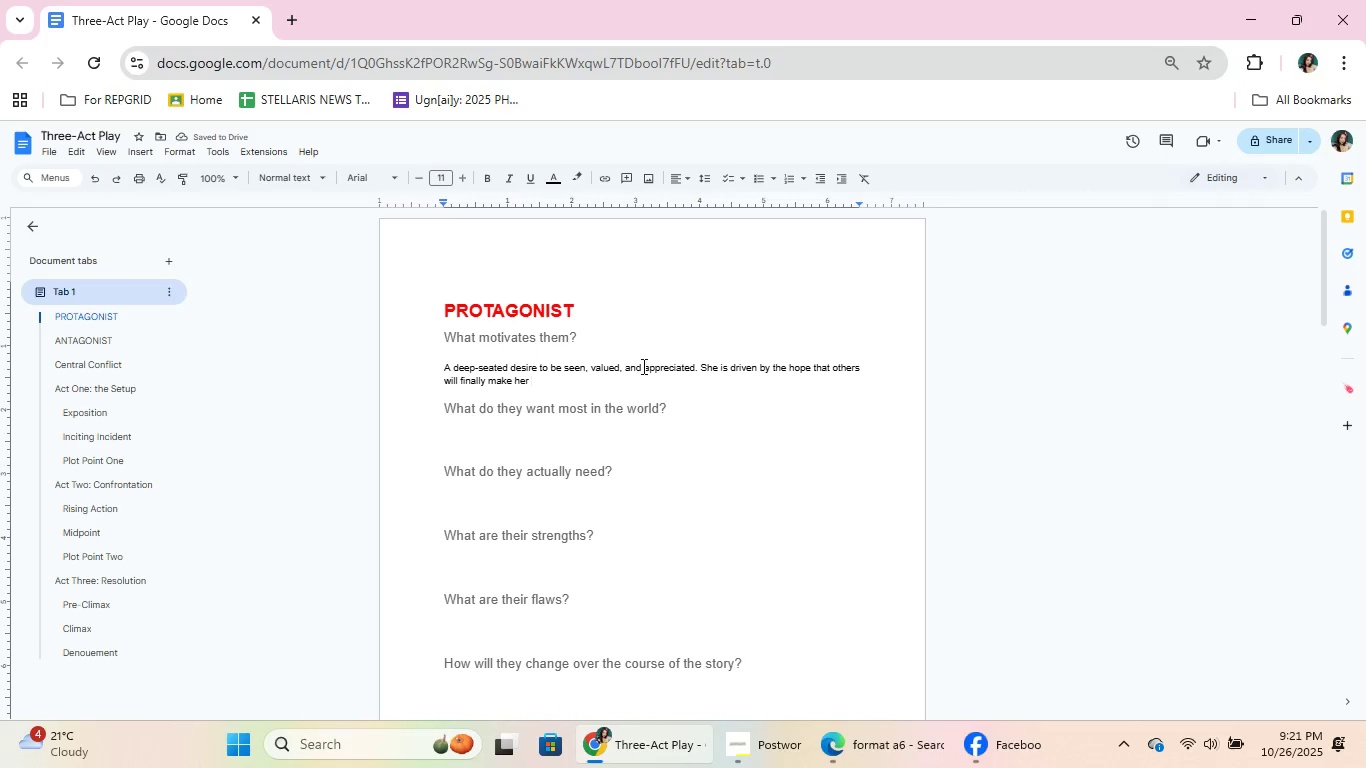 
type(feel swe)
key(Backspace)
key(Backspace)
type(een )
key(Backspace)
type(, valued,=)
key(Backspace)
key(Backspace)
key(Backspace)
key(Backspace)
key(Backspace)
key(Backspace)
key(Backspace)
key(Backspace)
type(desired, and appreciated,)
key(Backspace)
type(.)
 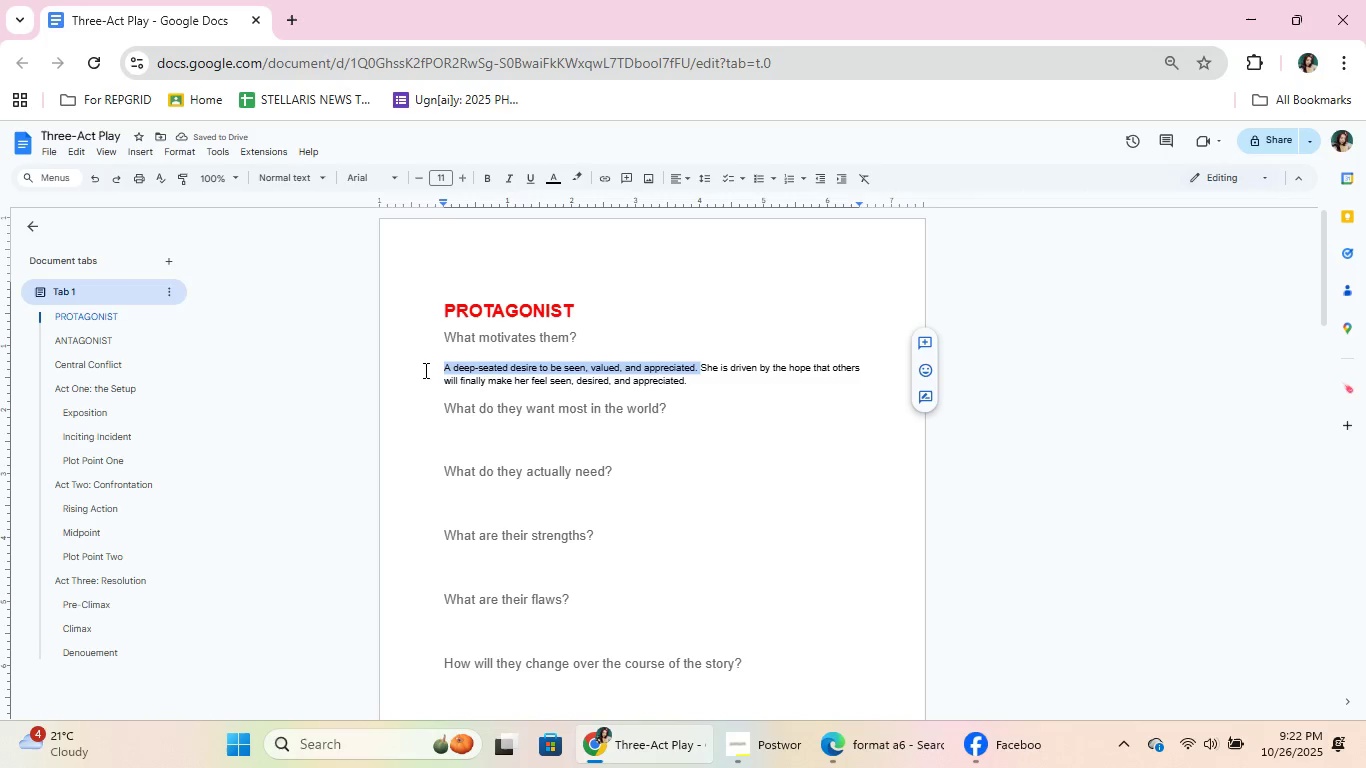 
wait(5.38)
 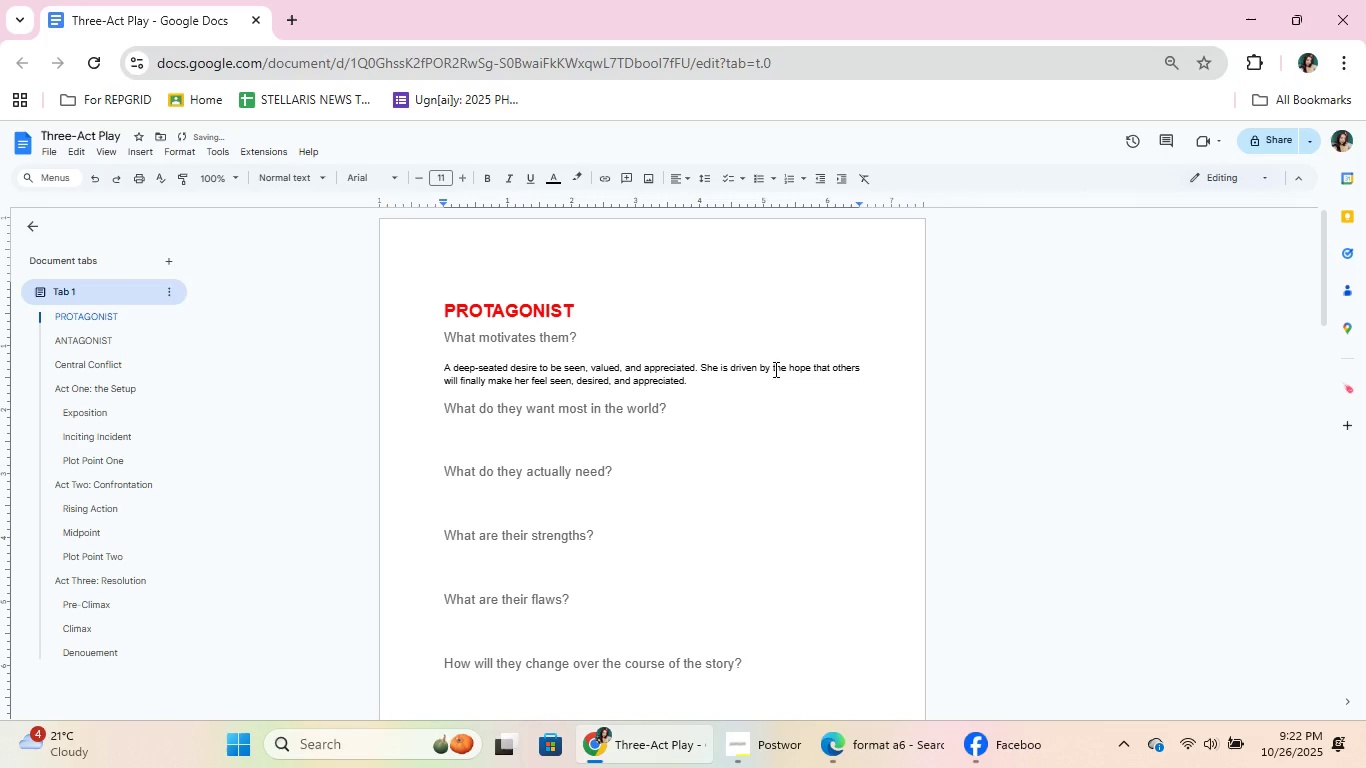 
key(Backspace)
 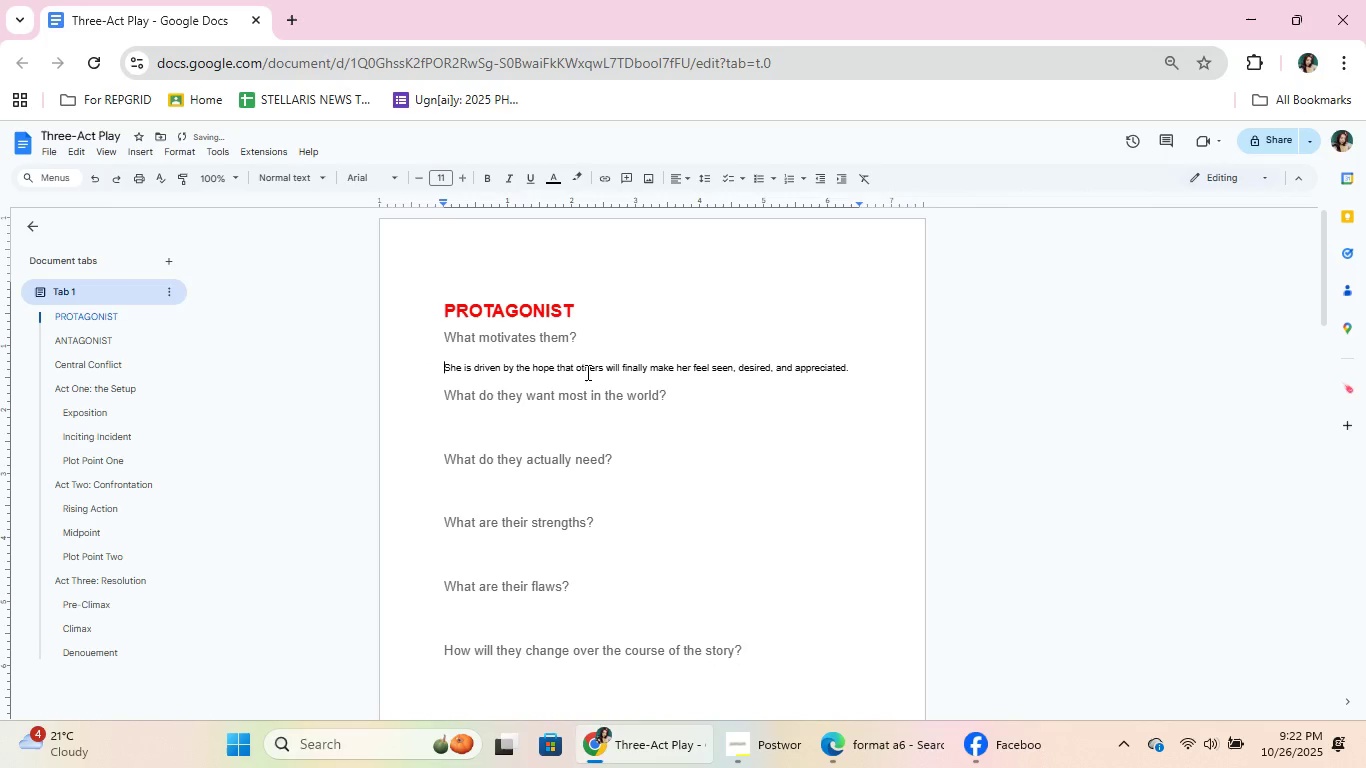 
left_click([586, 372])
 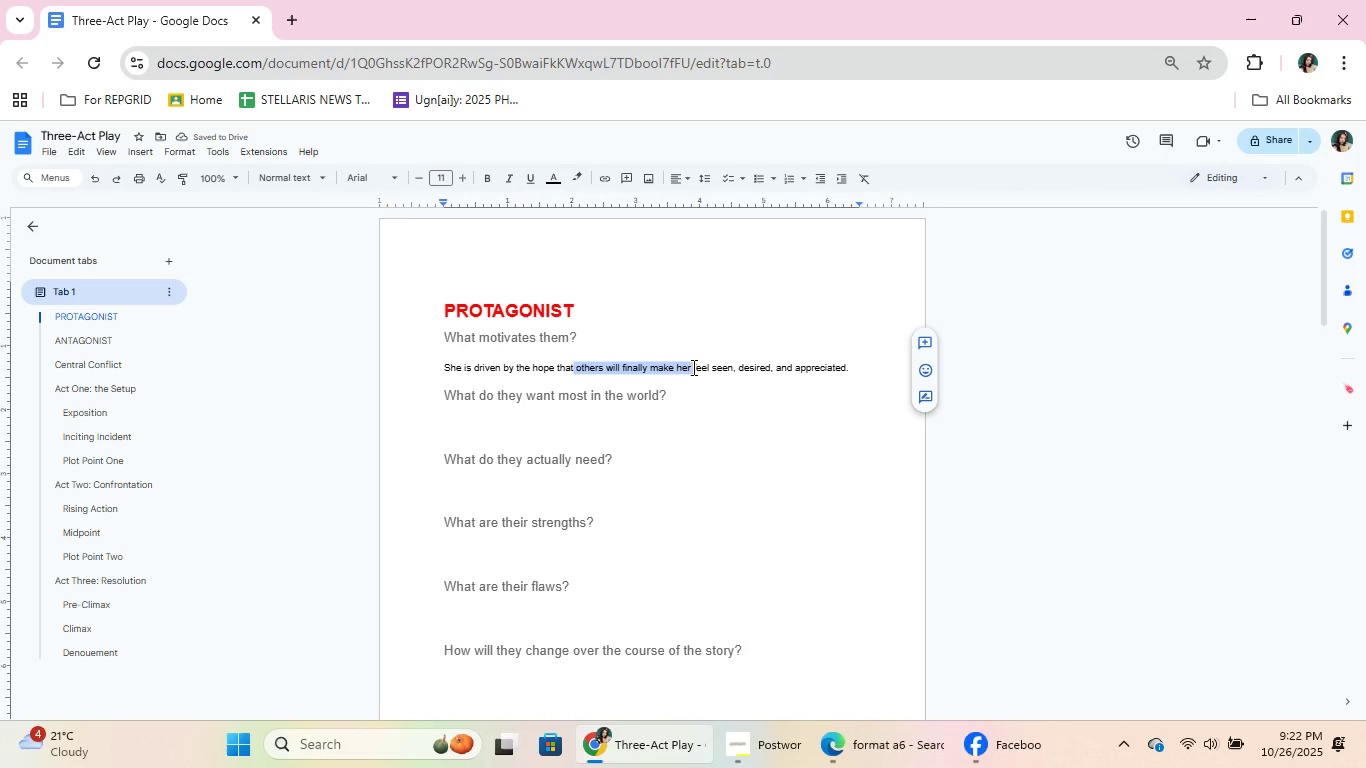 
key(Control+C)
 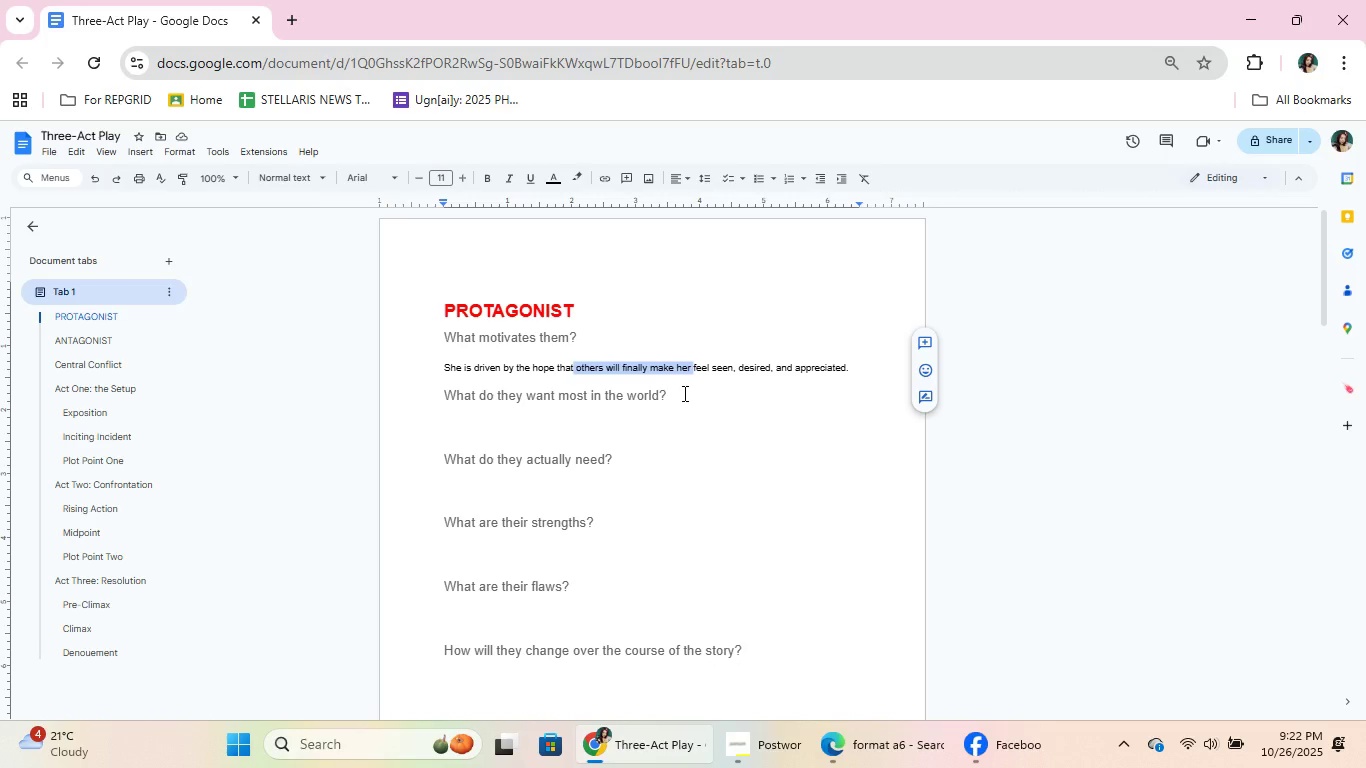 
key(Control+C)
 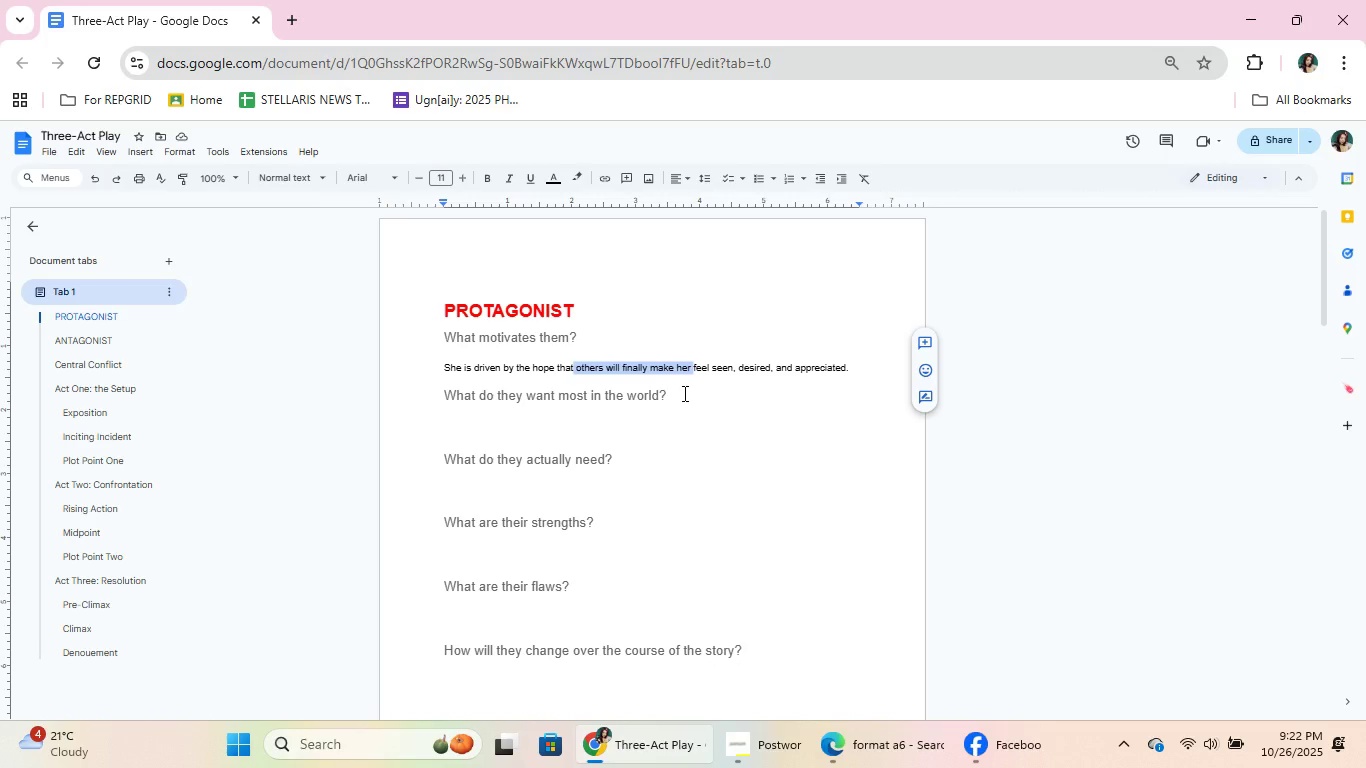 
key(Control+C)
 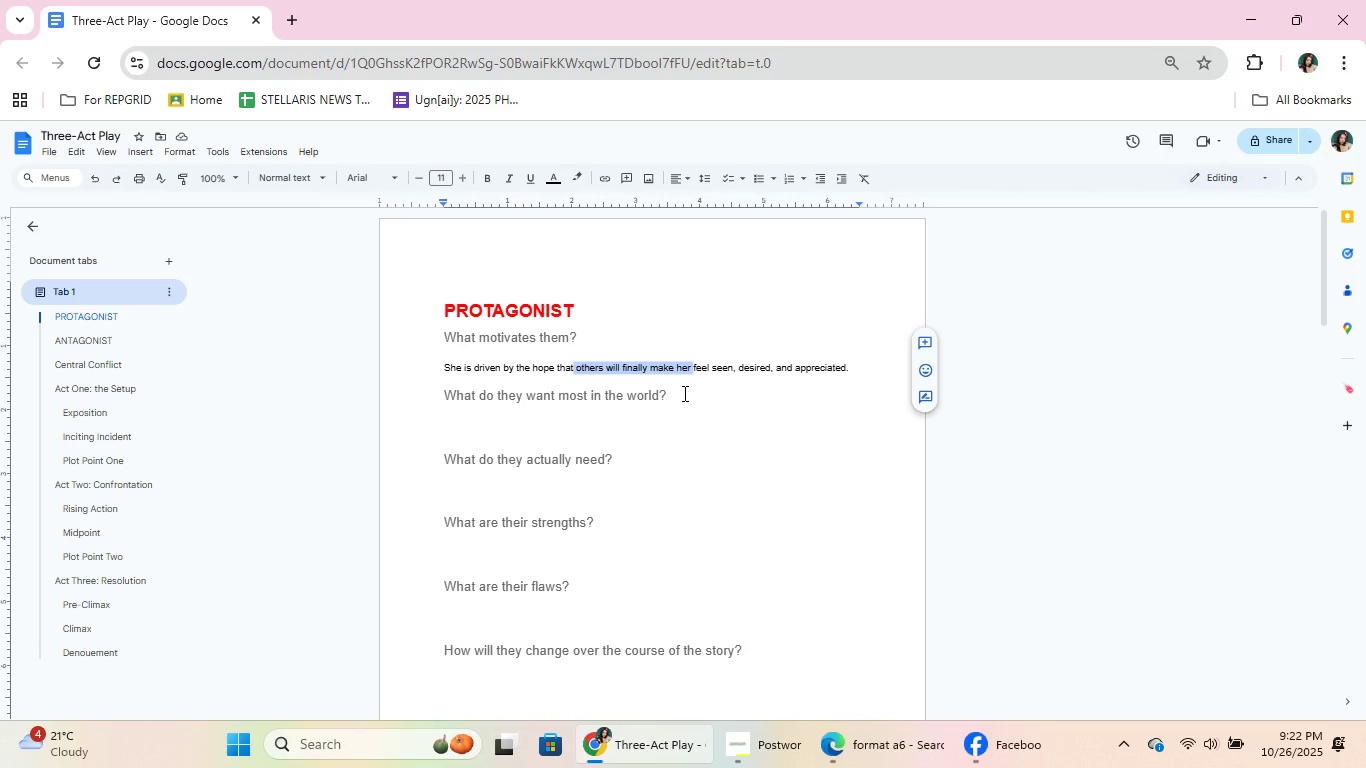 
key(Control+C)
 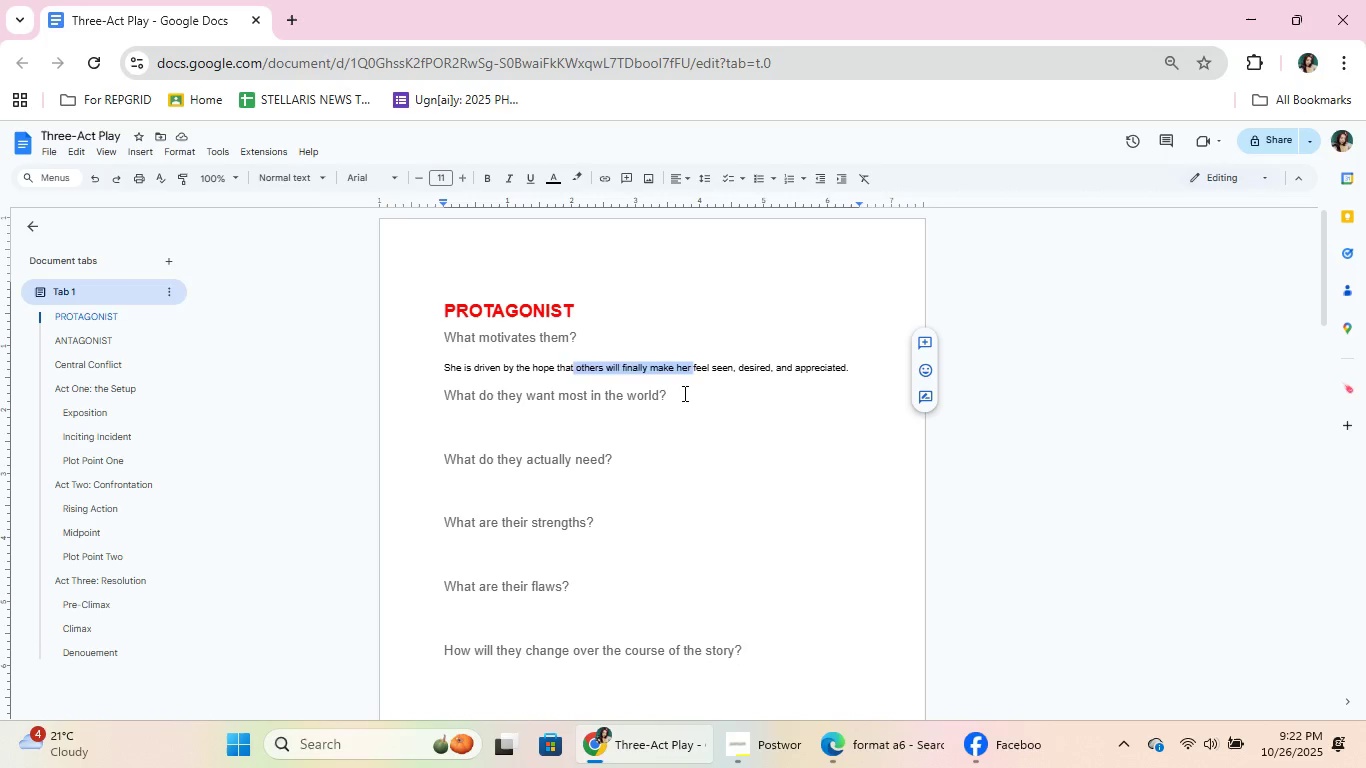 
key(Control+C)
 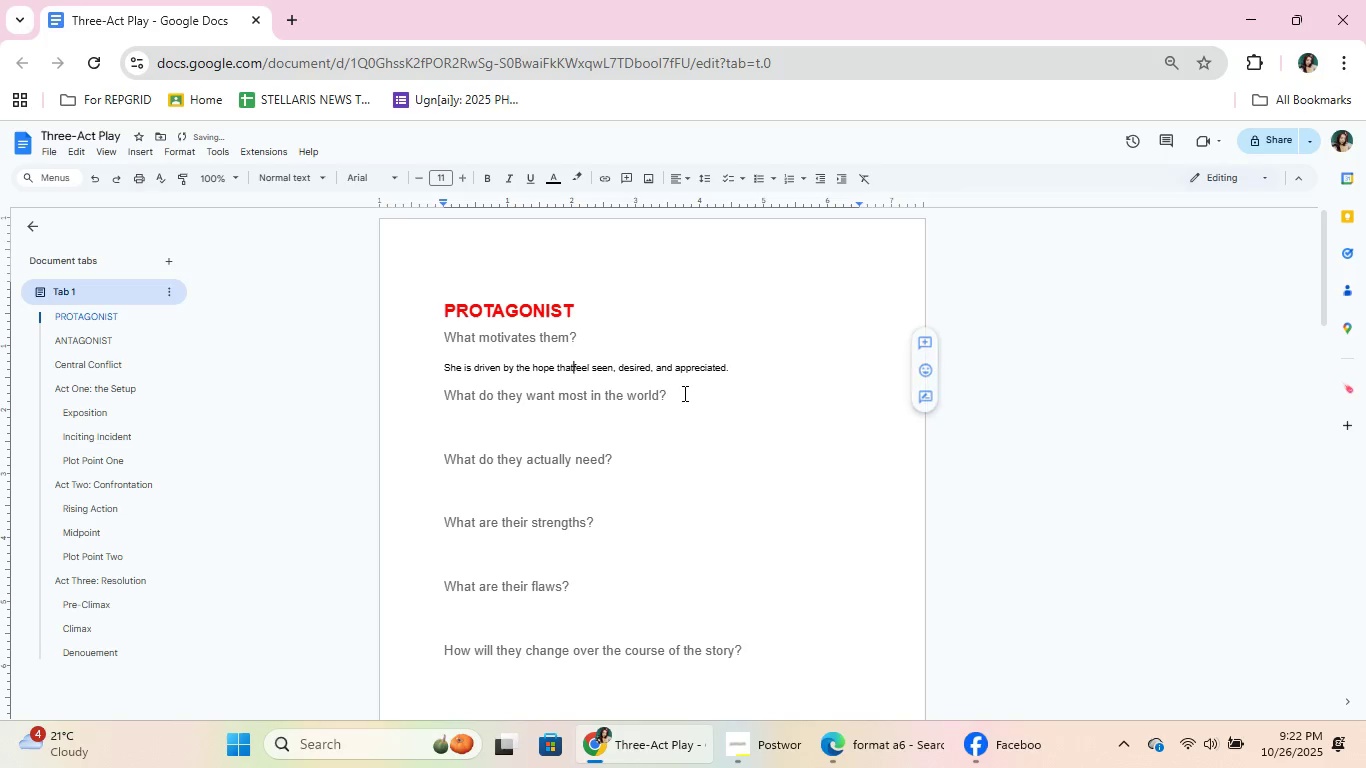 
key(Backspace)
type(s)
key(Backspace)
type( s)
key(Backspace)
type(cet)
key(Backspace)
type(rtain people will make s)
key(Backspace)
type(her )
key(Backspace)
key(Backspace)
key(Backspace)
key(Backspace)
key(Backspace)
key(Backspace)
key(Backspace)
key(Backspace)
key(Backspace)
key(Backspace)
type( )
 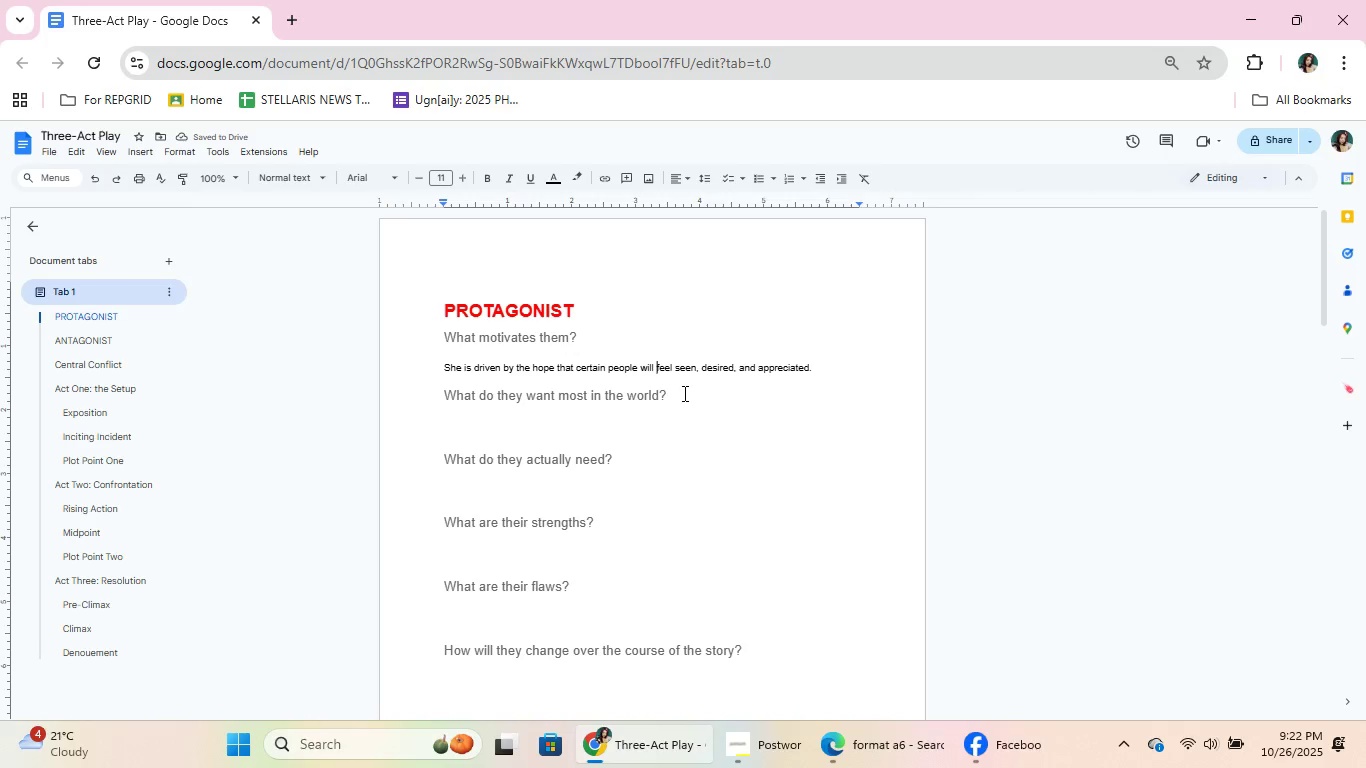 
key(Backspace)
key(Backspace)
key(Backspace)
type(ll make f)
key(Backspace)
type(her )
 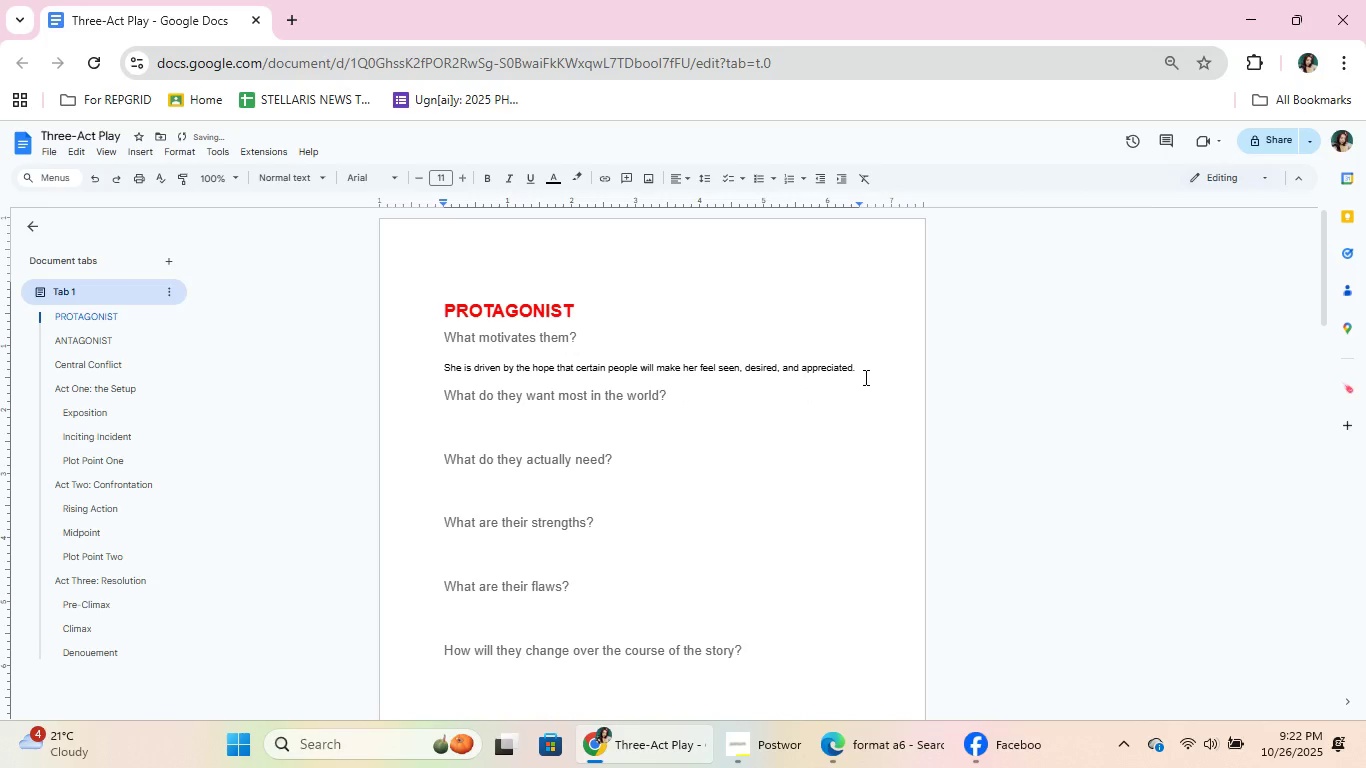 
left_click([864, 364])
 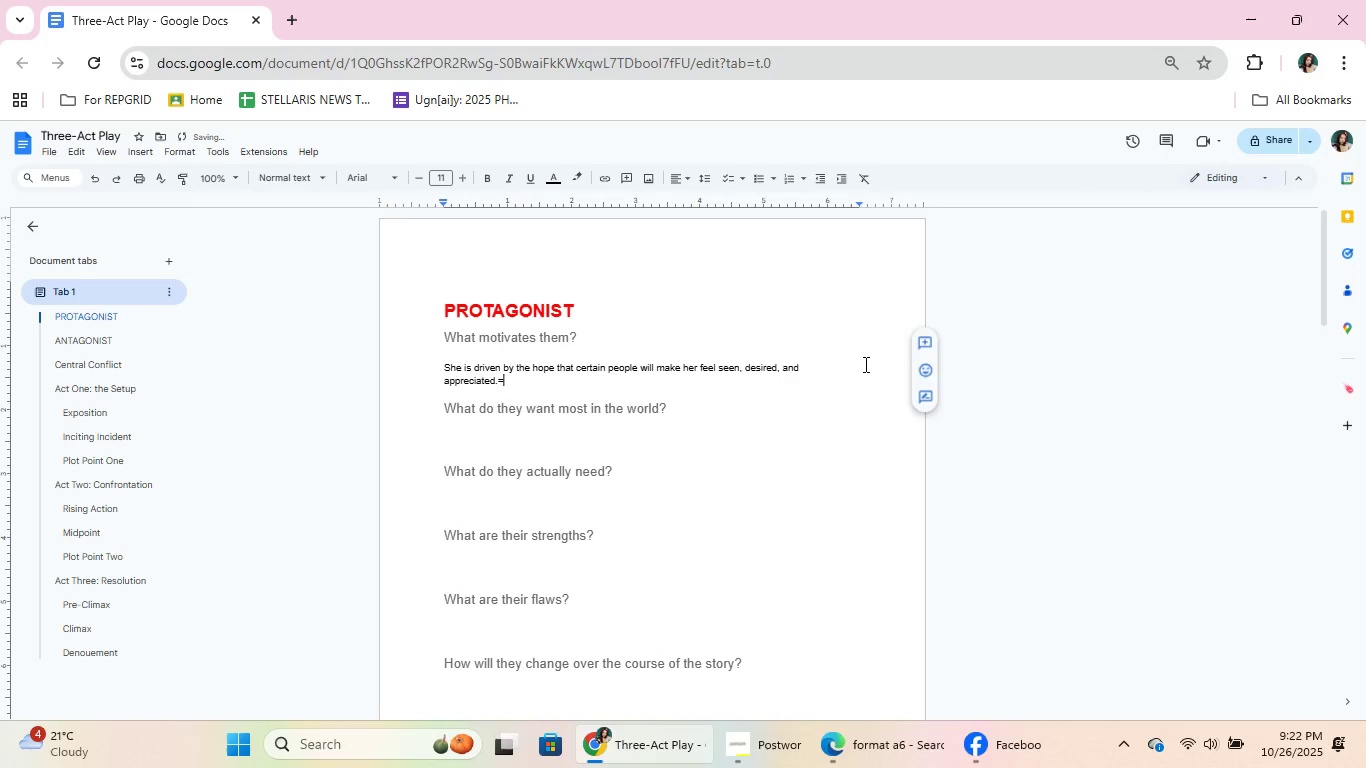 
type(=)
key(Backspace)
key(Backspace)
type( so)
key(Backspace)
key(Backspace)
type(if she)
key(Backspace)
key(Backspace)
key(Backspace)
type(she only di)
key(Backspace)
type(oes it)
key(Backspace)
key(Backspace)
key(Backspace)
key(Backspace)
key(Backspace)
key(Backspace)
key(Backspace)
key(Backspace)
type( do things righr)
key(Backspace)
type(t.)
 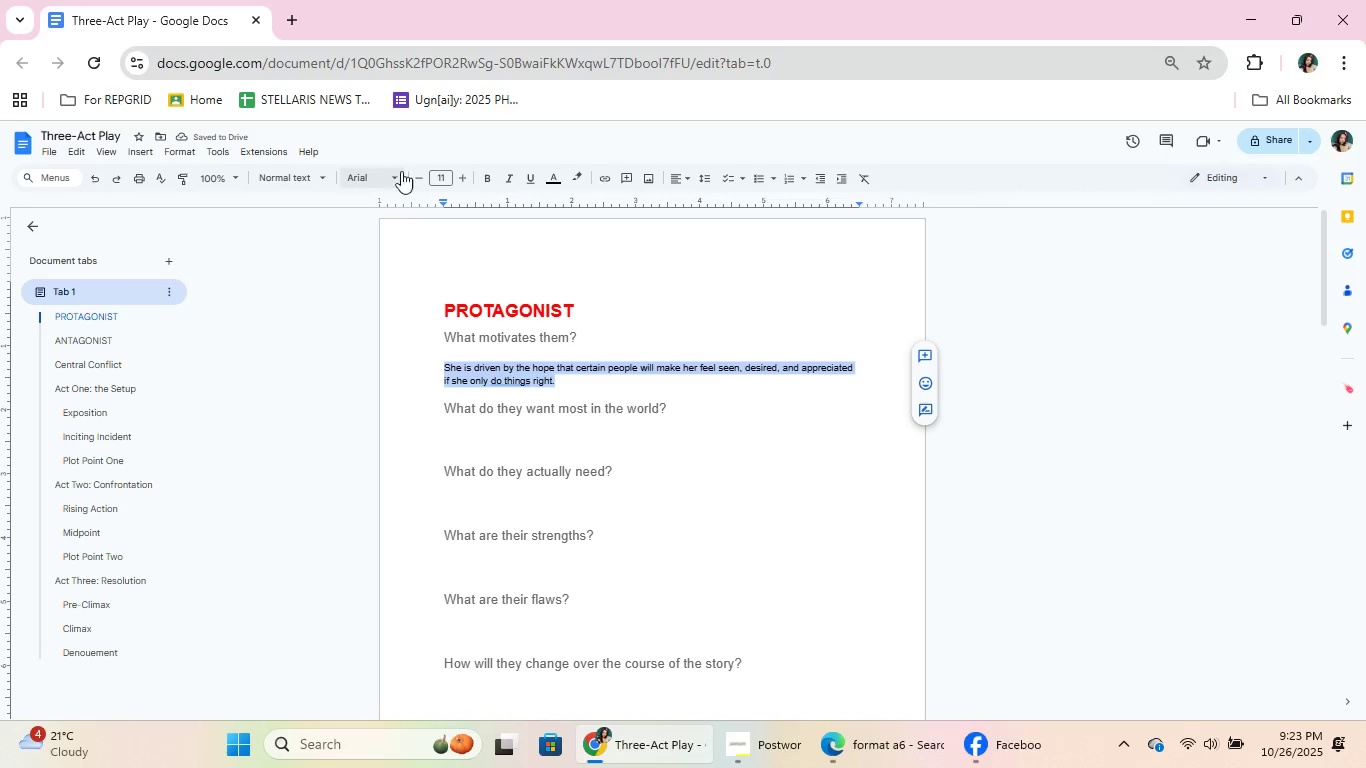 
double_click([461, 177])
 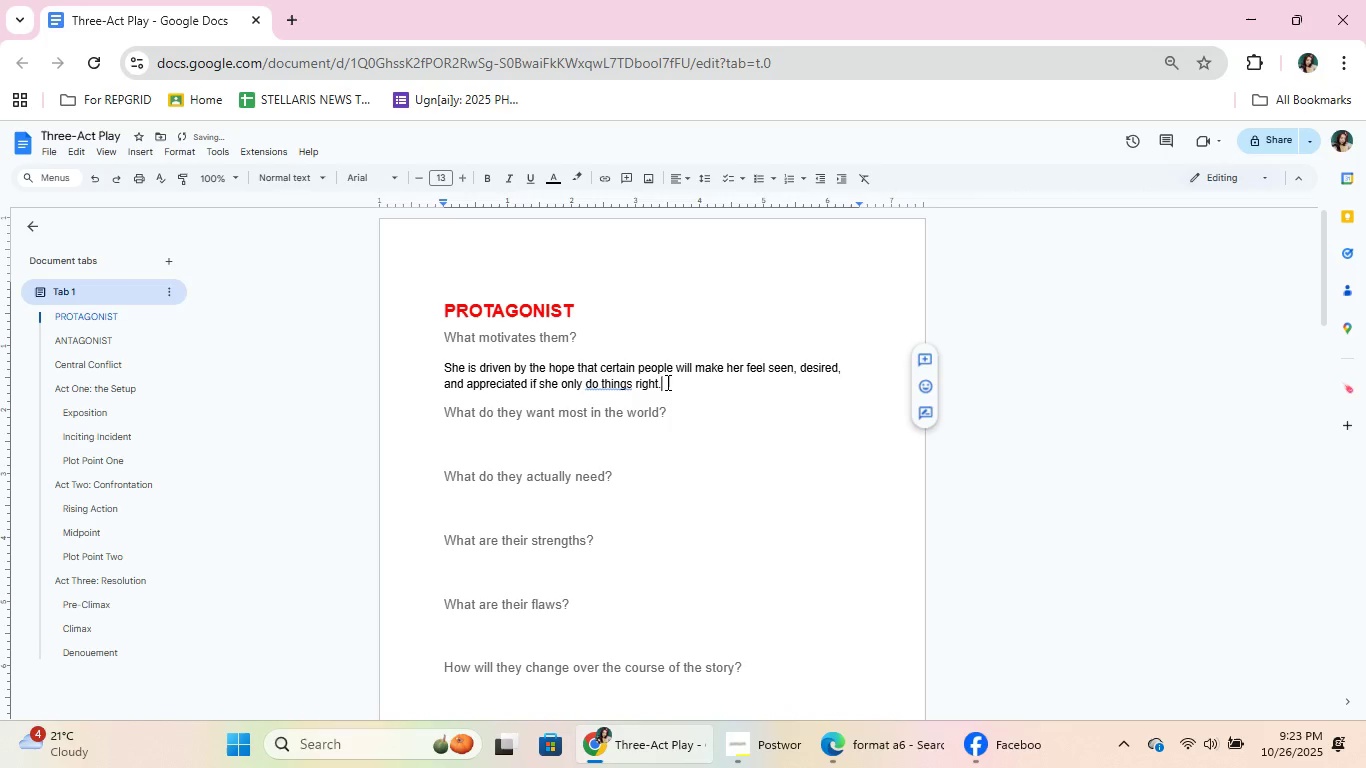 
left_click([666, 382])
 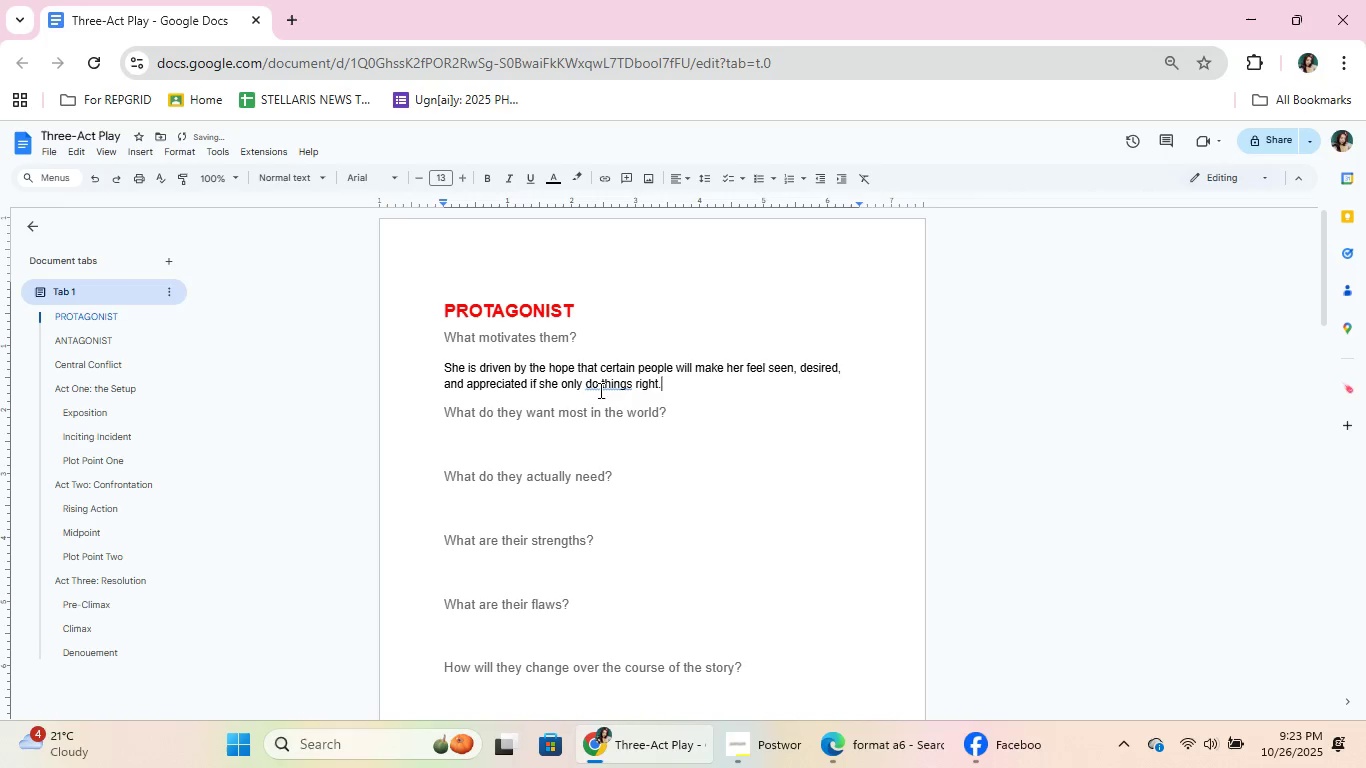 
left_click([599, 390])
 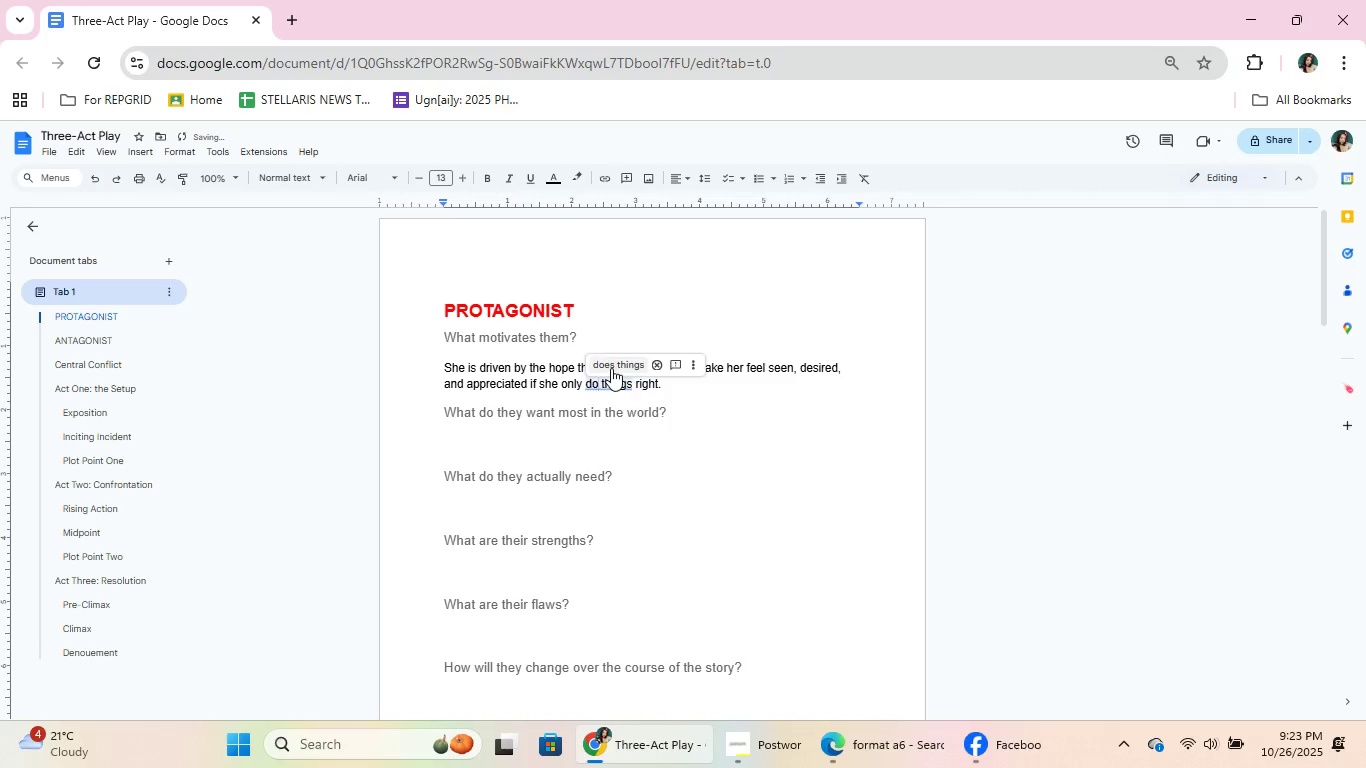 
left_click([611, 368])
 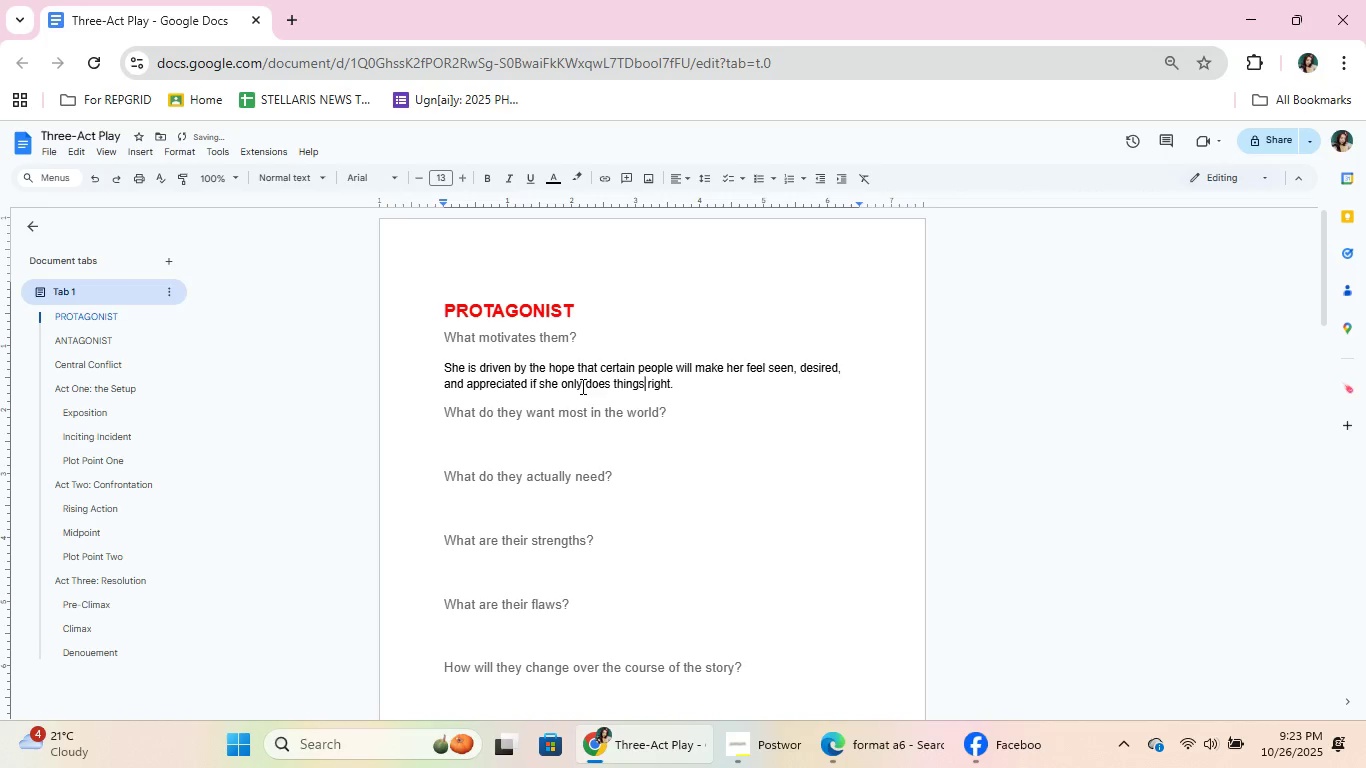 
left_click([581, 385])
 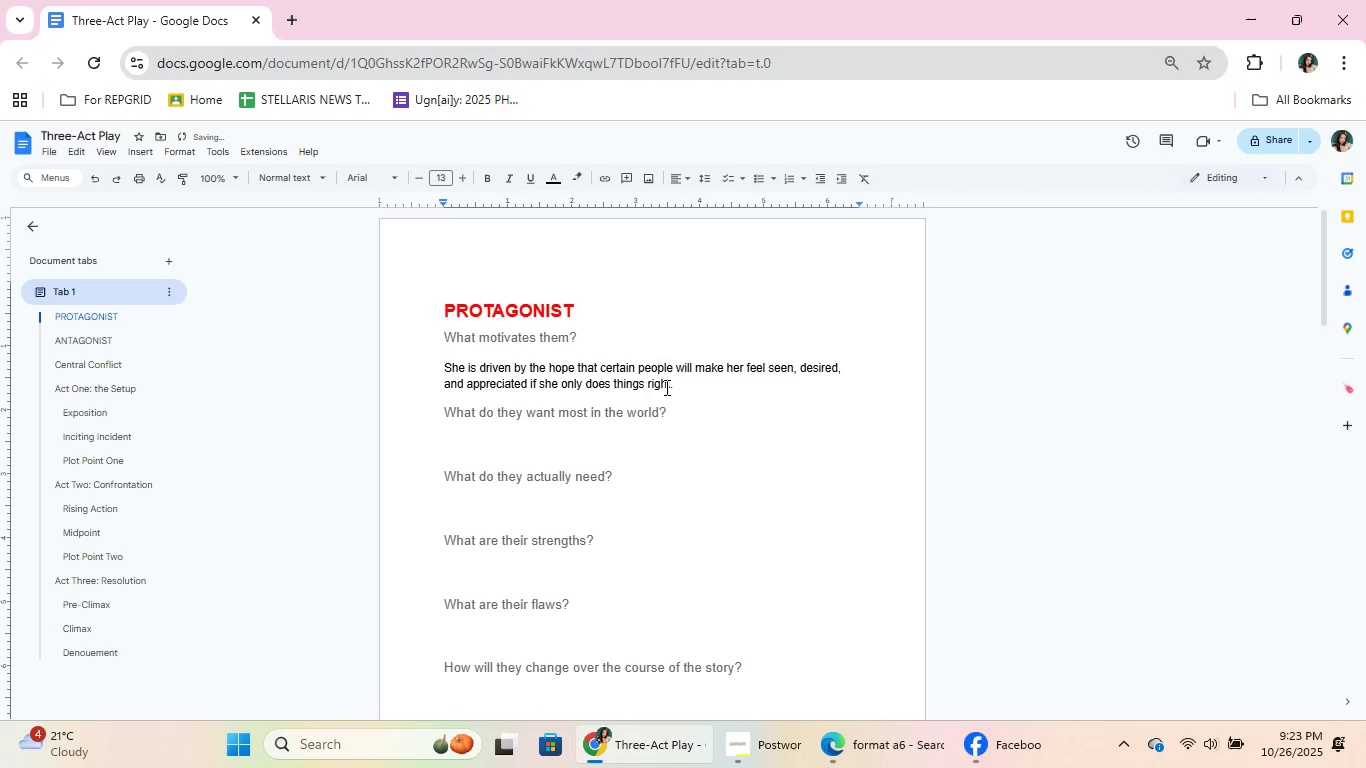 
left_click([665, 387])
 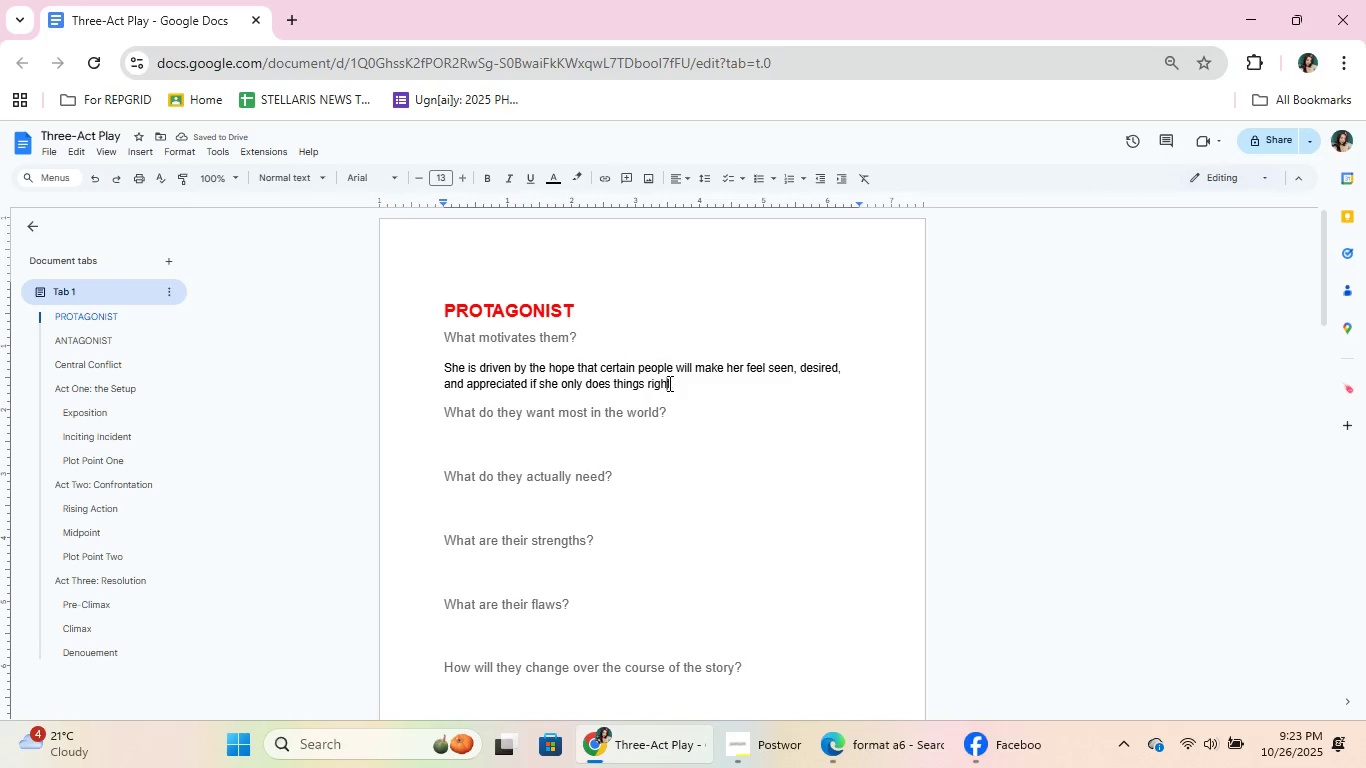 
left_click([668, 383])
 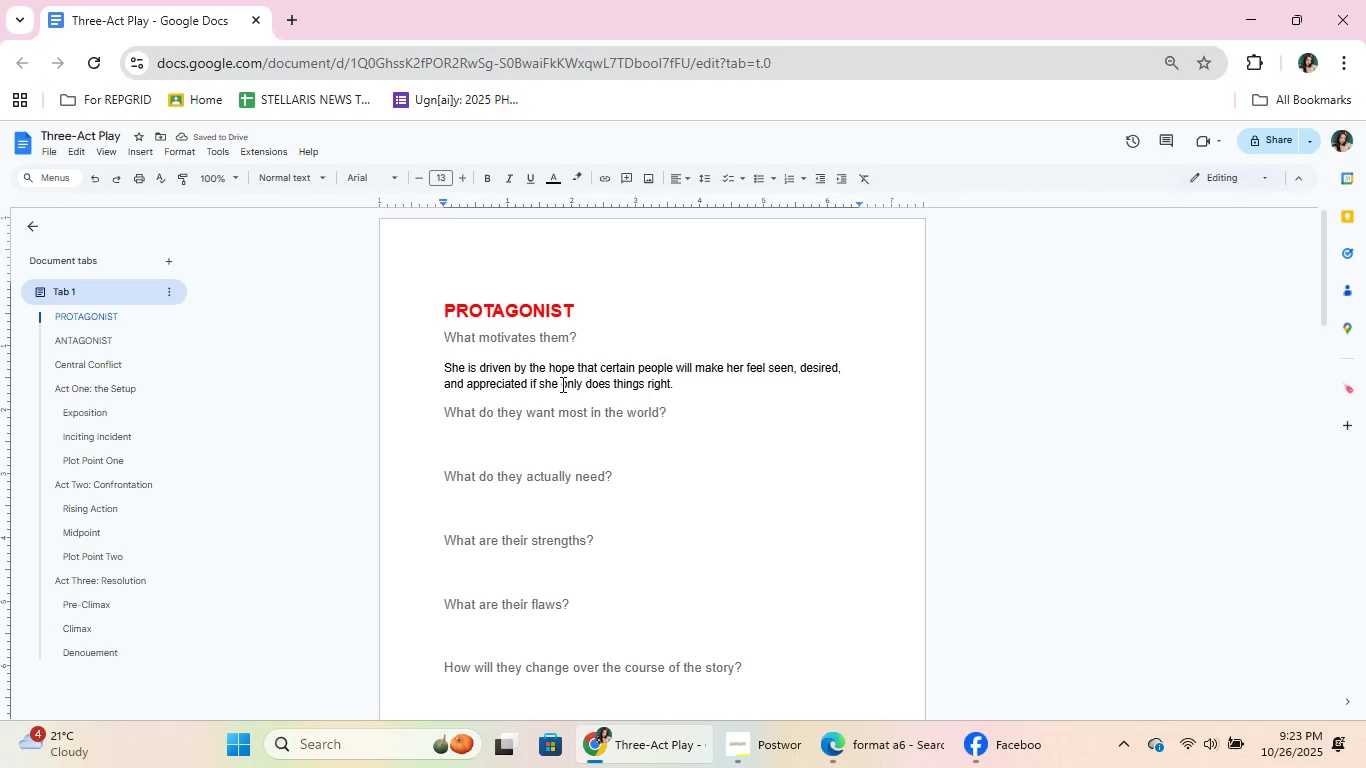 
left_click([583, 384])
 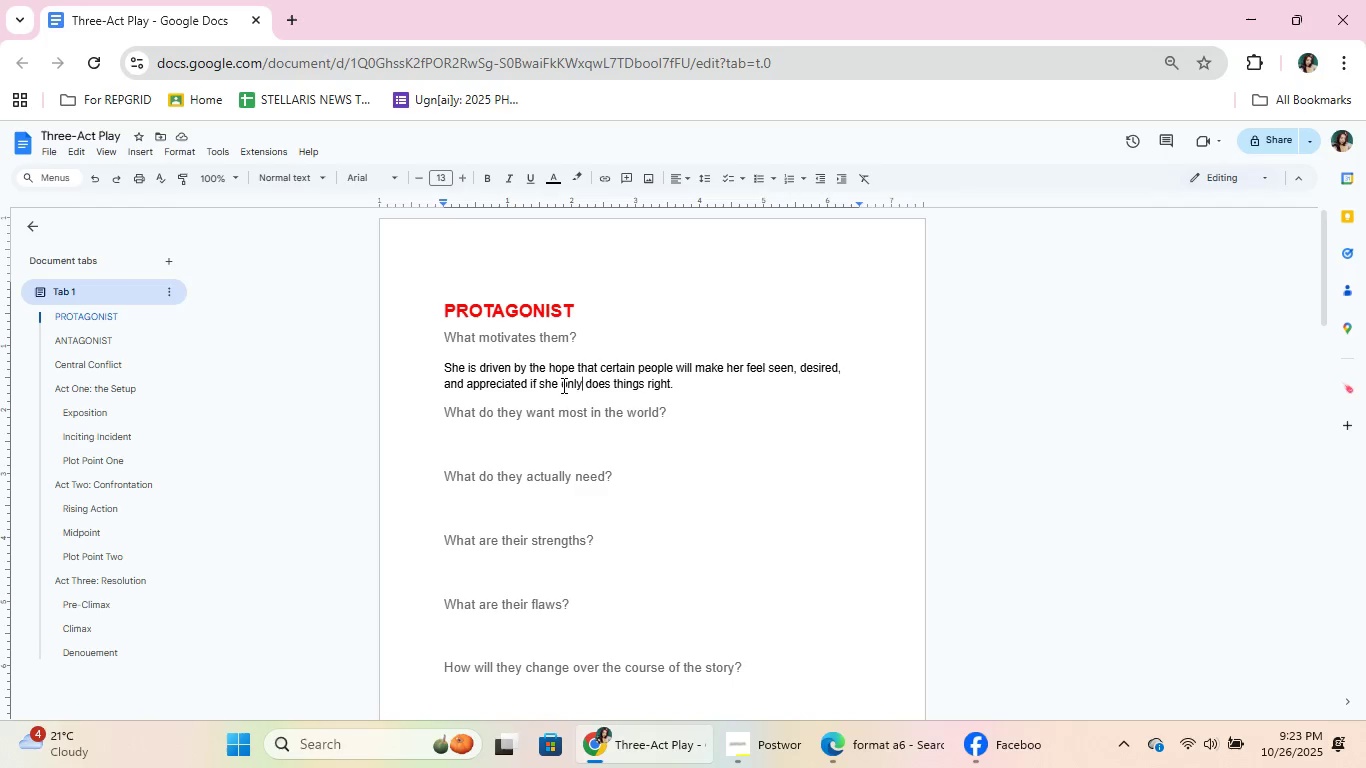 
left_click([562, 385])
 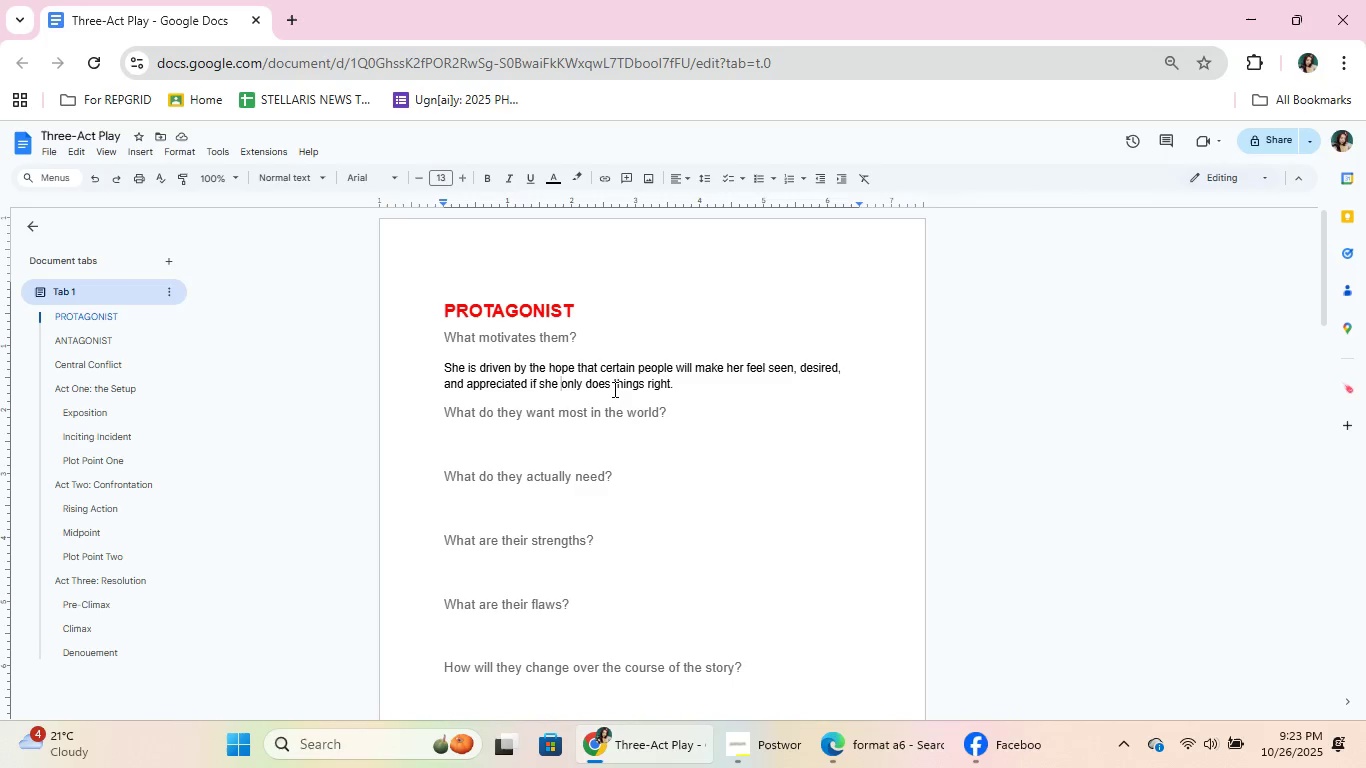 
type(doesn't mess thinhs)
key(Backspace)
key(Backspace)
type(gs a)
key(Backspace)
type(up and )
 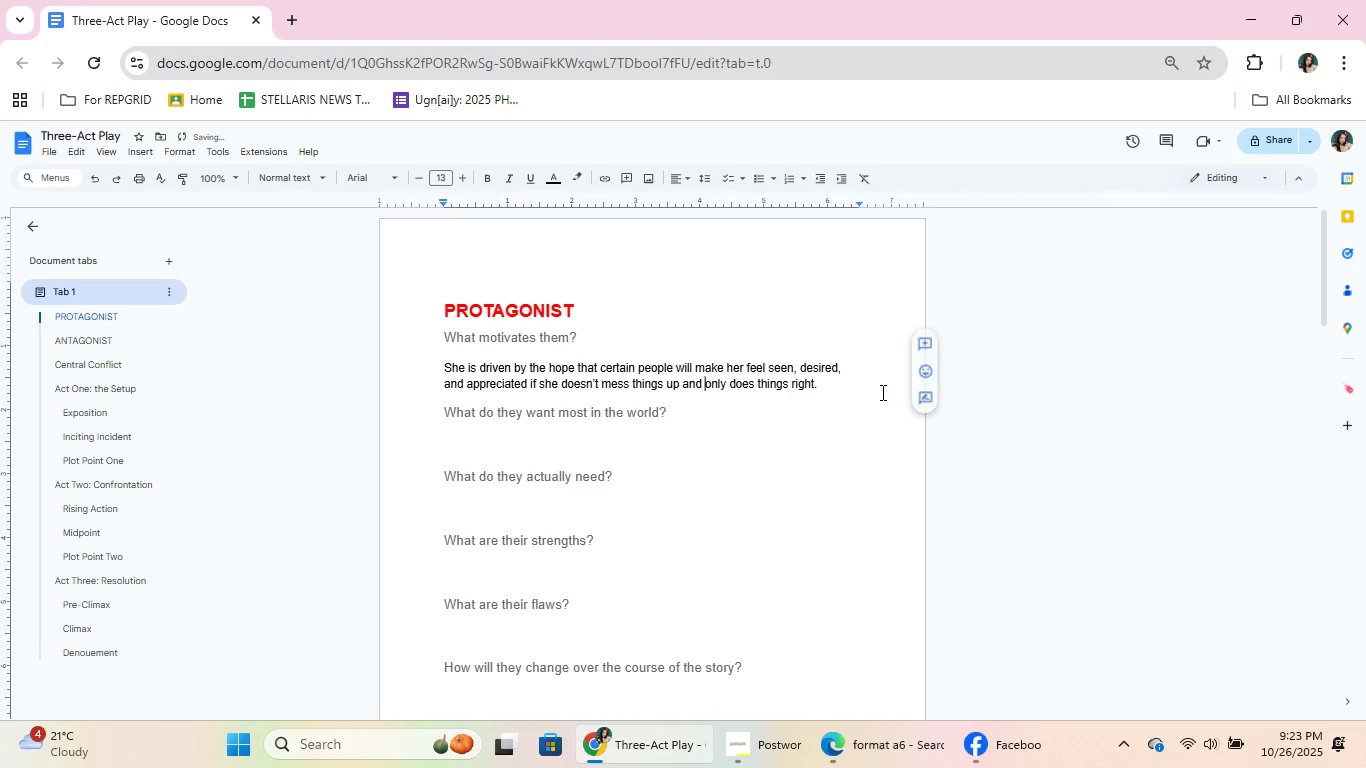 
left_click([876, 395])
 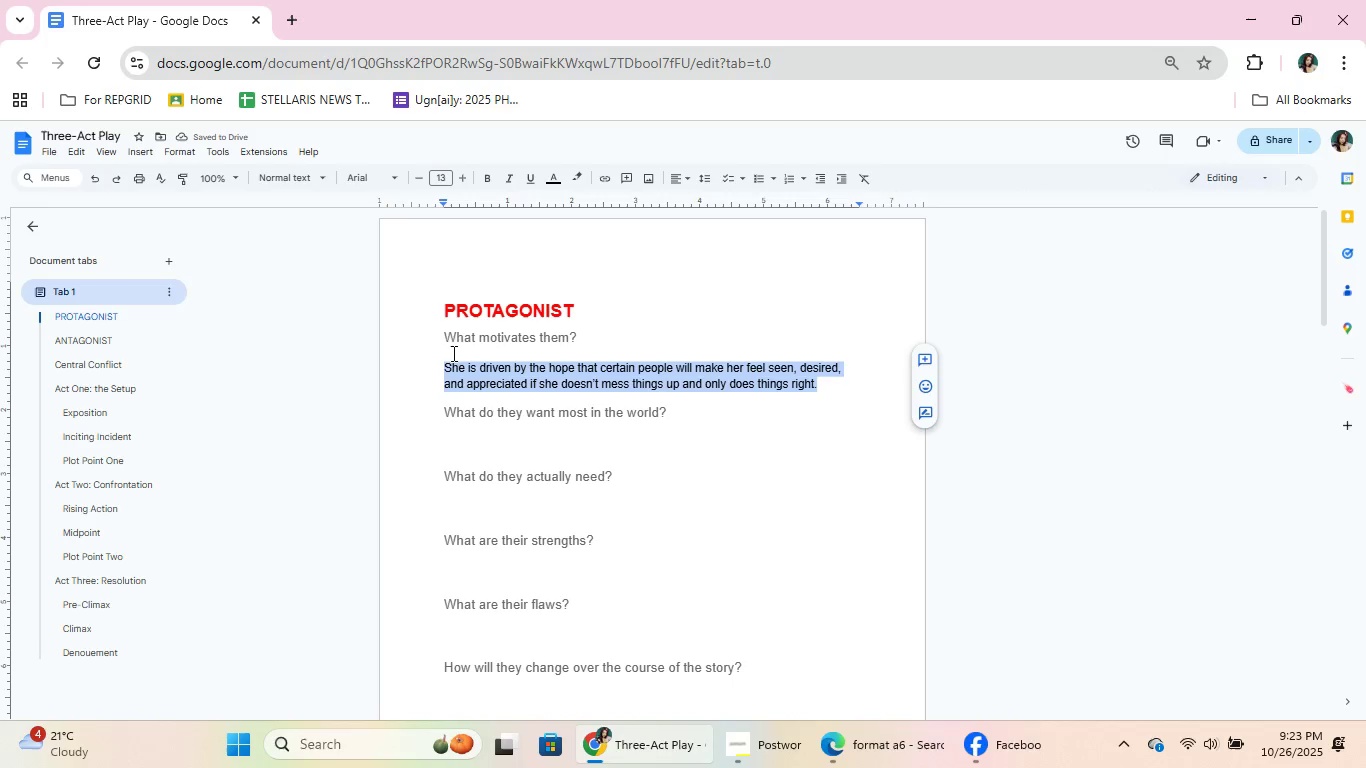 
left_click([488, 172])
 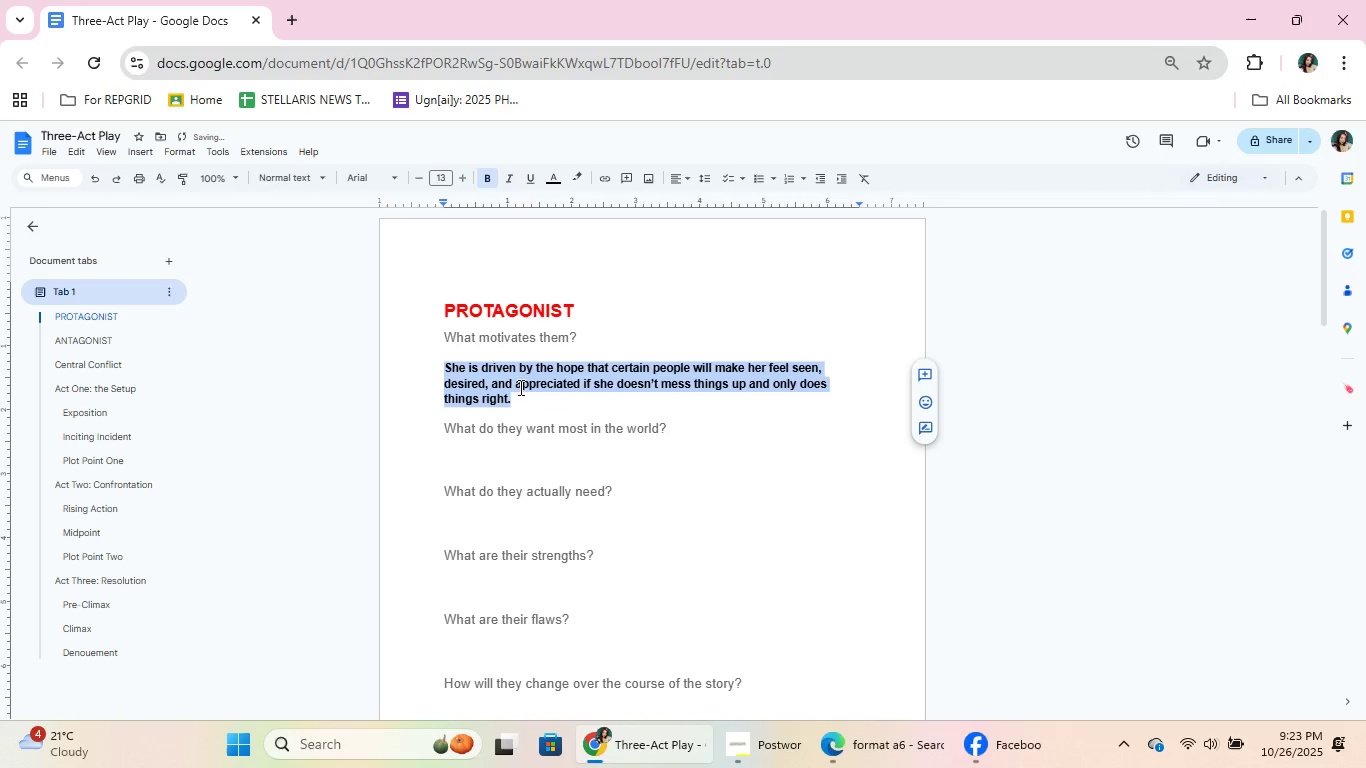 
left_click([525, 397])
 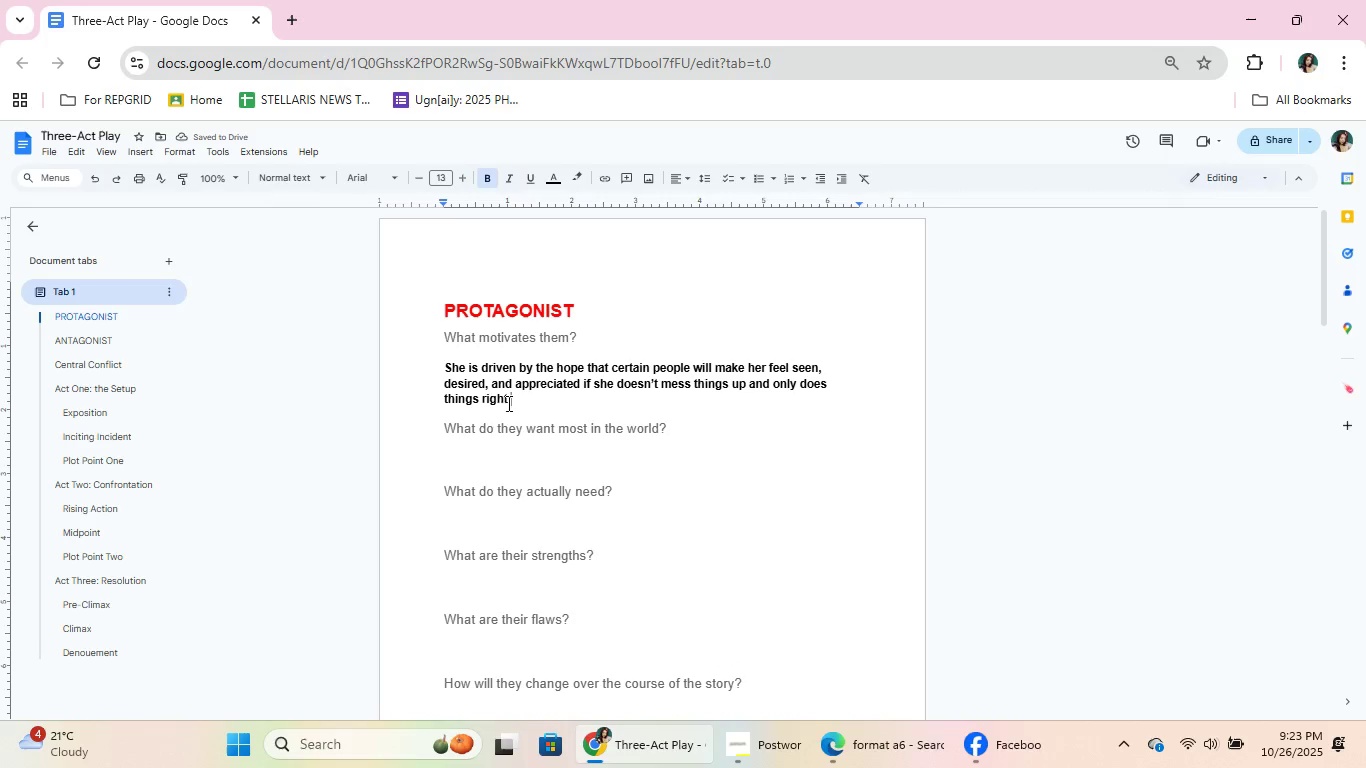 
left_click([509, 397])
 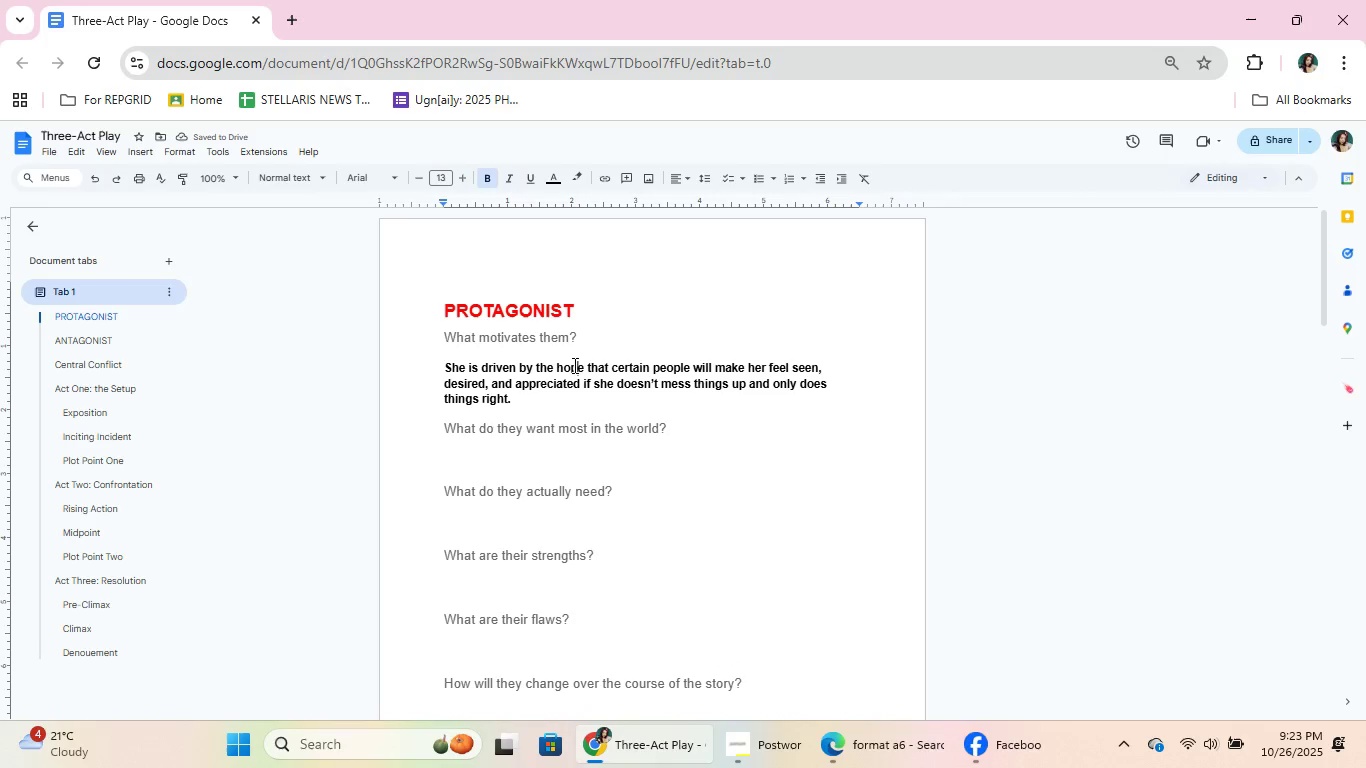 
double_click([573, 364])
 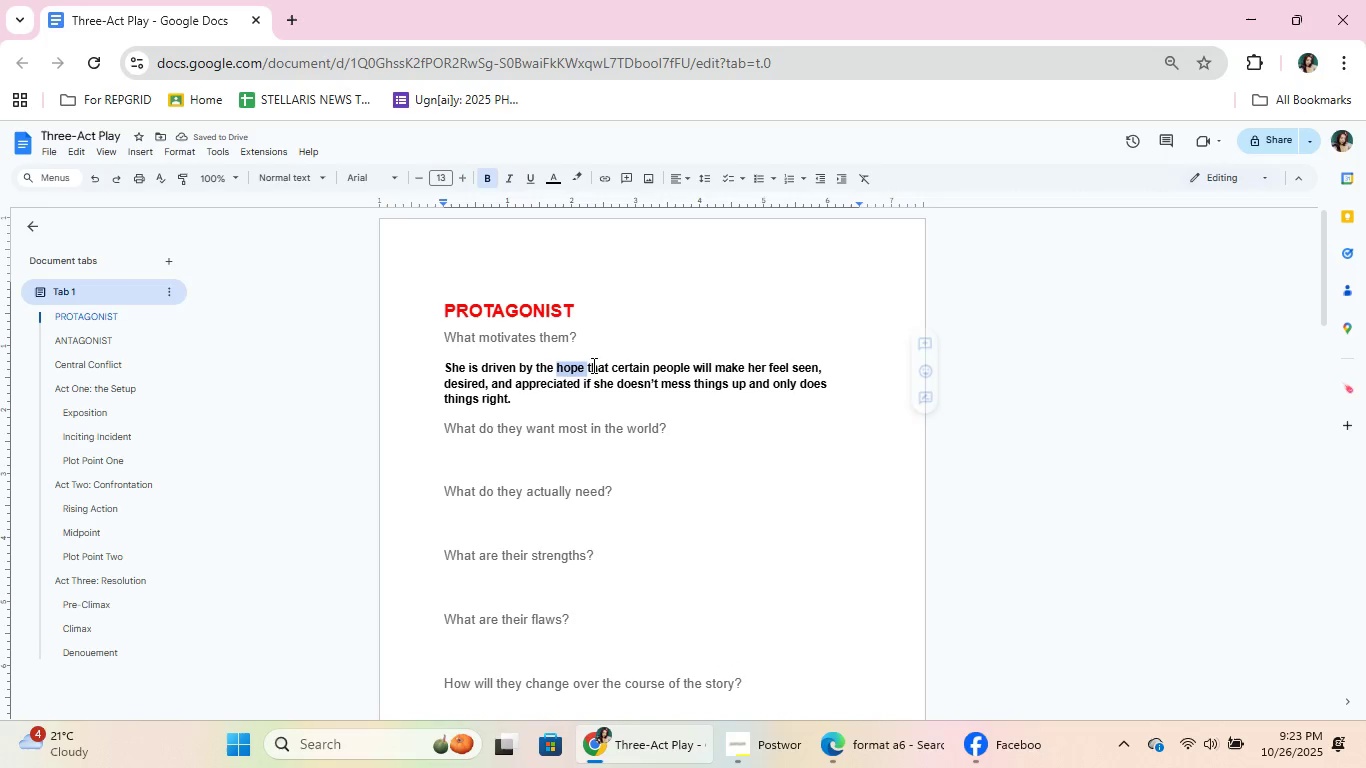 
triple_click([573, 364])
 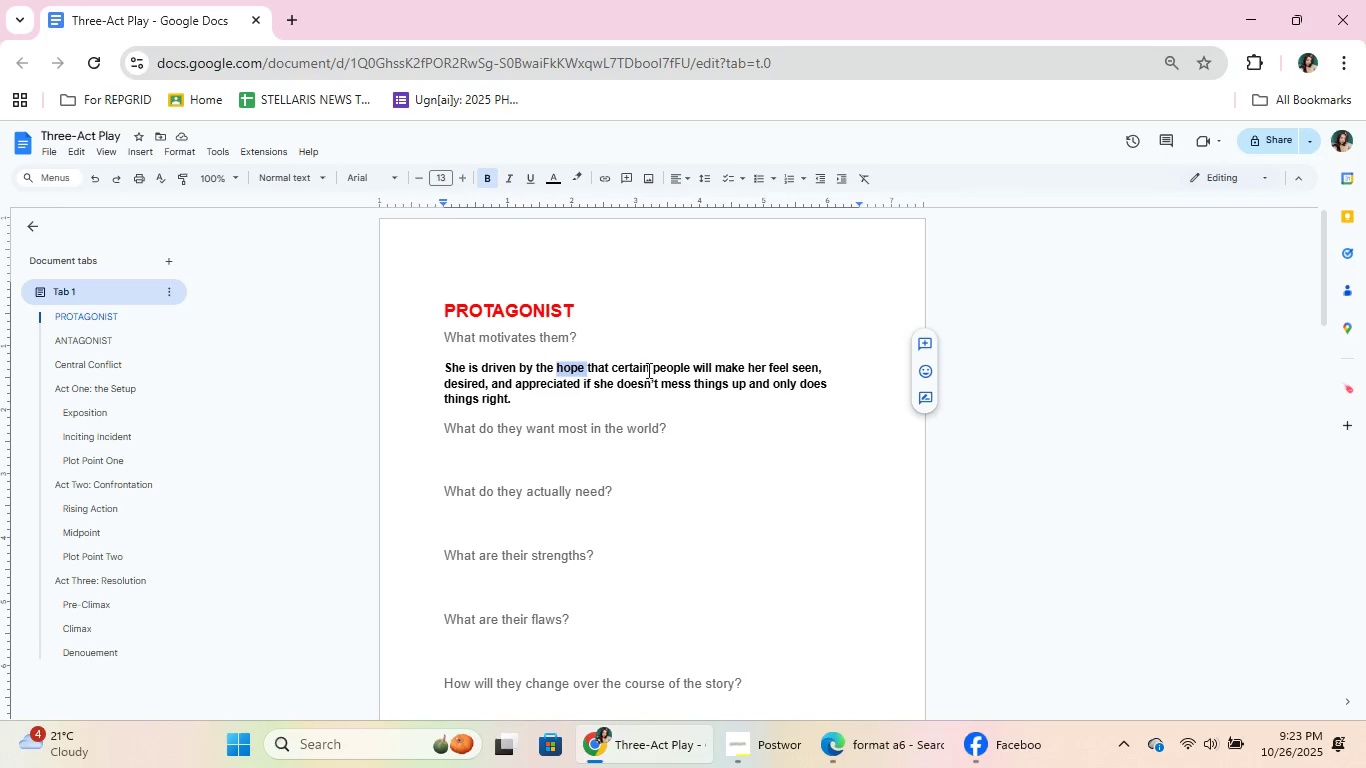 
left_click([612, 359])
 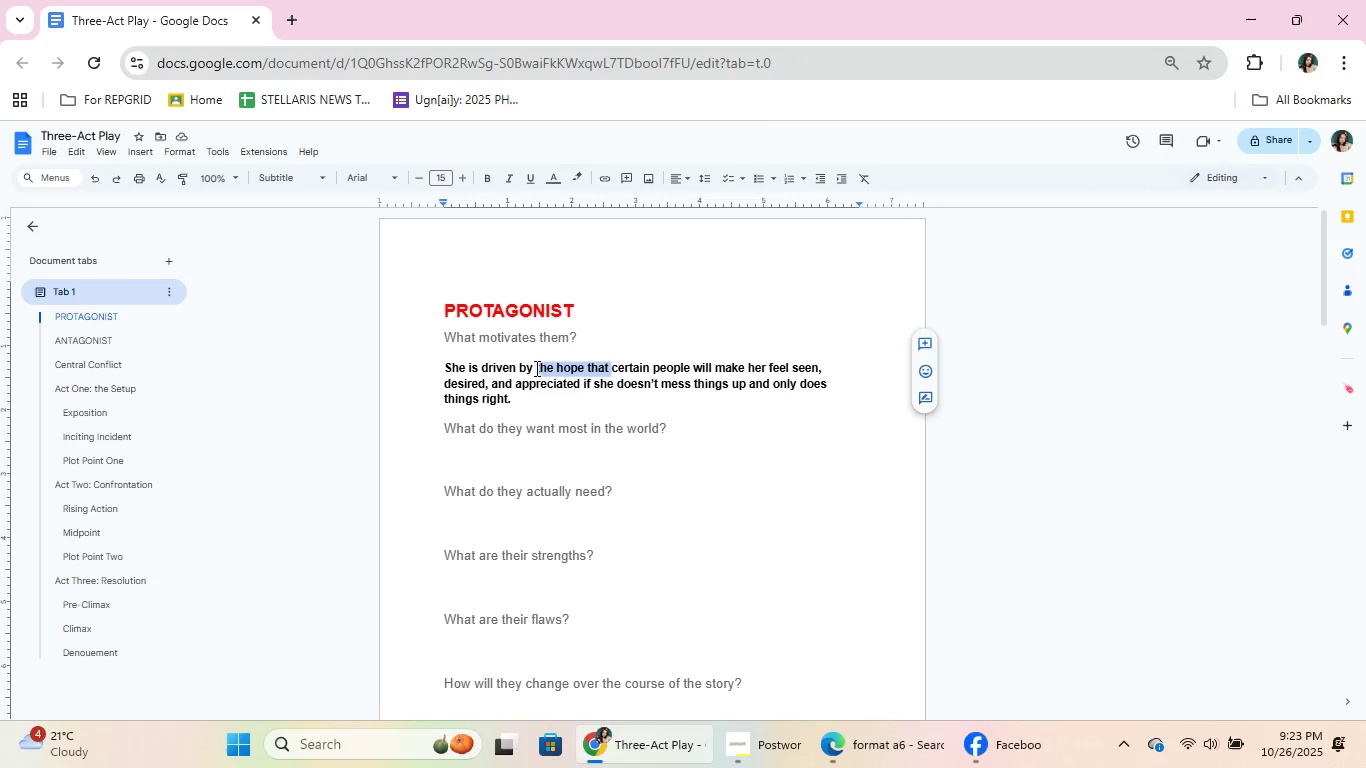 
type(a deep-seated )
key(Backspace)
key(Backspace)
key(Backspace)
key(Backspace)
key(Backspace)
key(Backspace)
key(Backspace)
key(Backspace)
key(Backspace)
key(Backspace)
key(Backspace)
key(Backspace)
key(Backspace)
key(Backspace)
type(the quest to )
key(Backspace)
key(Backspace)
type(t)
key(Backspace)
key(Backspace)
key(Backspace)
key(Backspace)
key(Backspace)
key(Backspace)
key(Backspace)
type(mis)
key(Backspace)
key(Backspace)
key(Backspace)
key(Backspace)
key(Backspace)
key(Backspace)
key(Backspace)
key(Backspace)
key(Backspace)
key(Backspace)
key(Backspace)
key(Backspace)
key(Backspace)
key(Backspace)
key(Backspace)
key(Backspace)
type(m)
key(Backspace)
type(made it her )
key(Backspace)
key(Backspace)
key(Backspace)
key(Backspace)
key(Backspace)
key(Backspace)
type(kes it m)
key(Backspace)
type(her mission to make )
 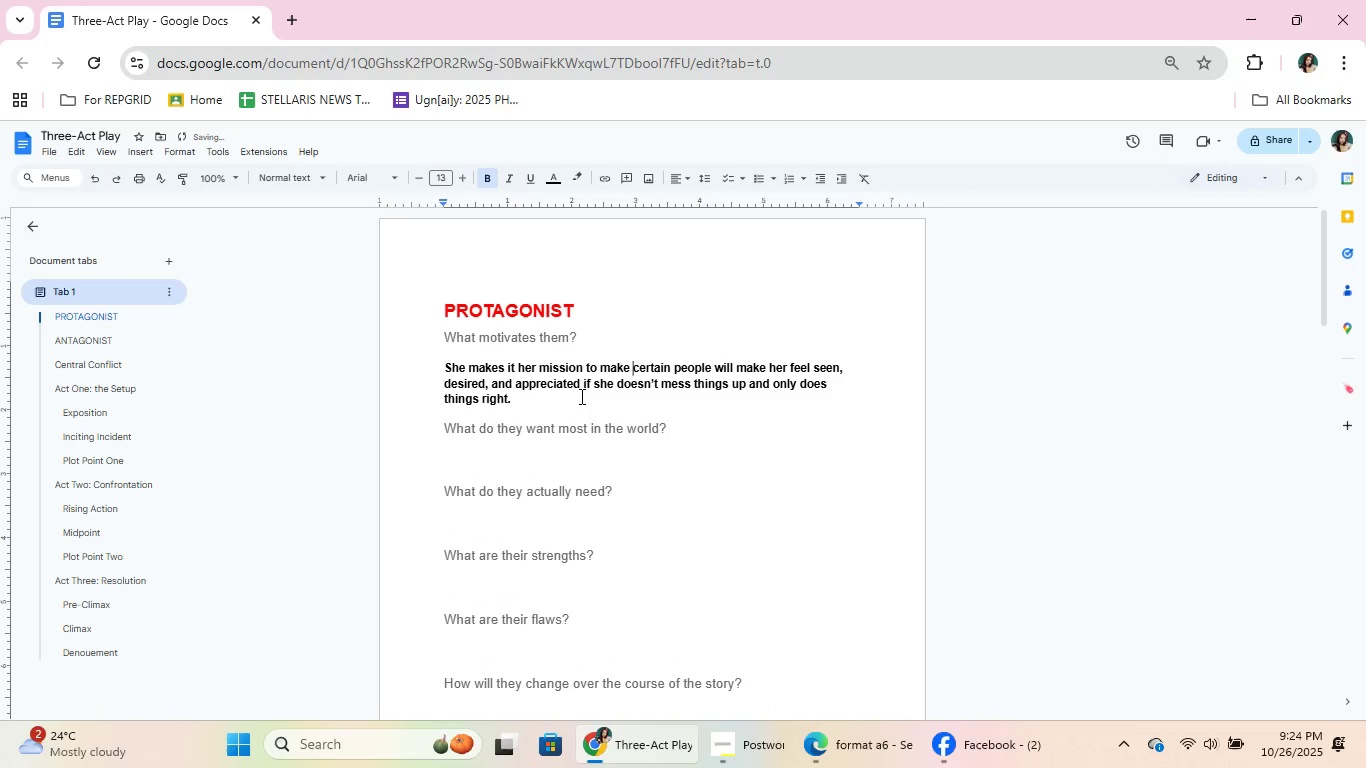 
left_click([726, 377])
 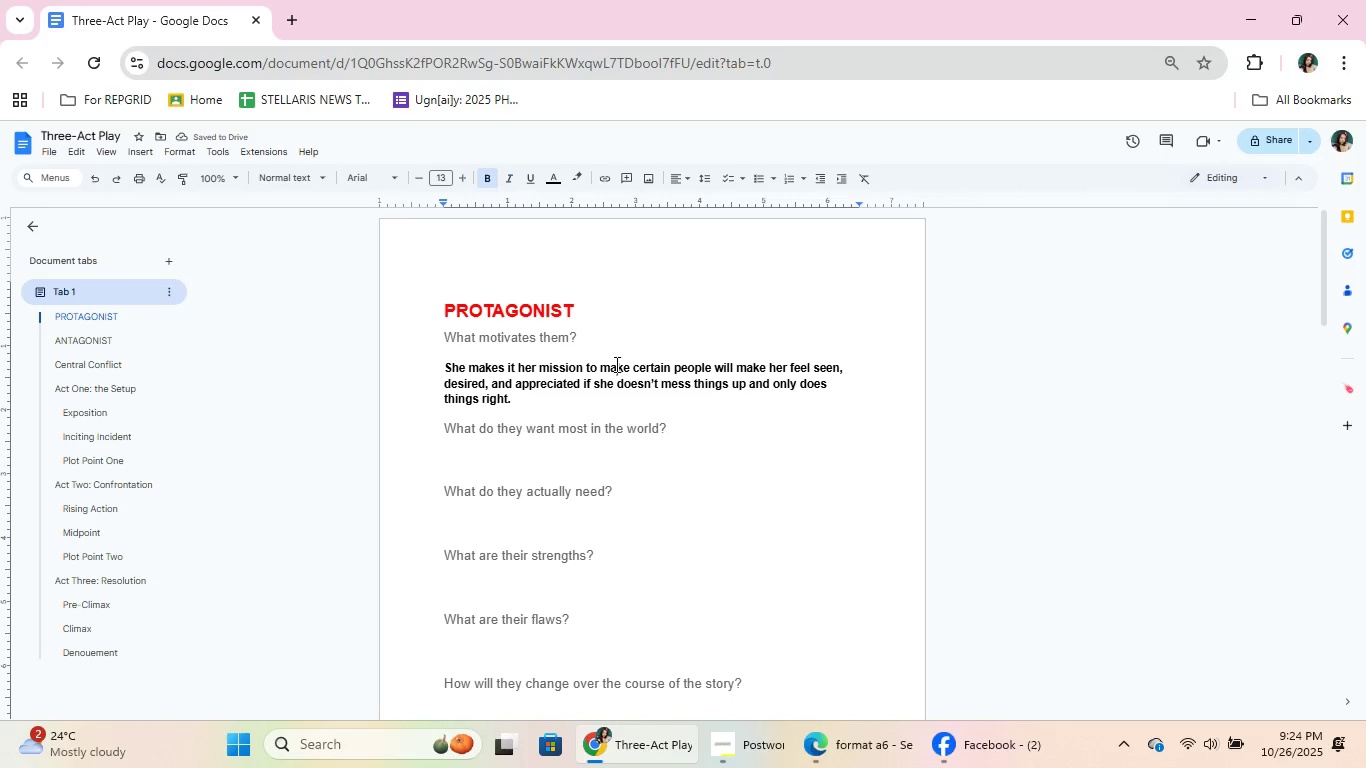 
double_click([615, 364])
 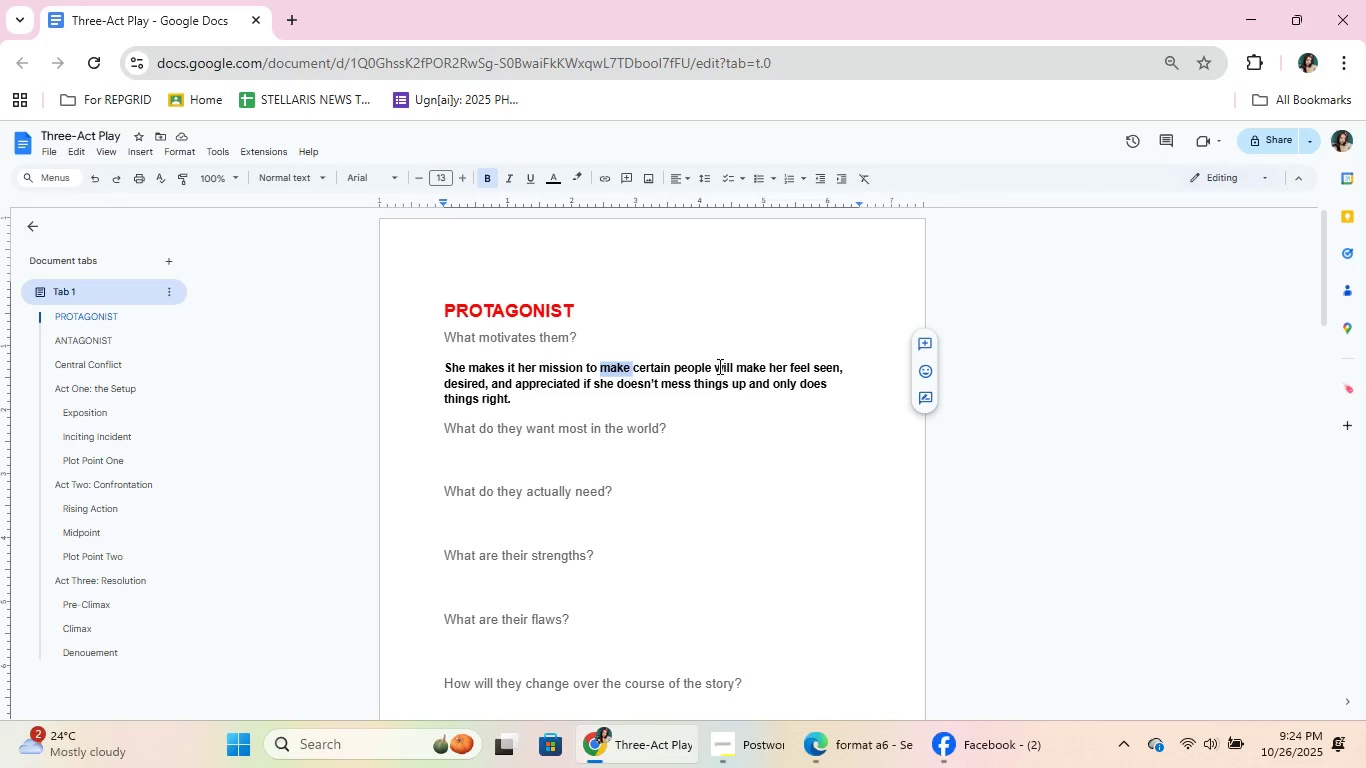 
left_click([719, 366])
 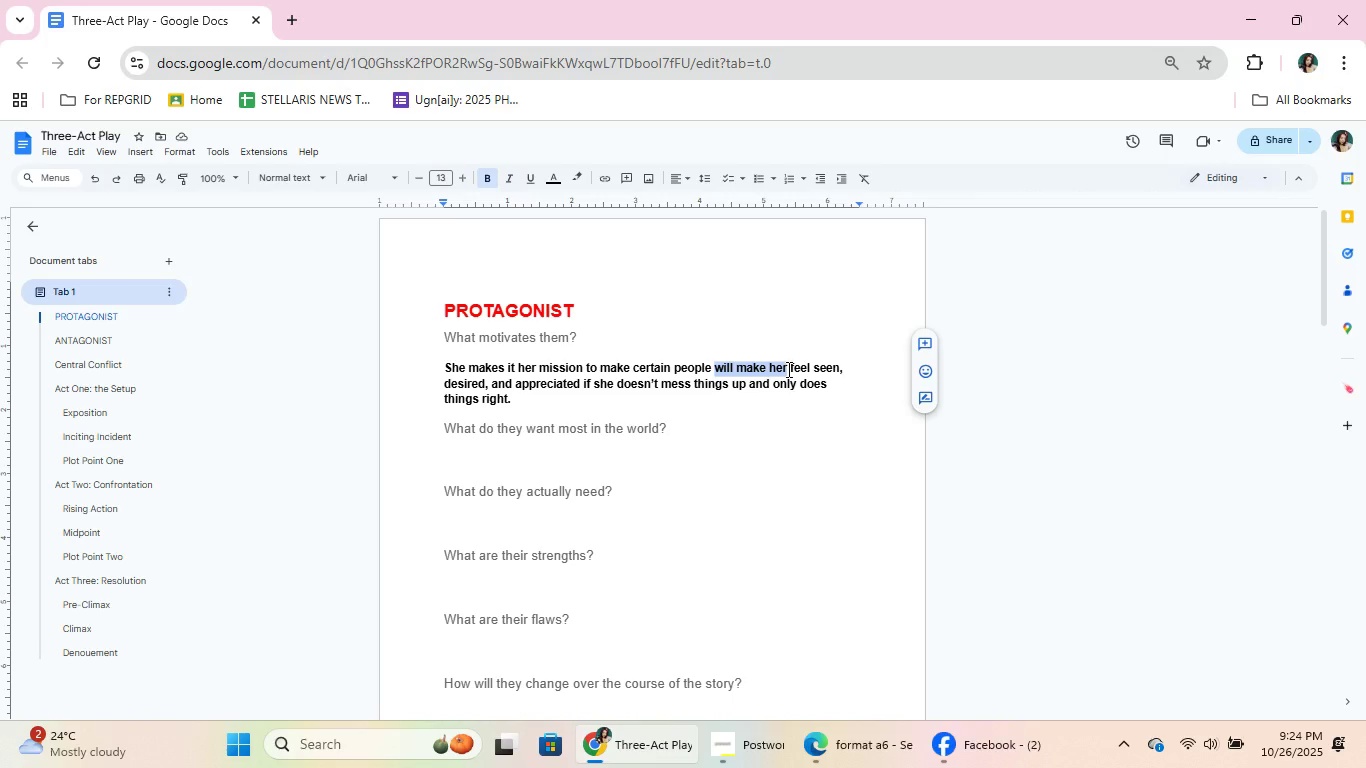 
key(Backspace)
 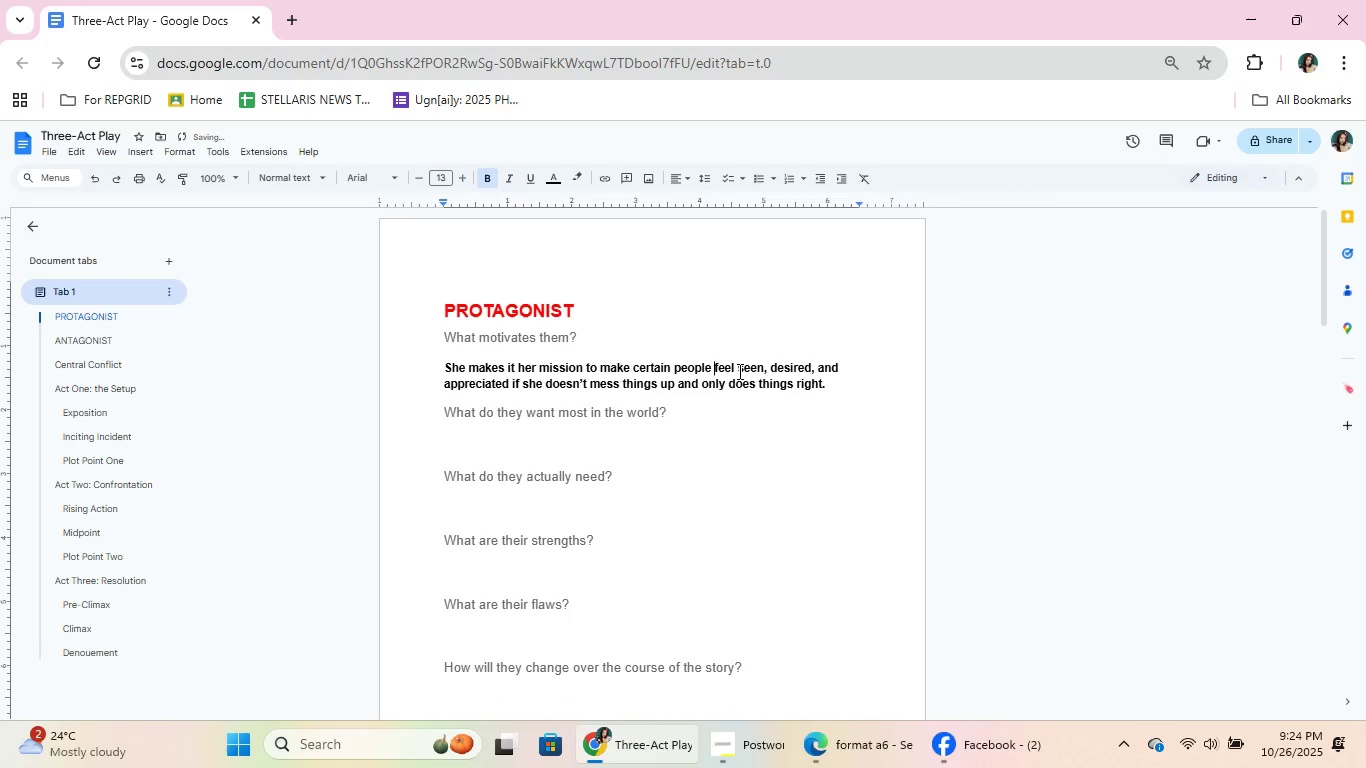 
double_click([722, 372])
 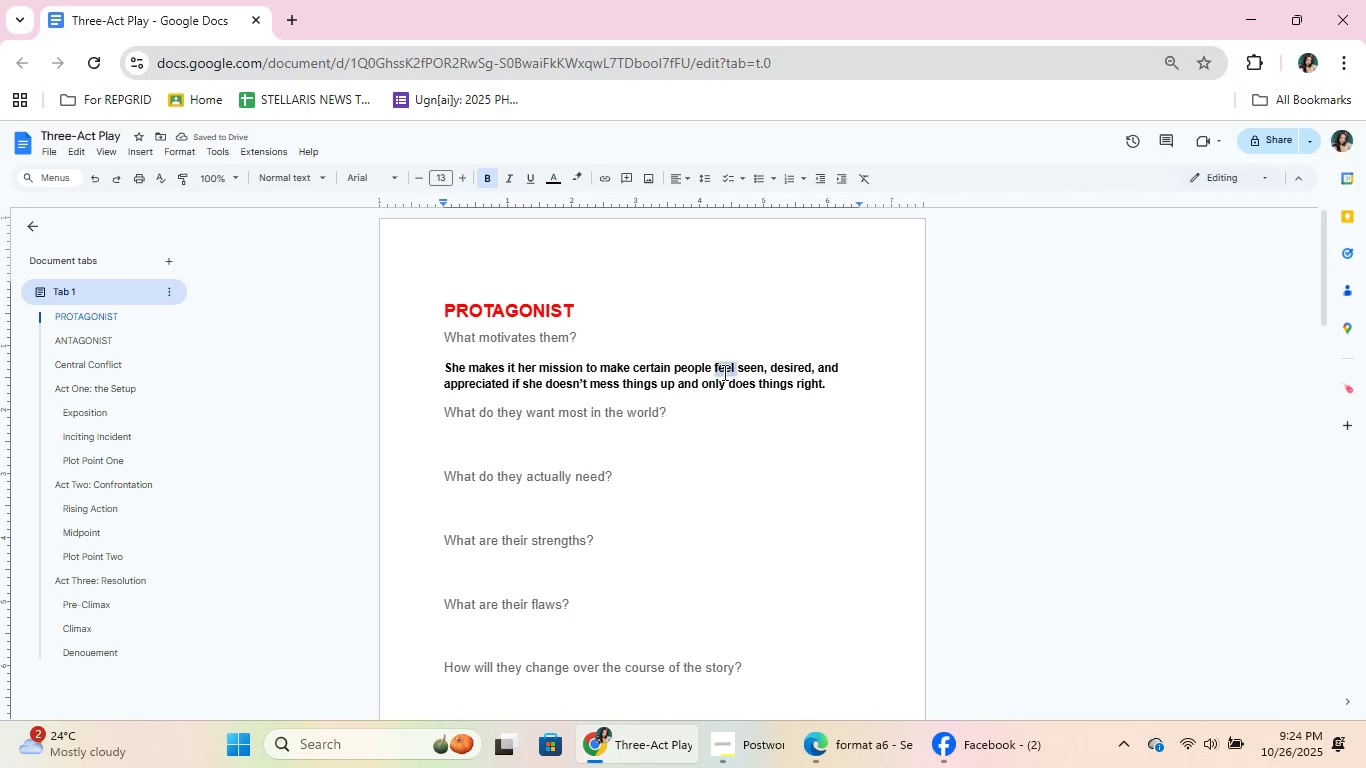 
triple_click([722, 372])
 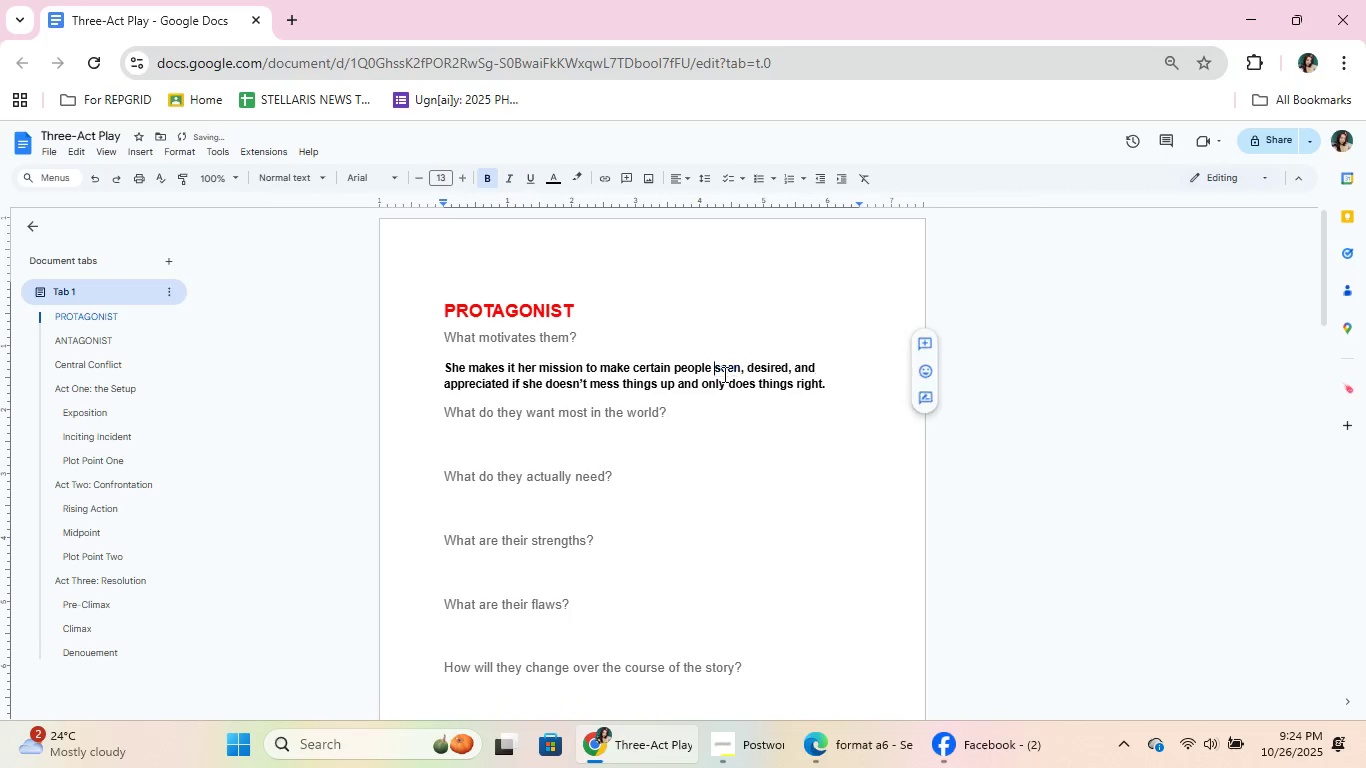 
key(Backspace)
 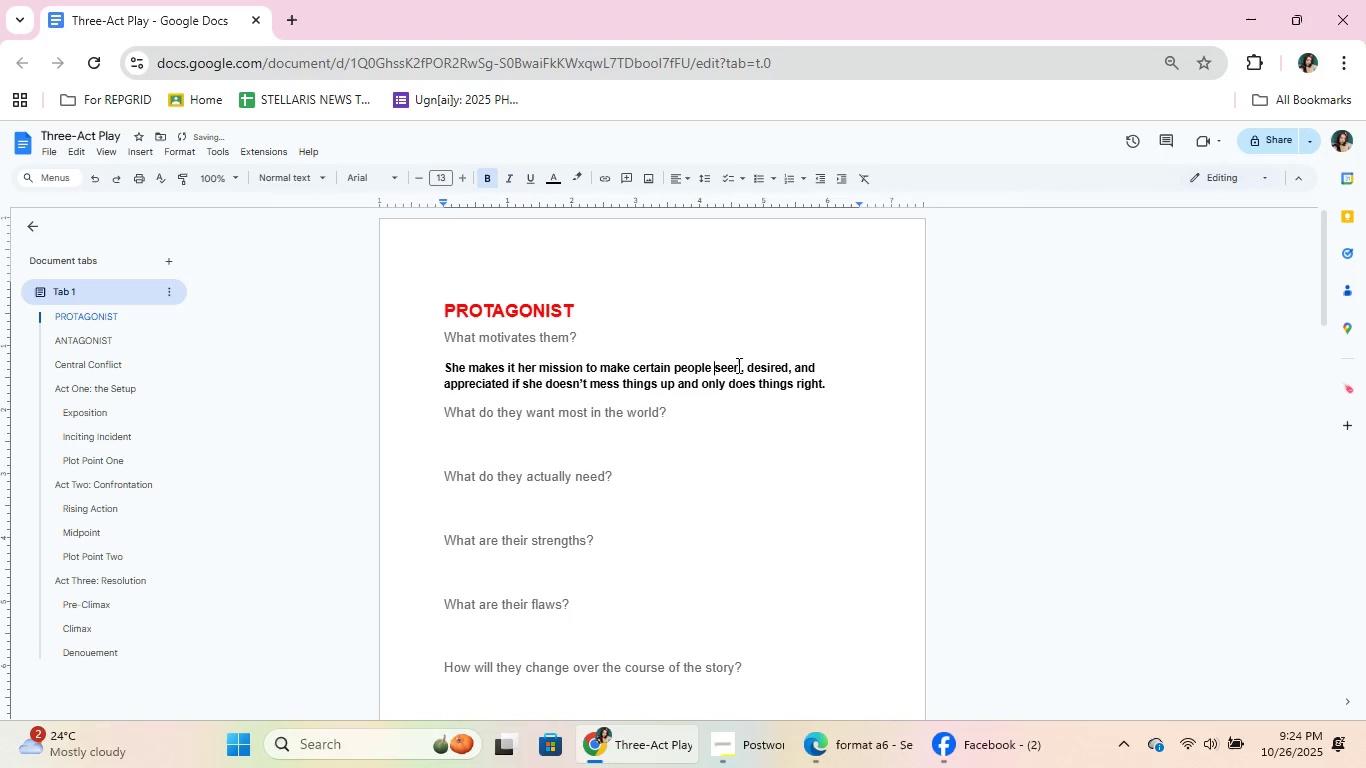 
left_click([739, 365])
 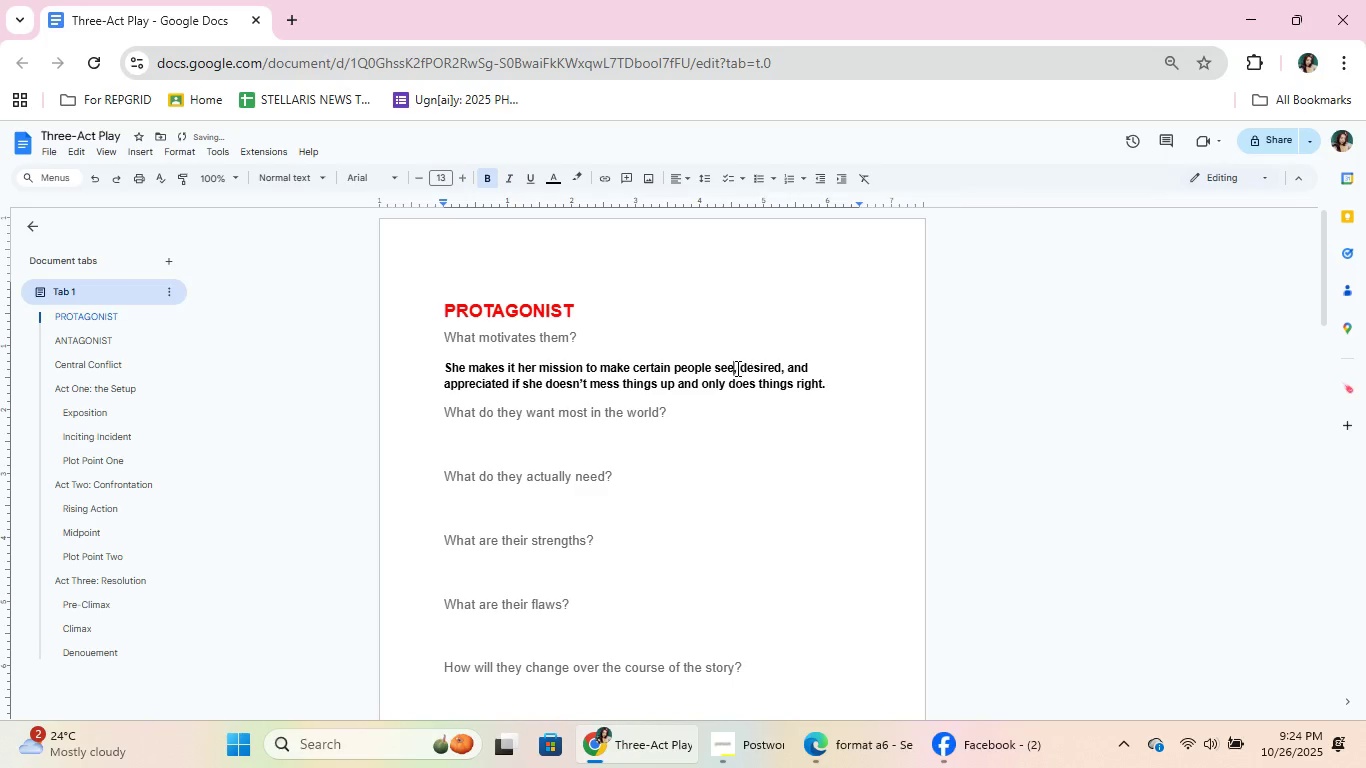 
key(Backspace)
 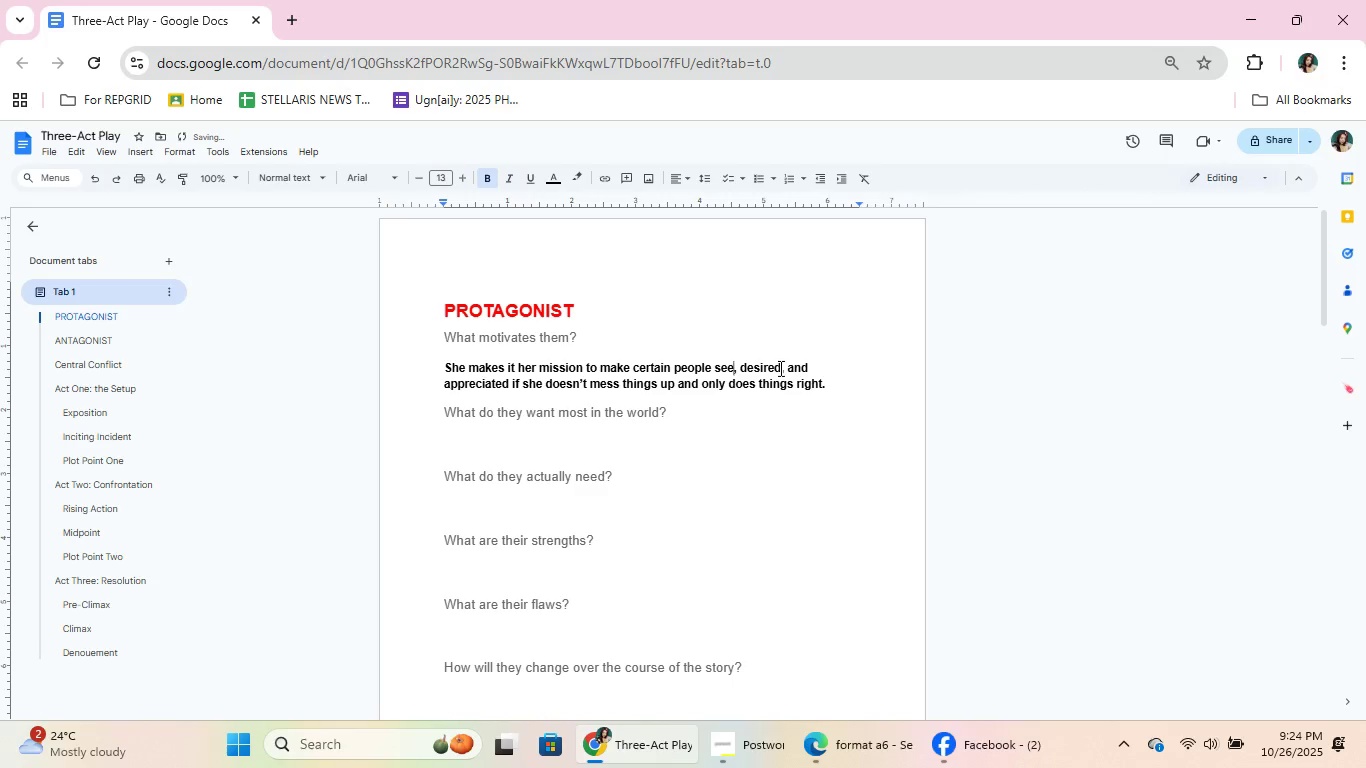 
left_click([779, 368])
 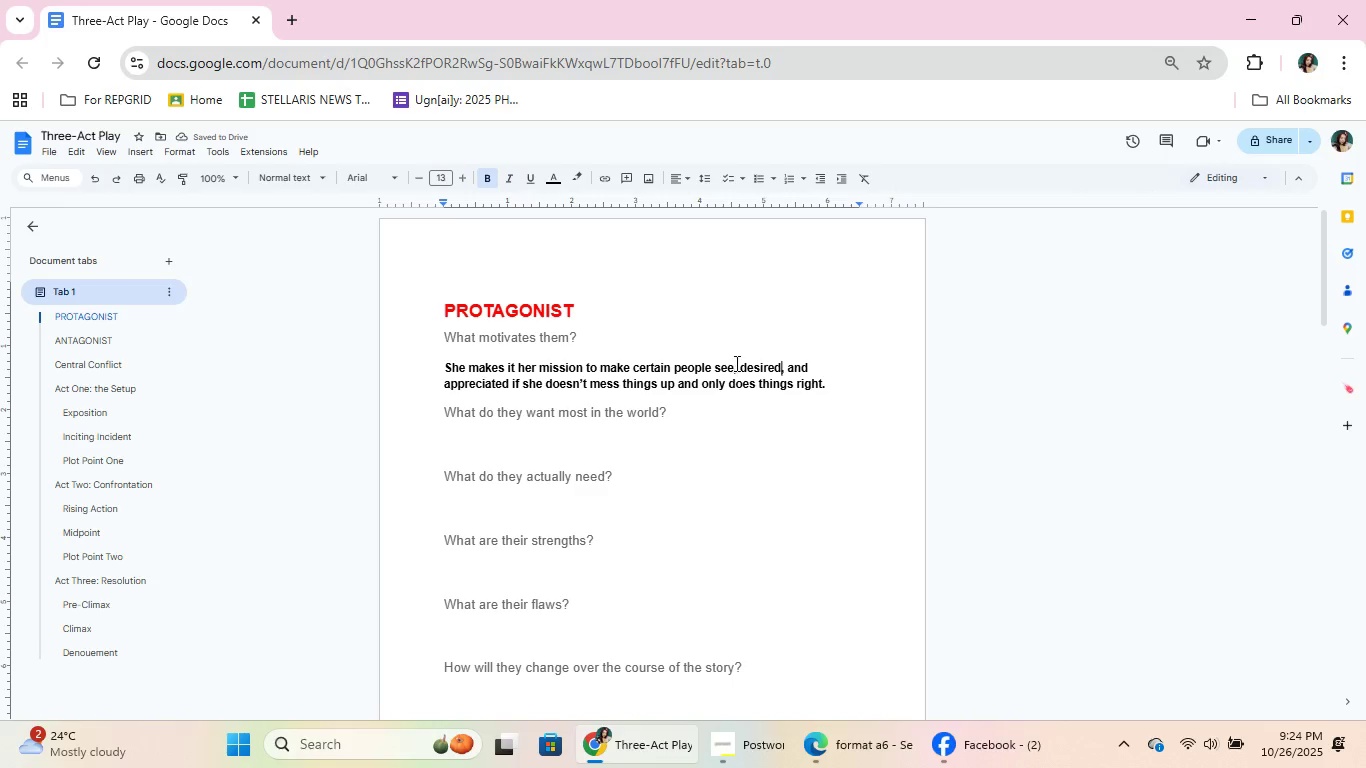 
left_click([736, 366])
 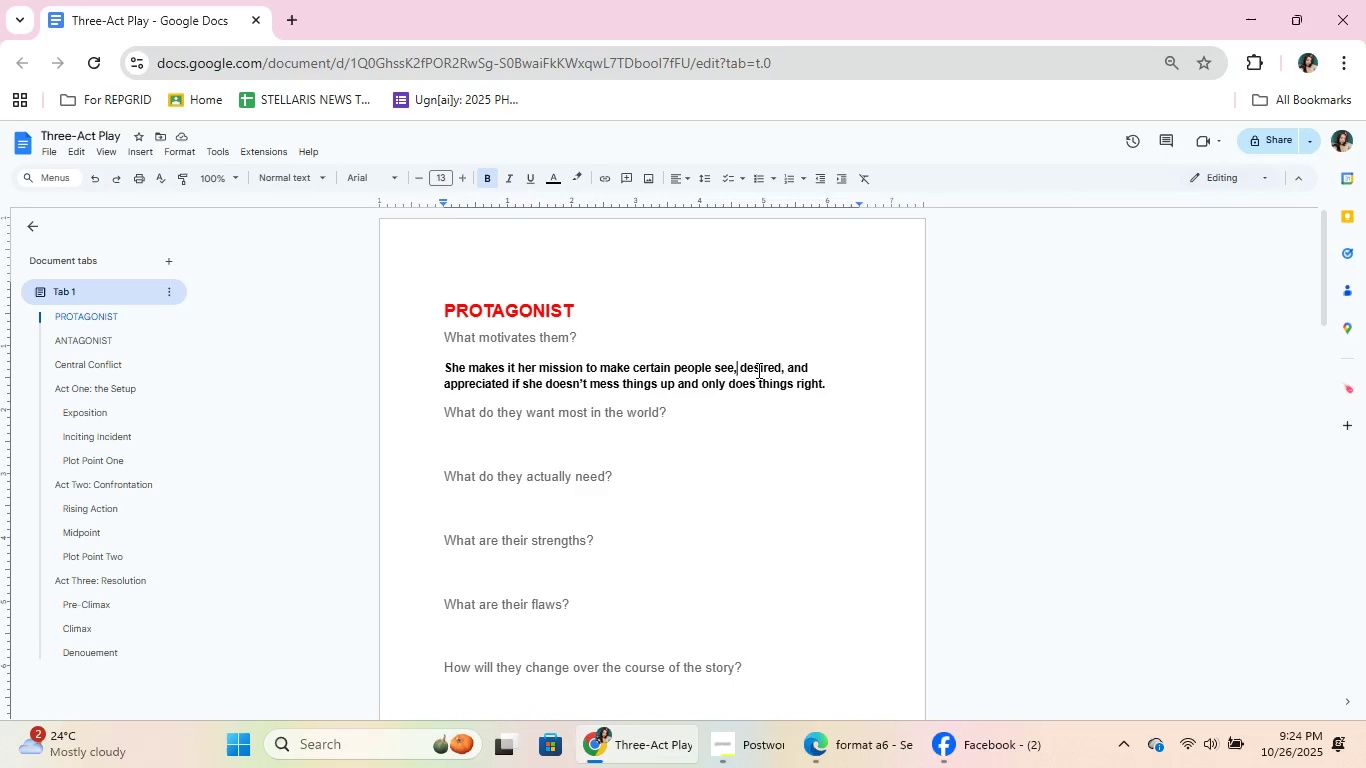 
left_click([761, 370])
 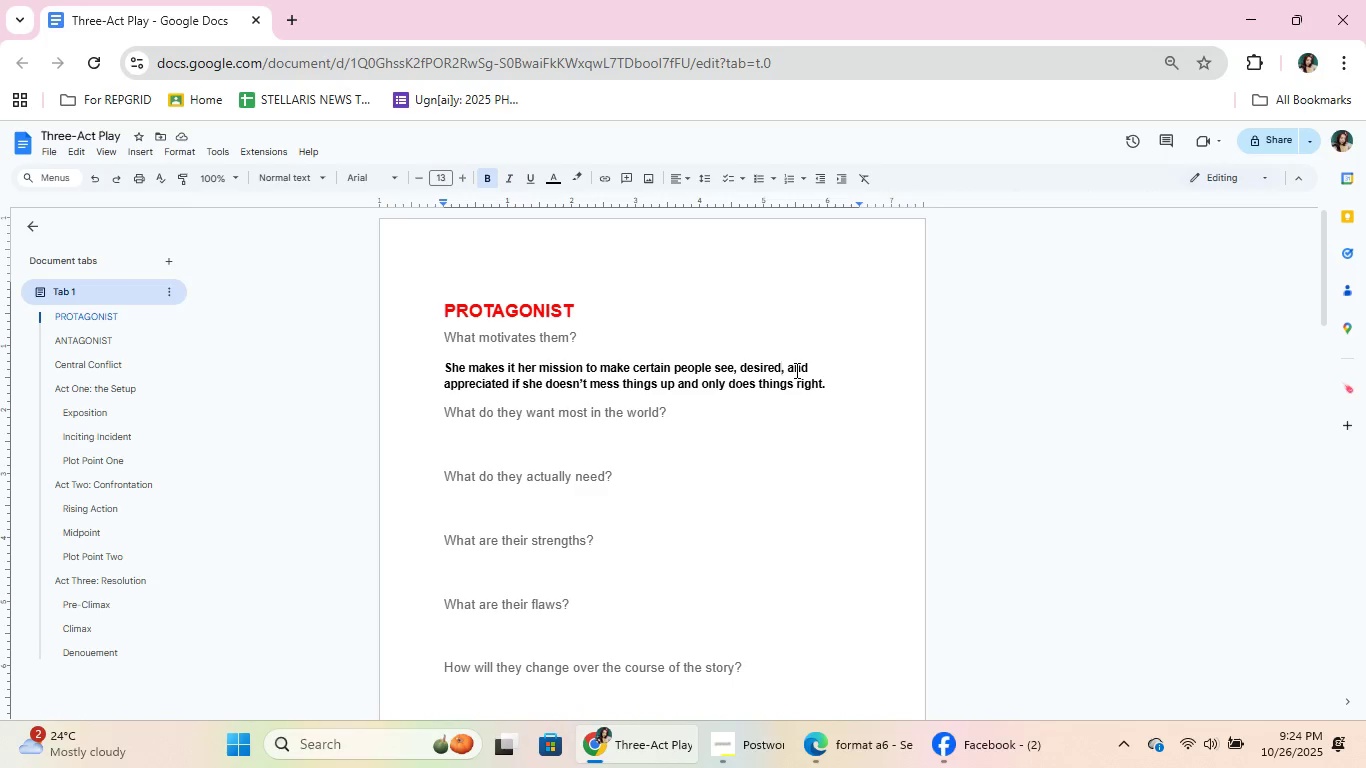 
key(Equal)
 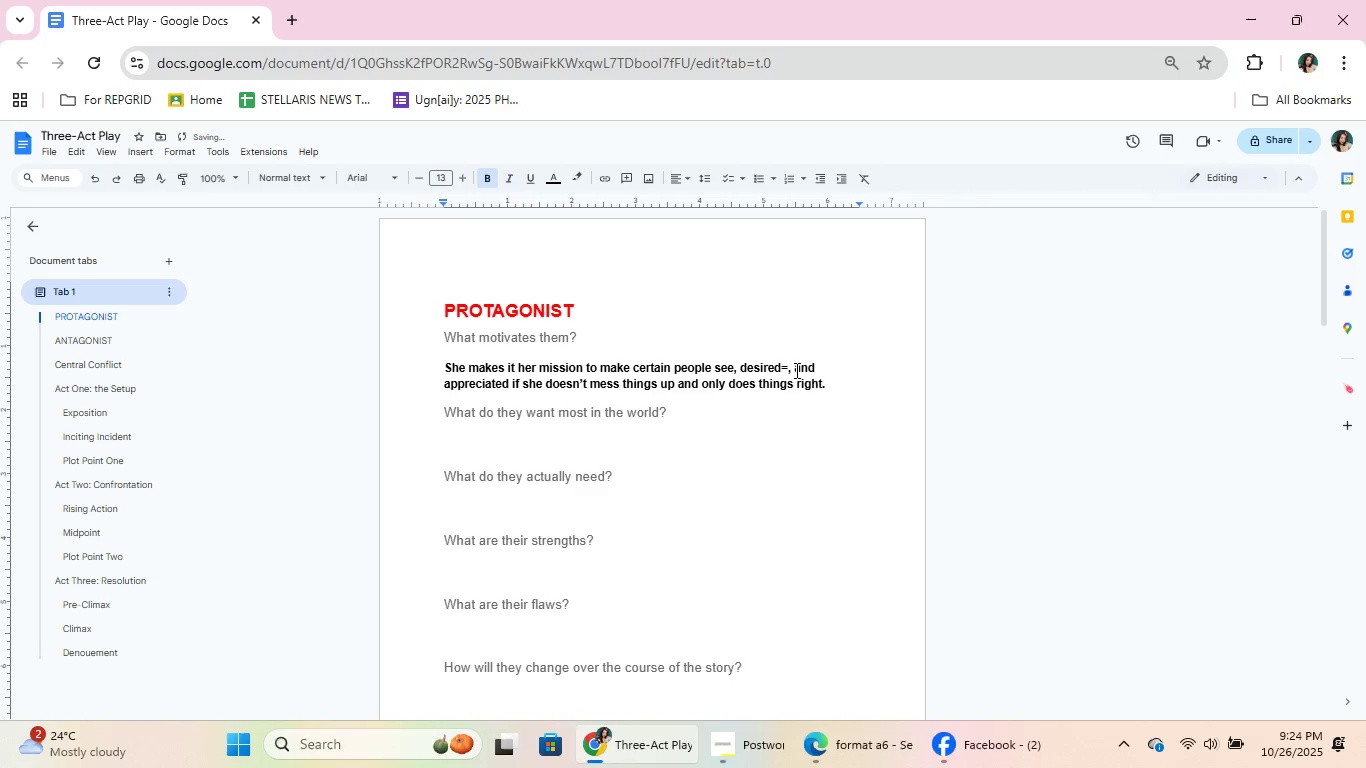 
key(Backspace)
 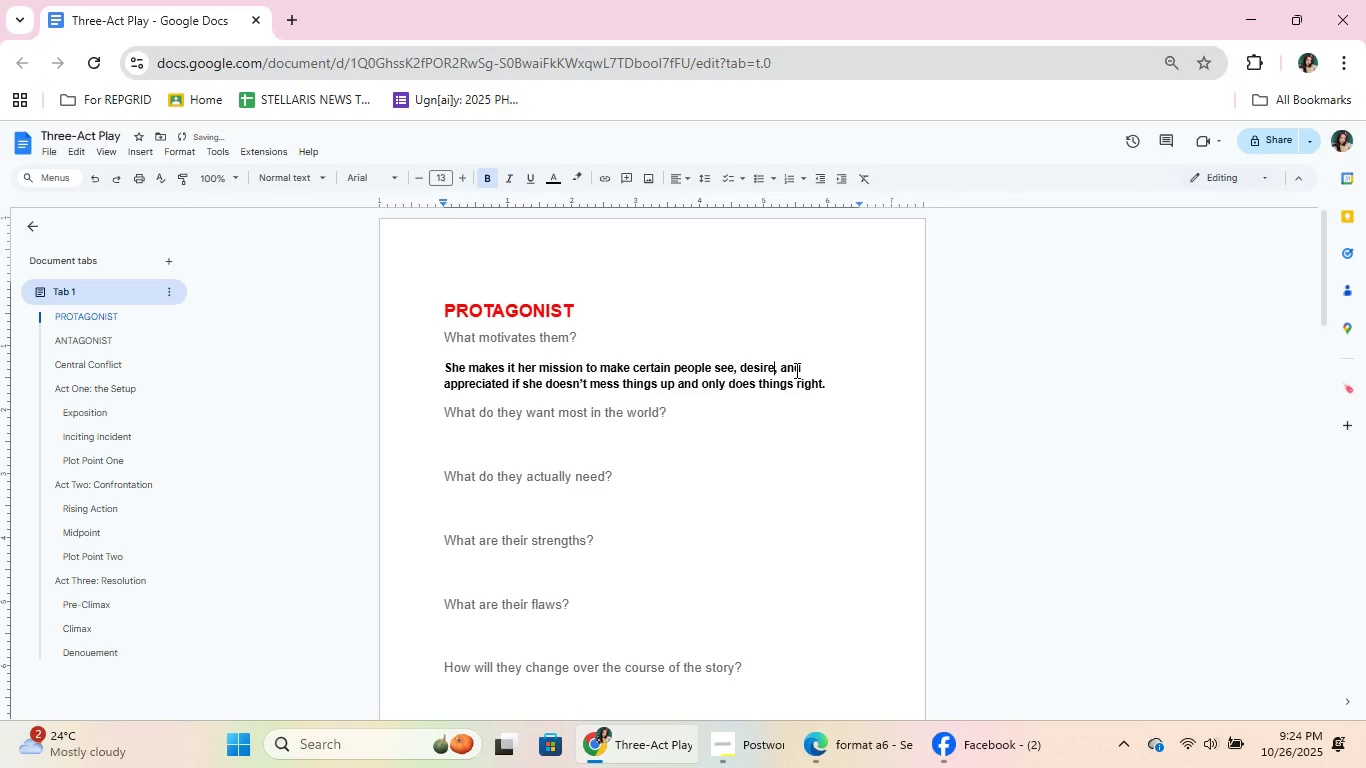 
key(Backspace)
 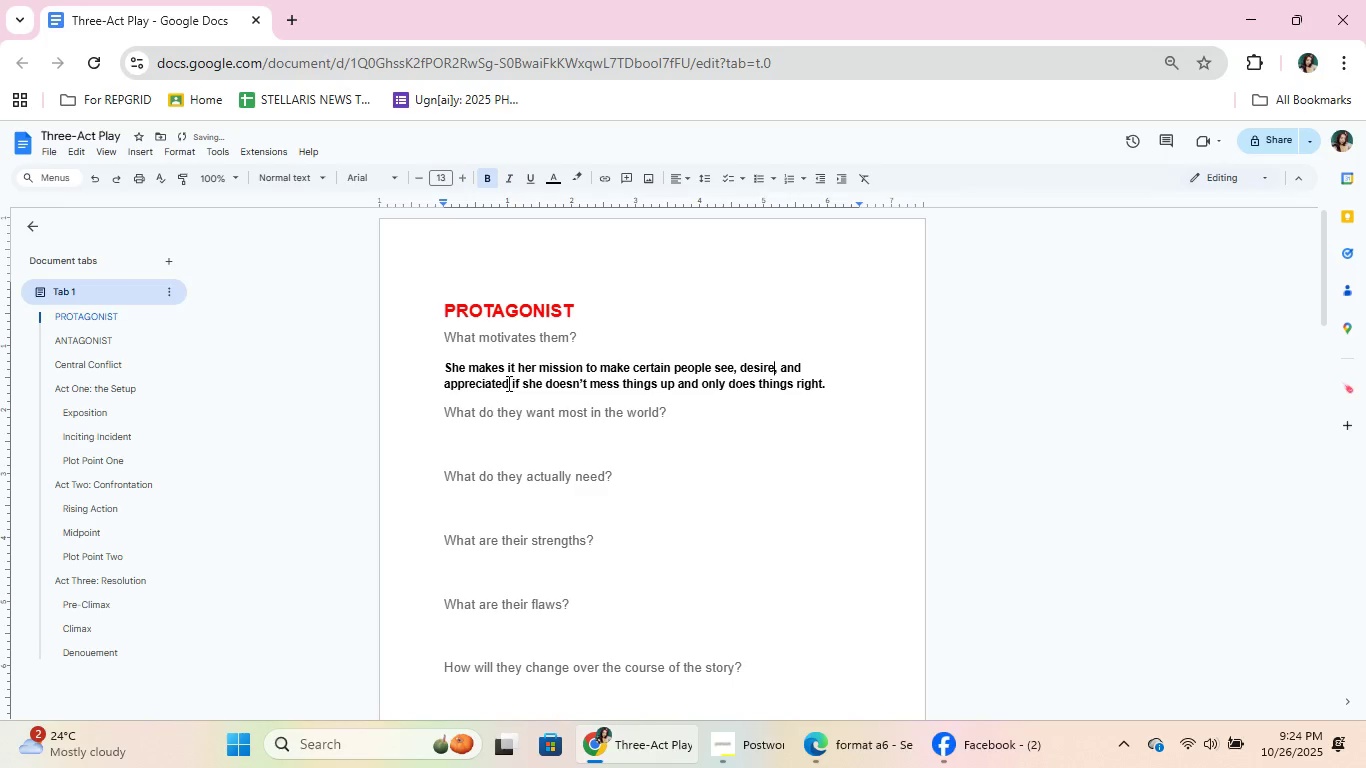 
left_click([507, 383])
 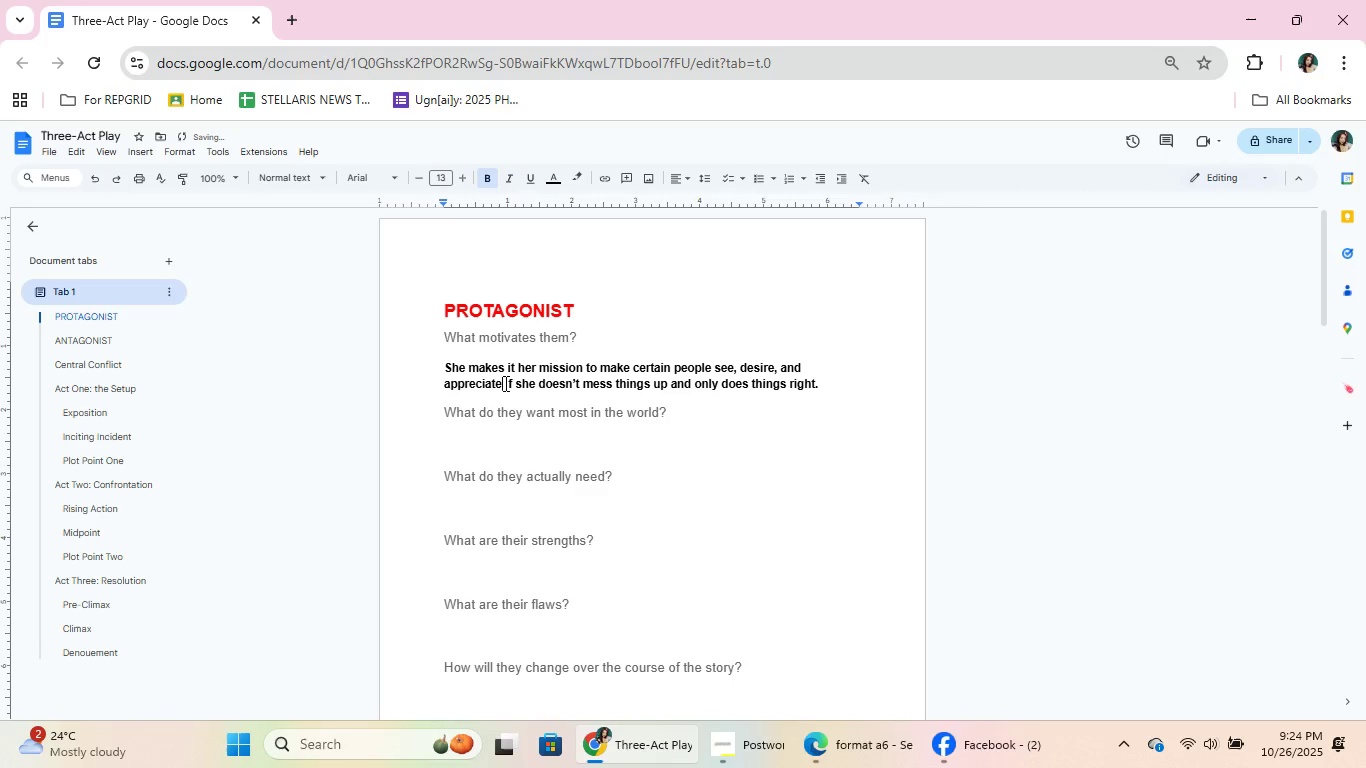 
key(Backspace)
type( her)
 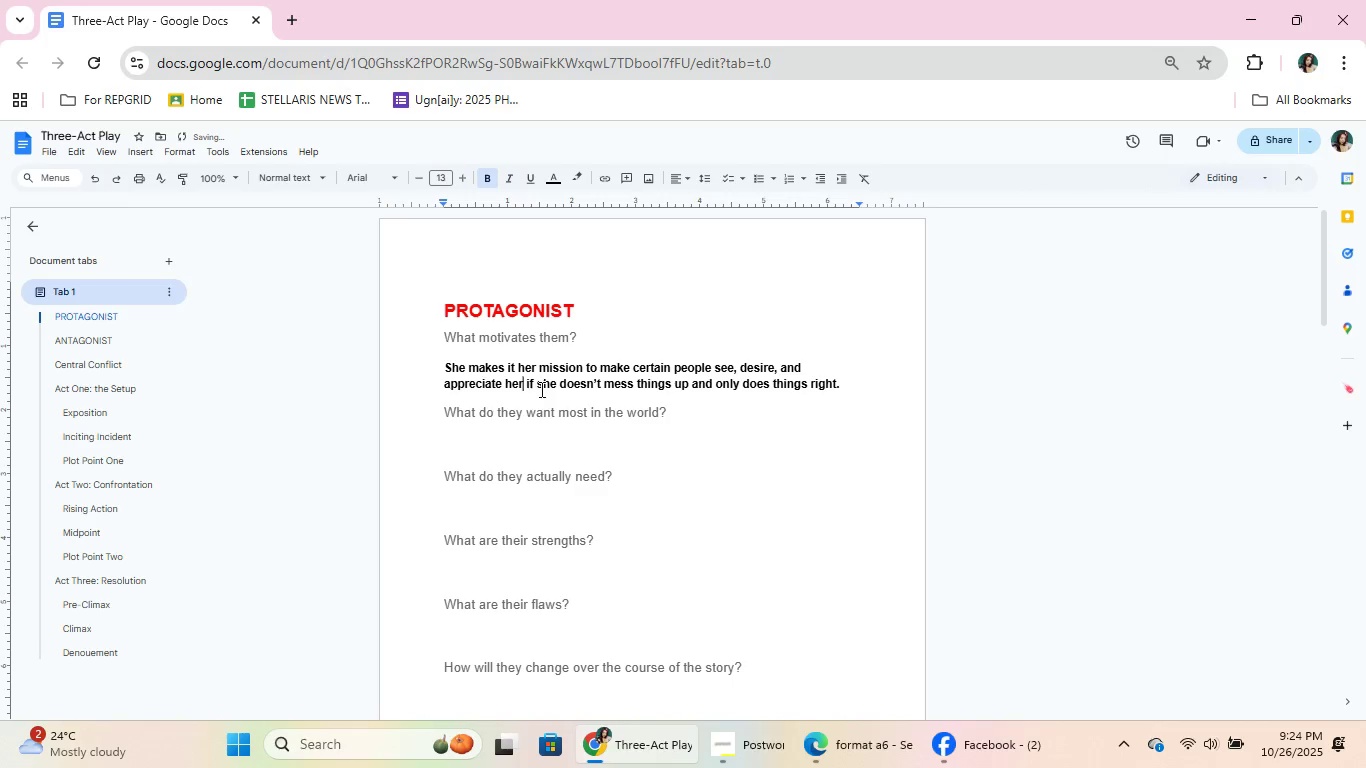 
left_click([540, 388])
 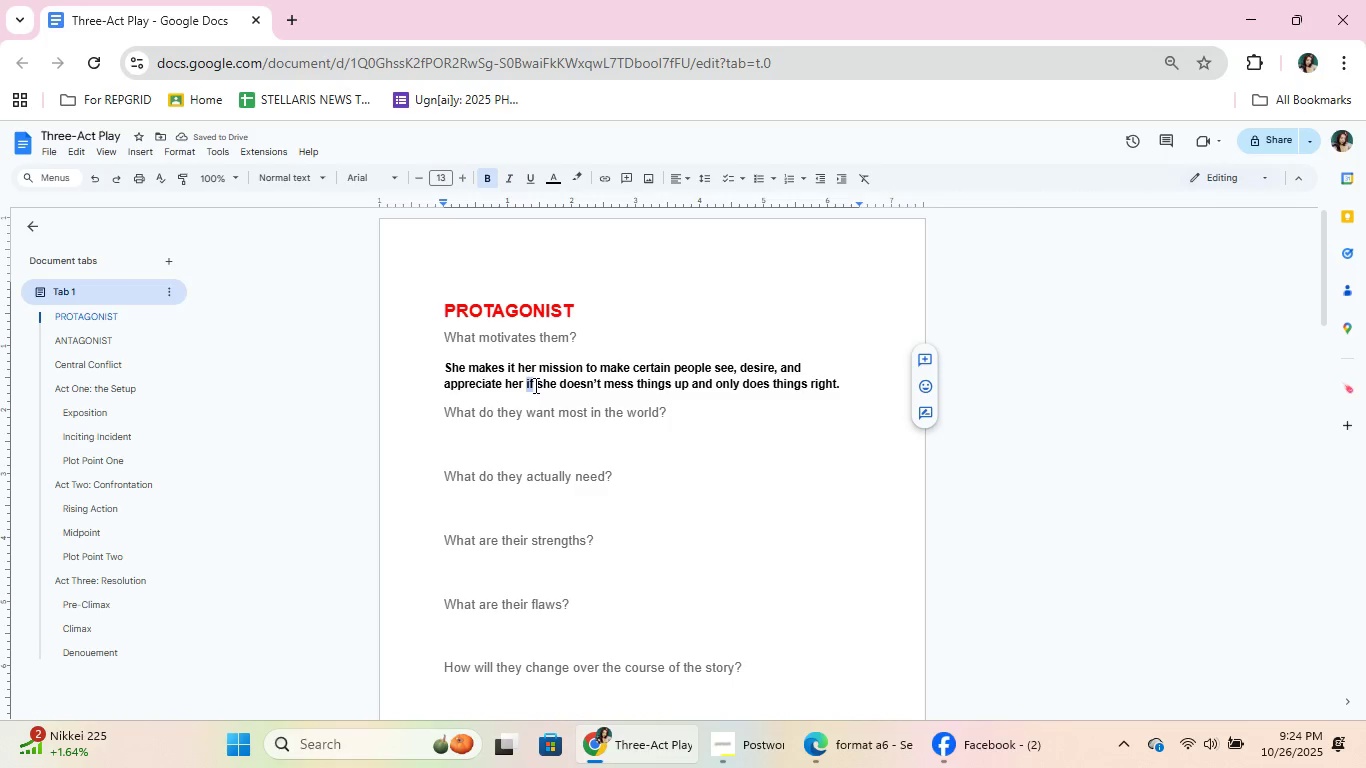 
type(by ensuring)
 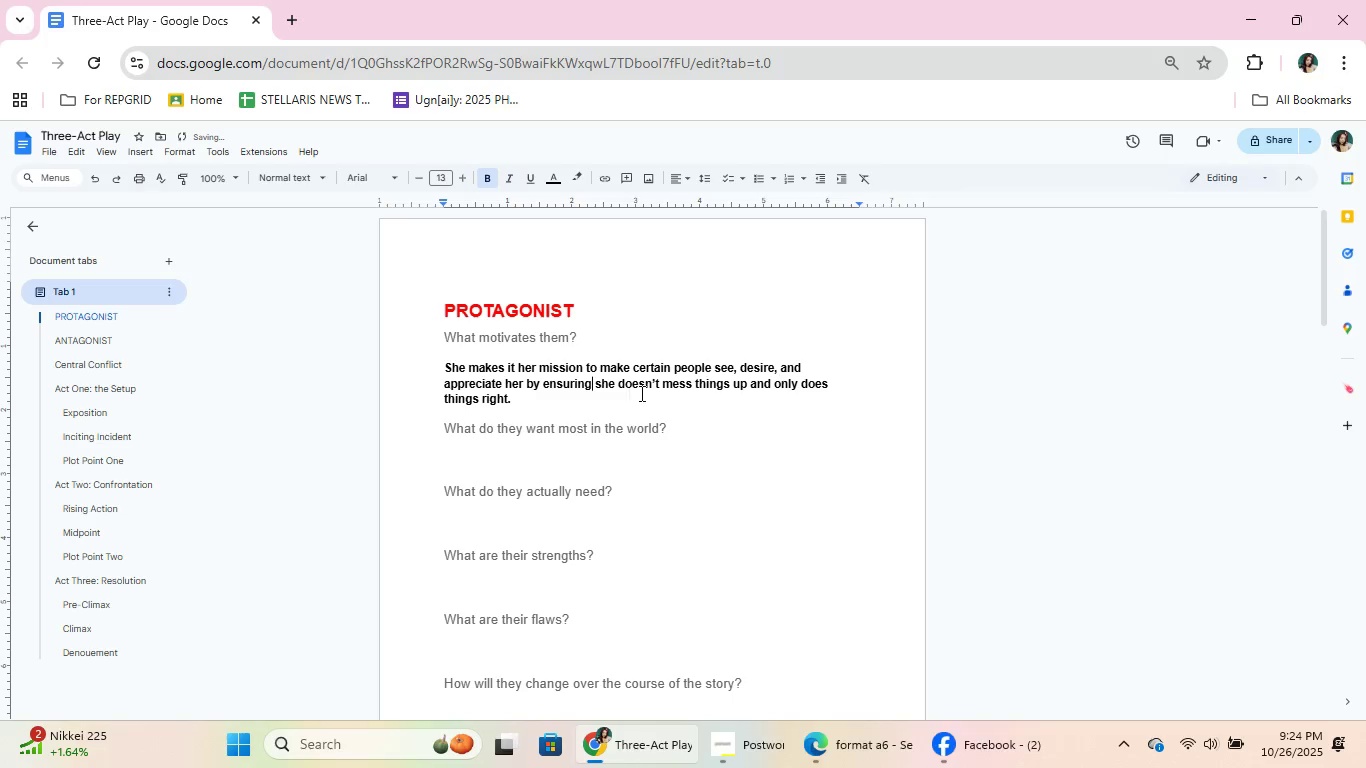 
left_click([640, 393])
 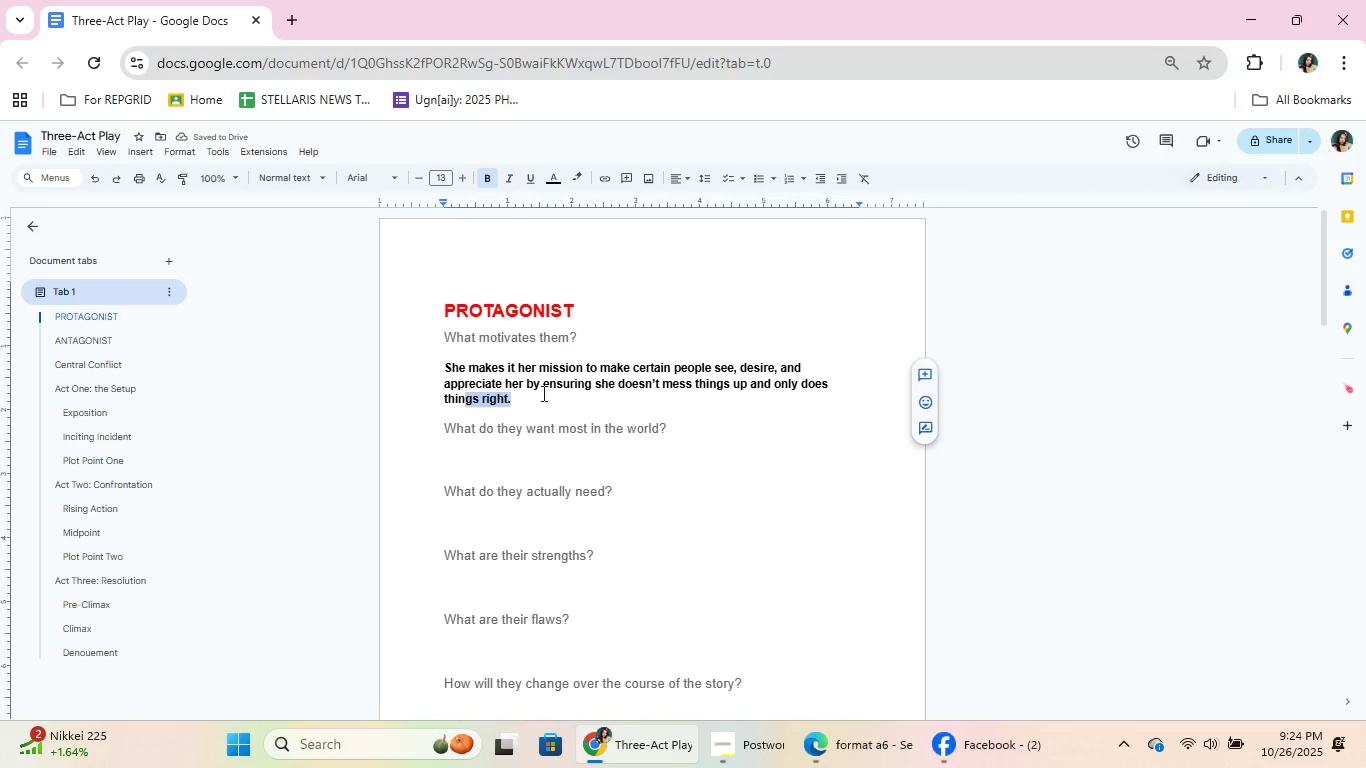 
double_click([582, 379])
 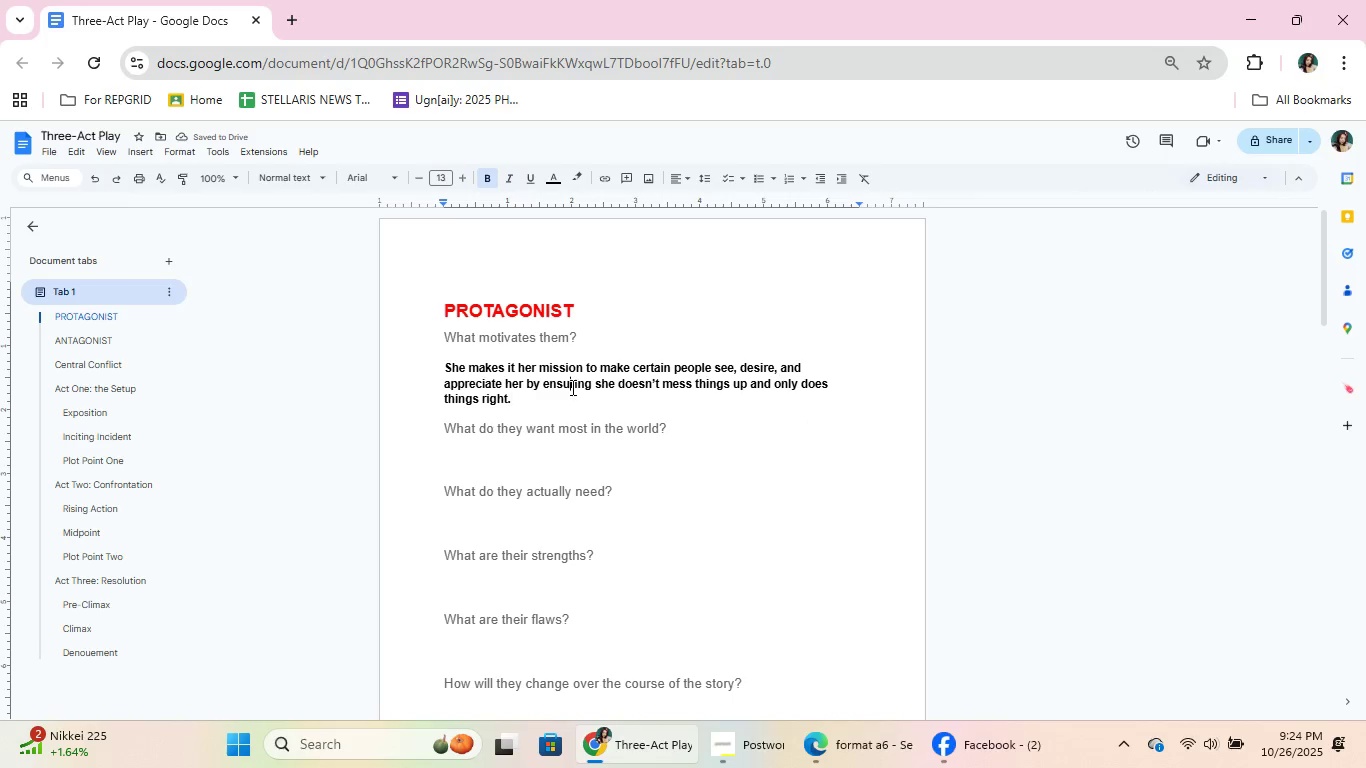 
double_click([571, 387])
 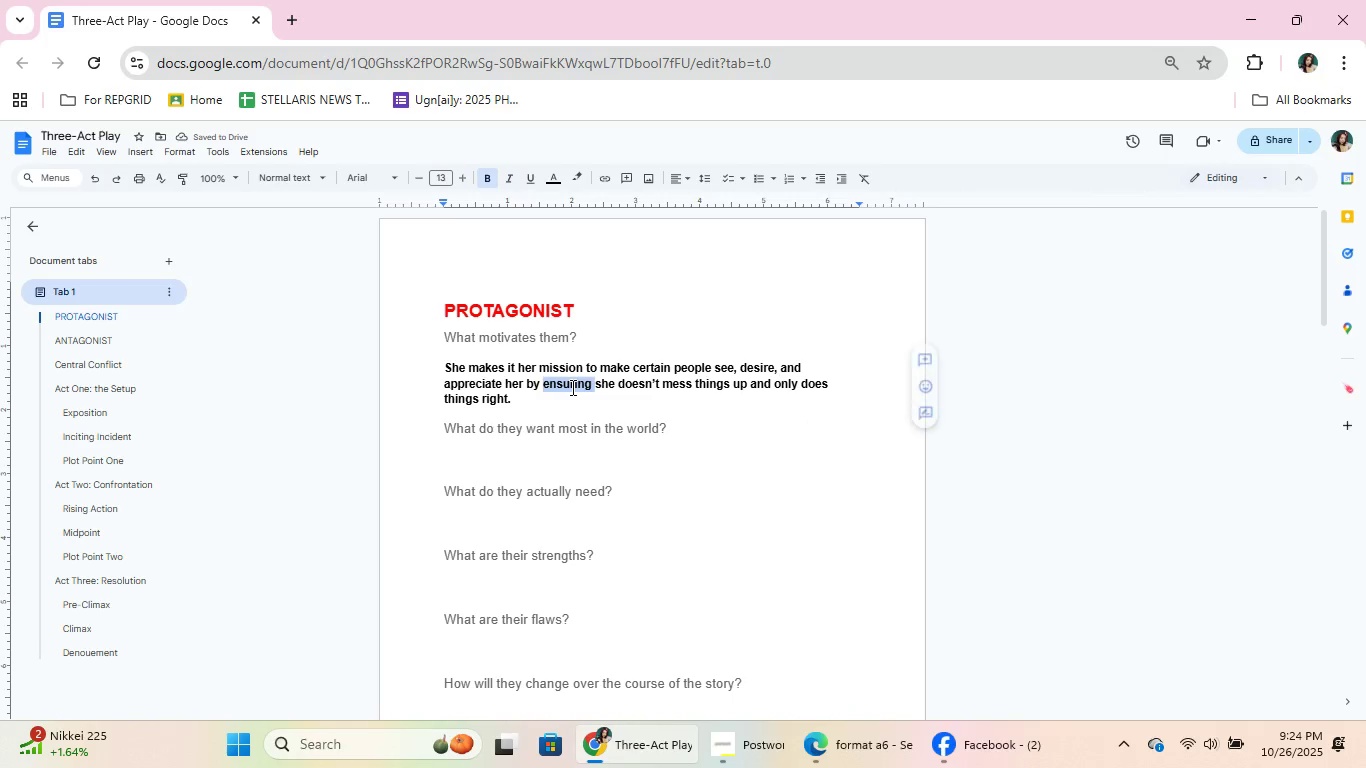 
triple_click([571, 387])
 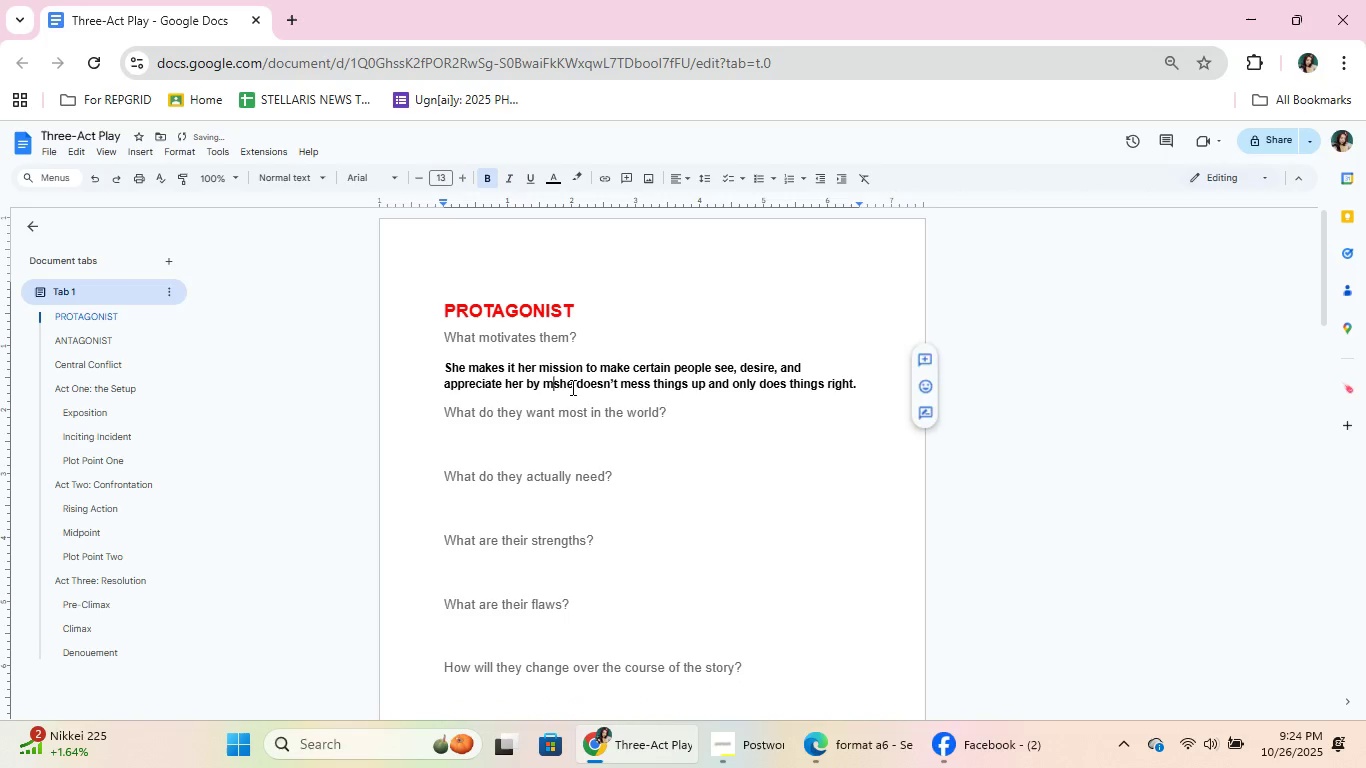 
type(making it a point that )
 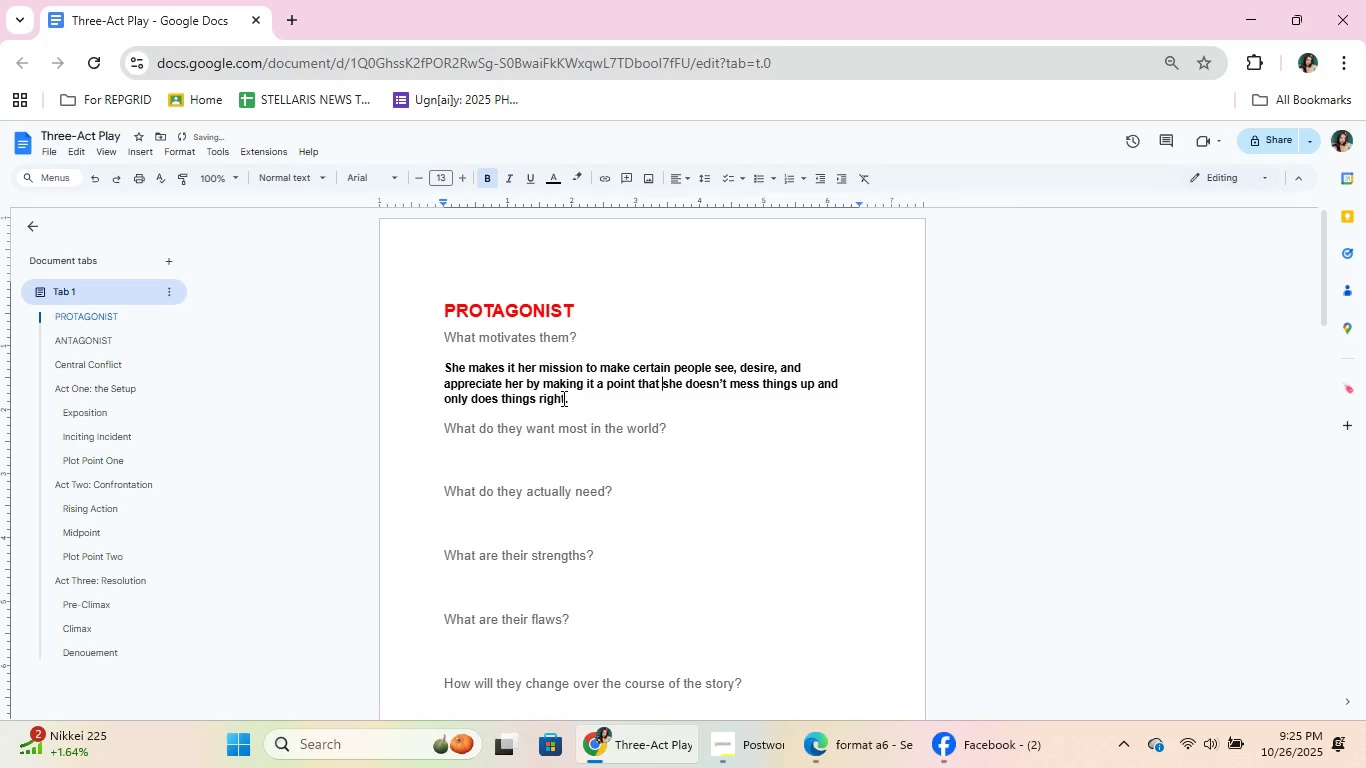 
left_click([565, 396])
 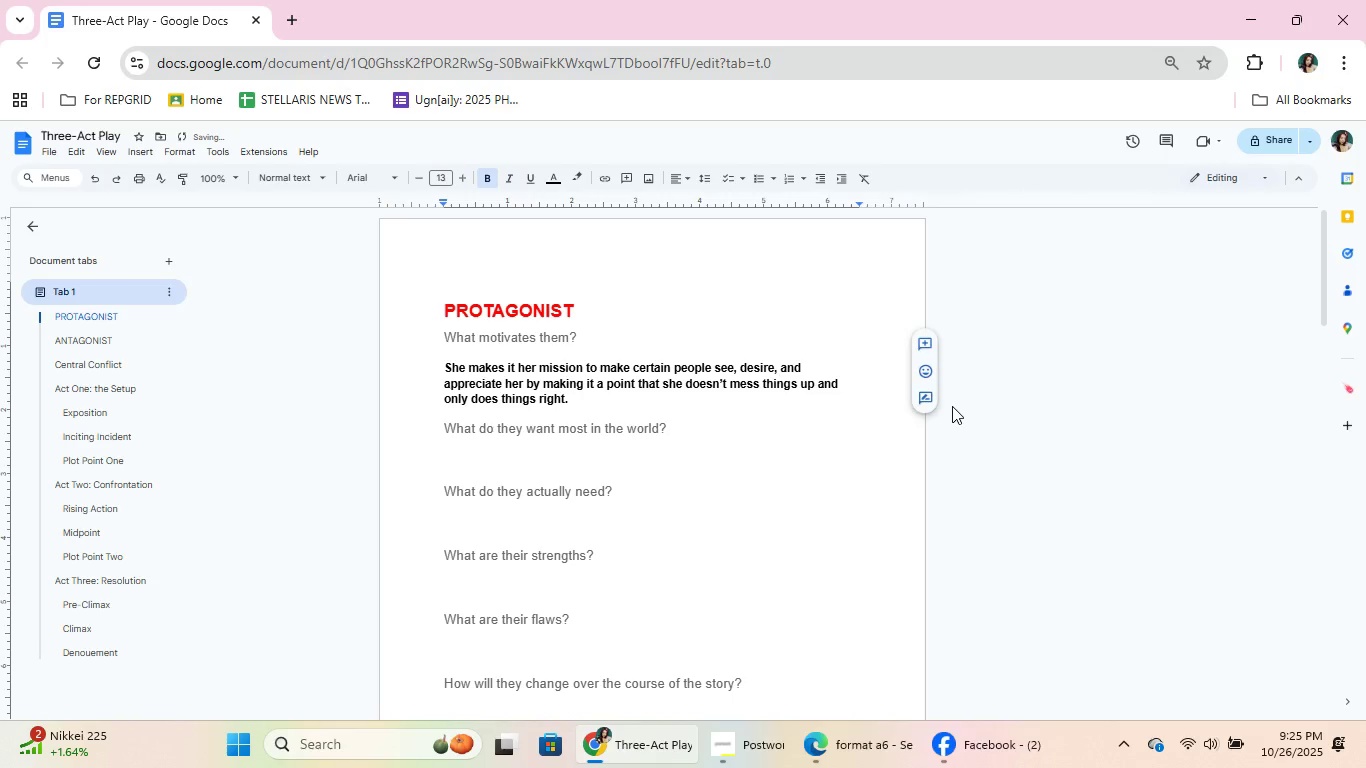 
type( by them)
key(Backspace)
type(se people)
 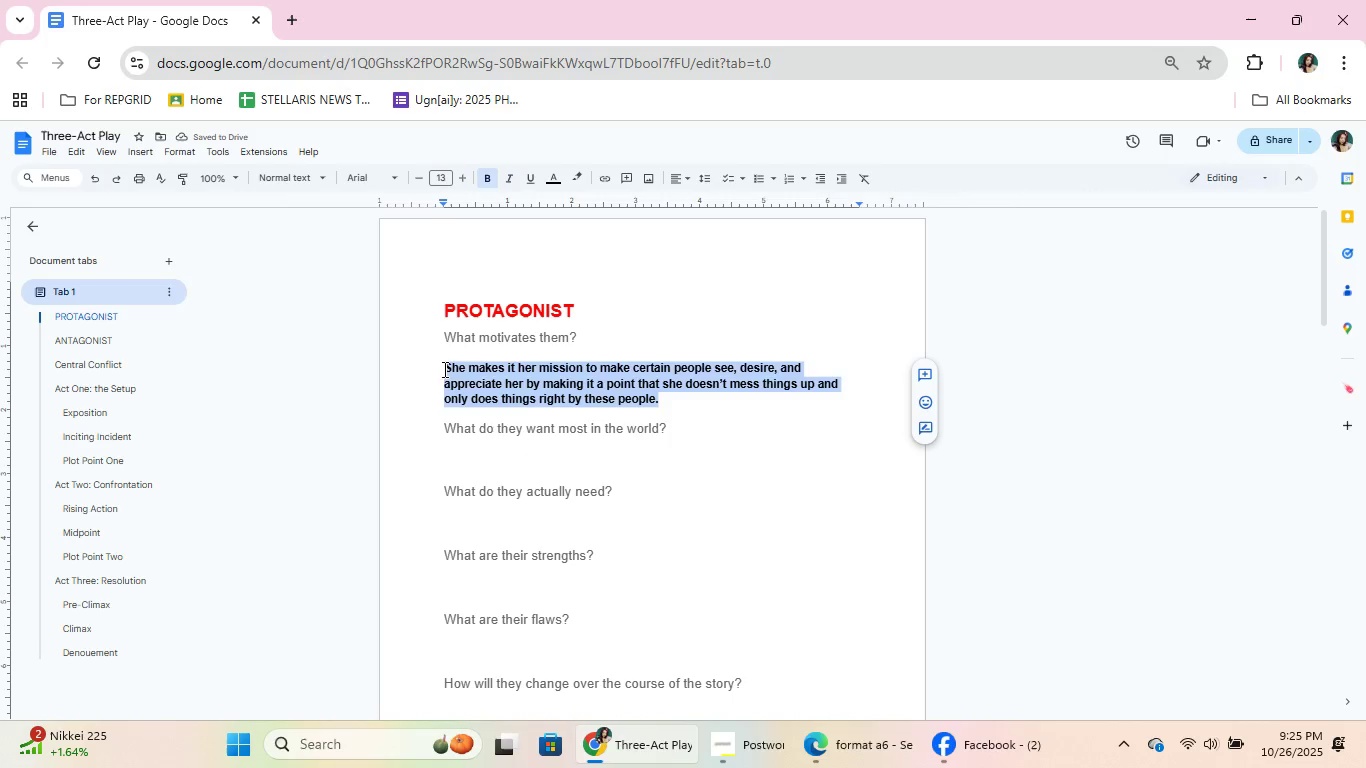 
left_click([554, 180])
 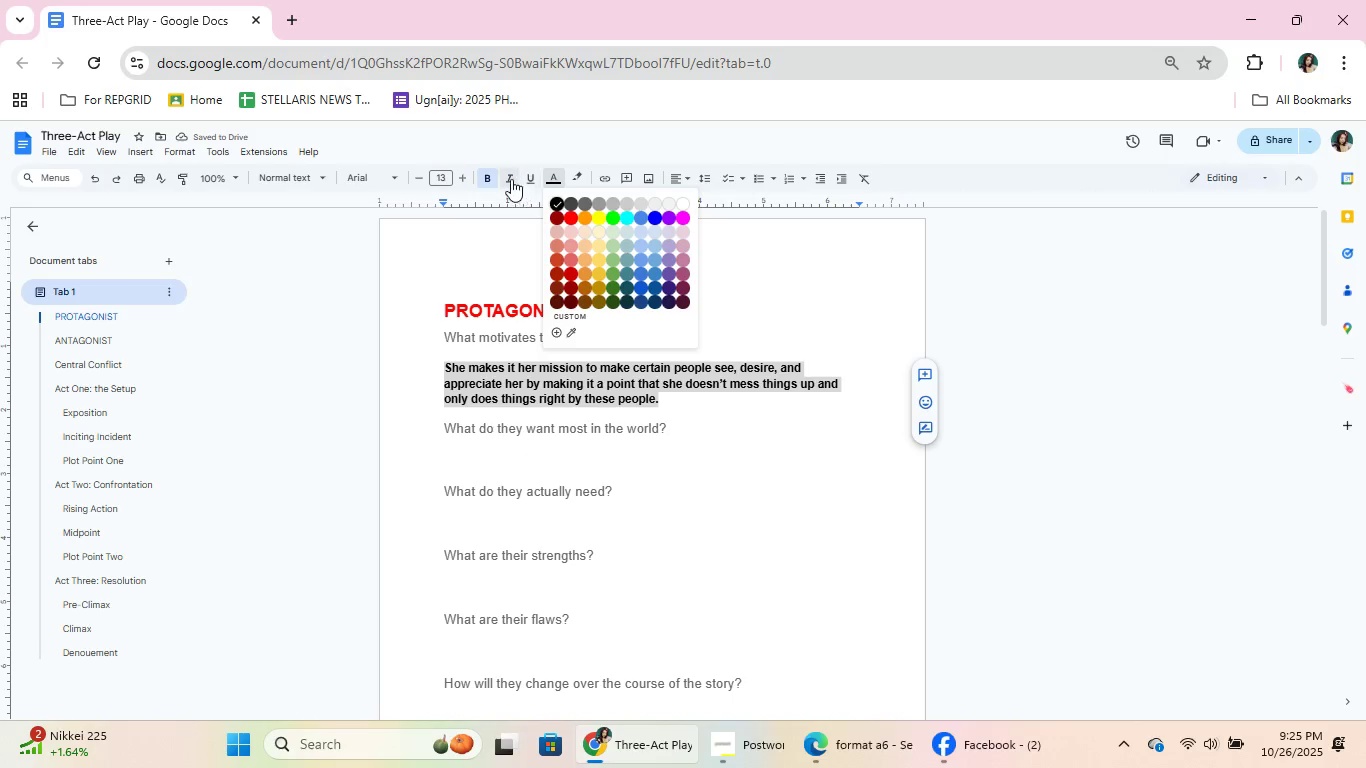 
left_click([505, 178])
 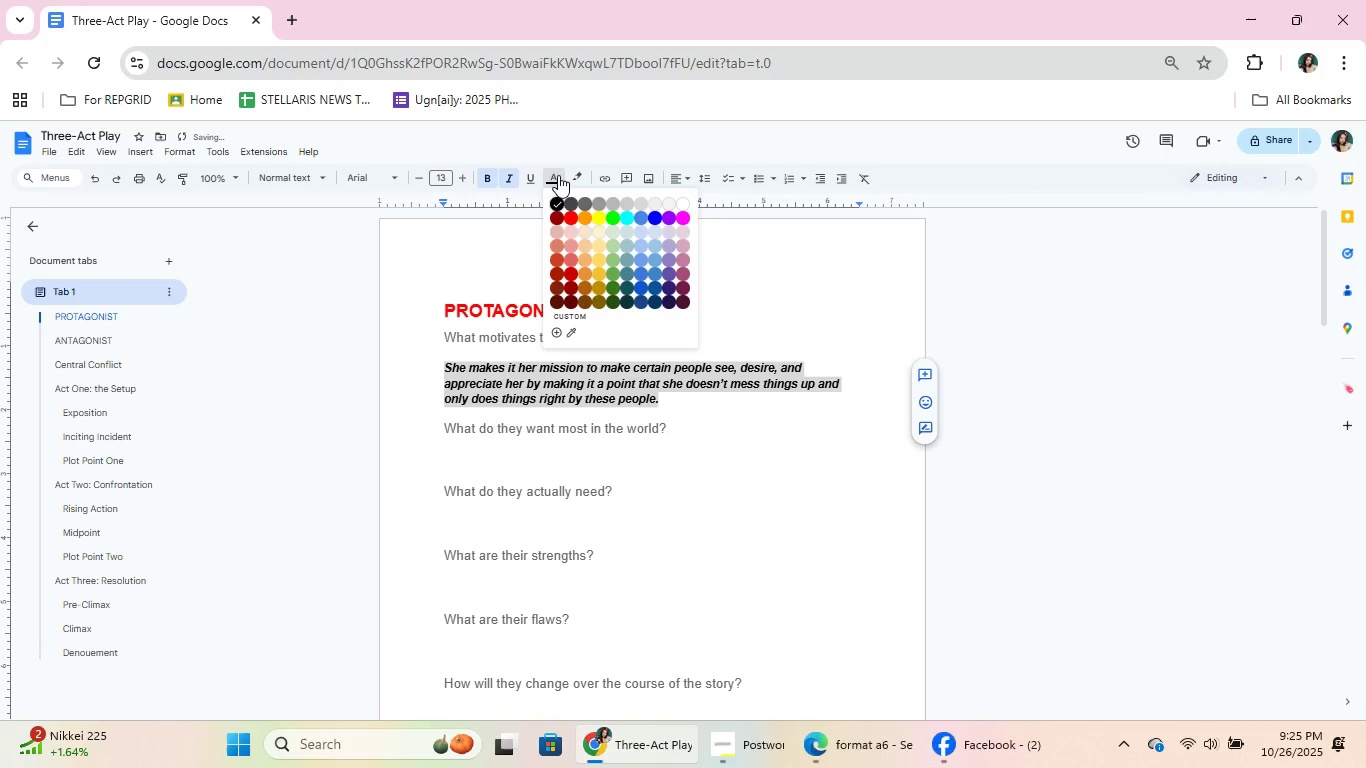 
left_click([560, 177])
 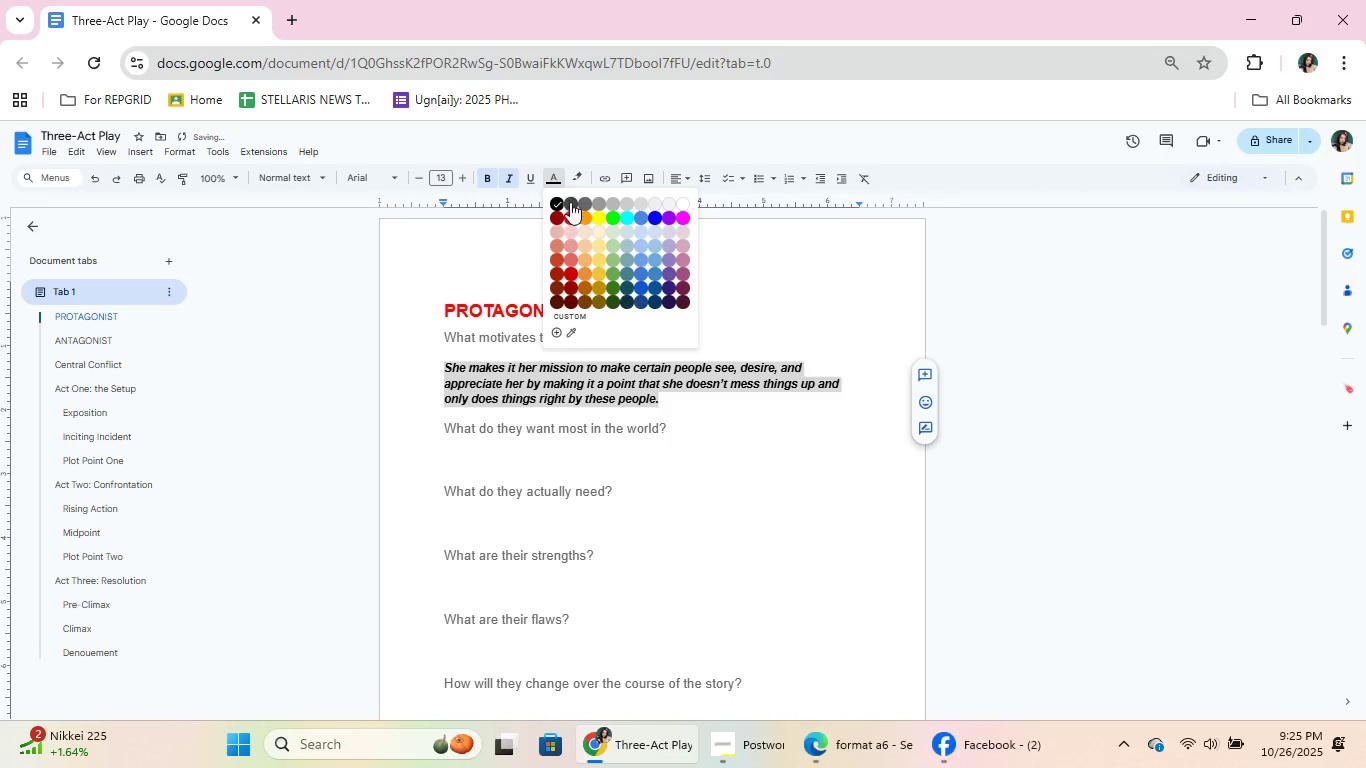 
left_click([572, 200])
 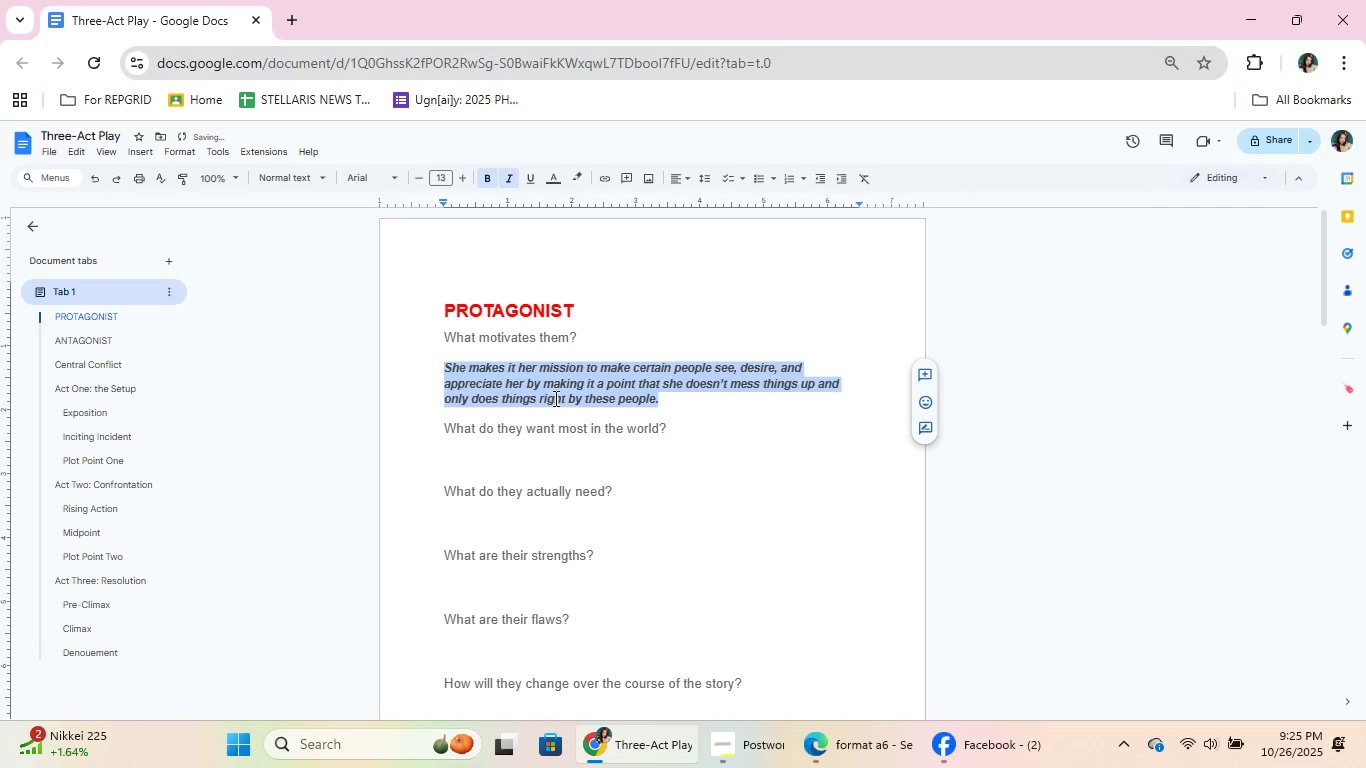 
double_click([554, 398])
 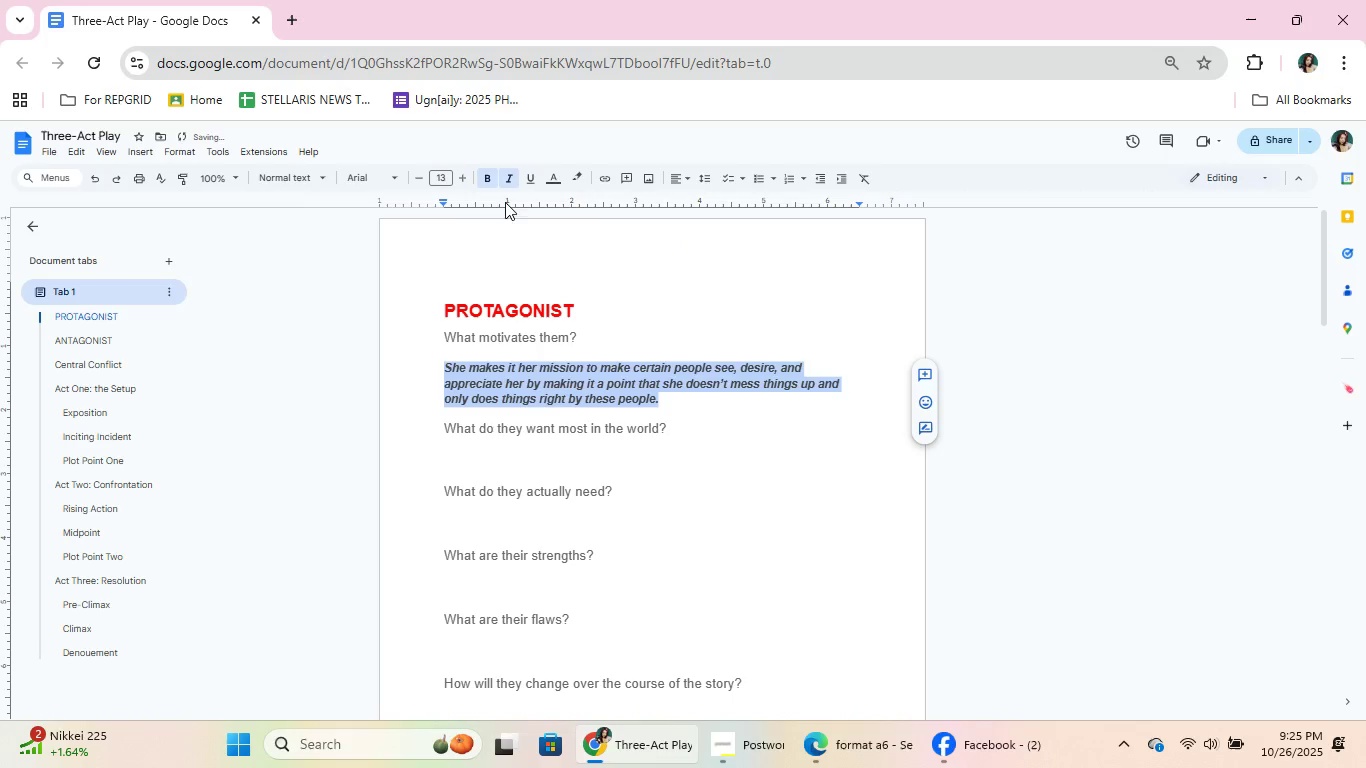 
left_click([557, 176])
 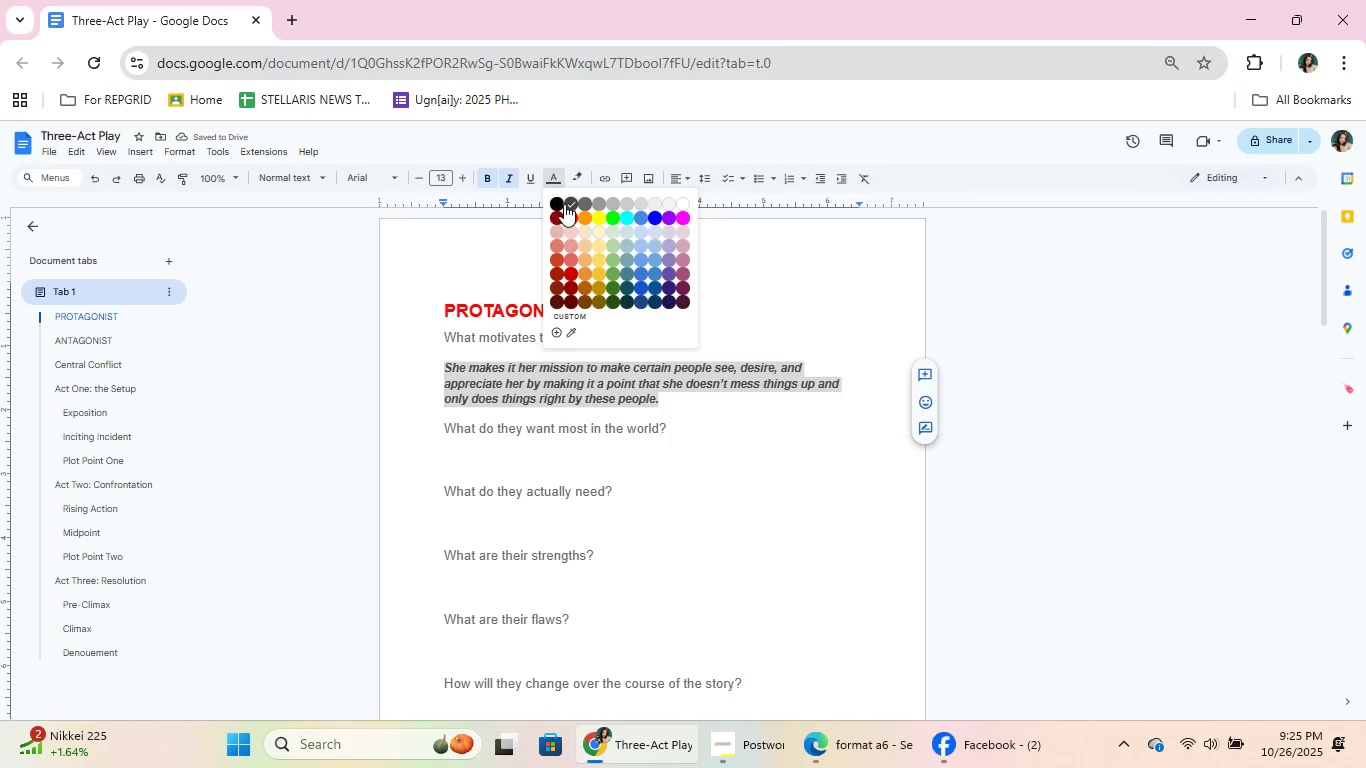 
left_click([556, 204])
 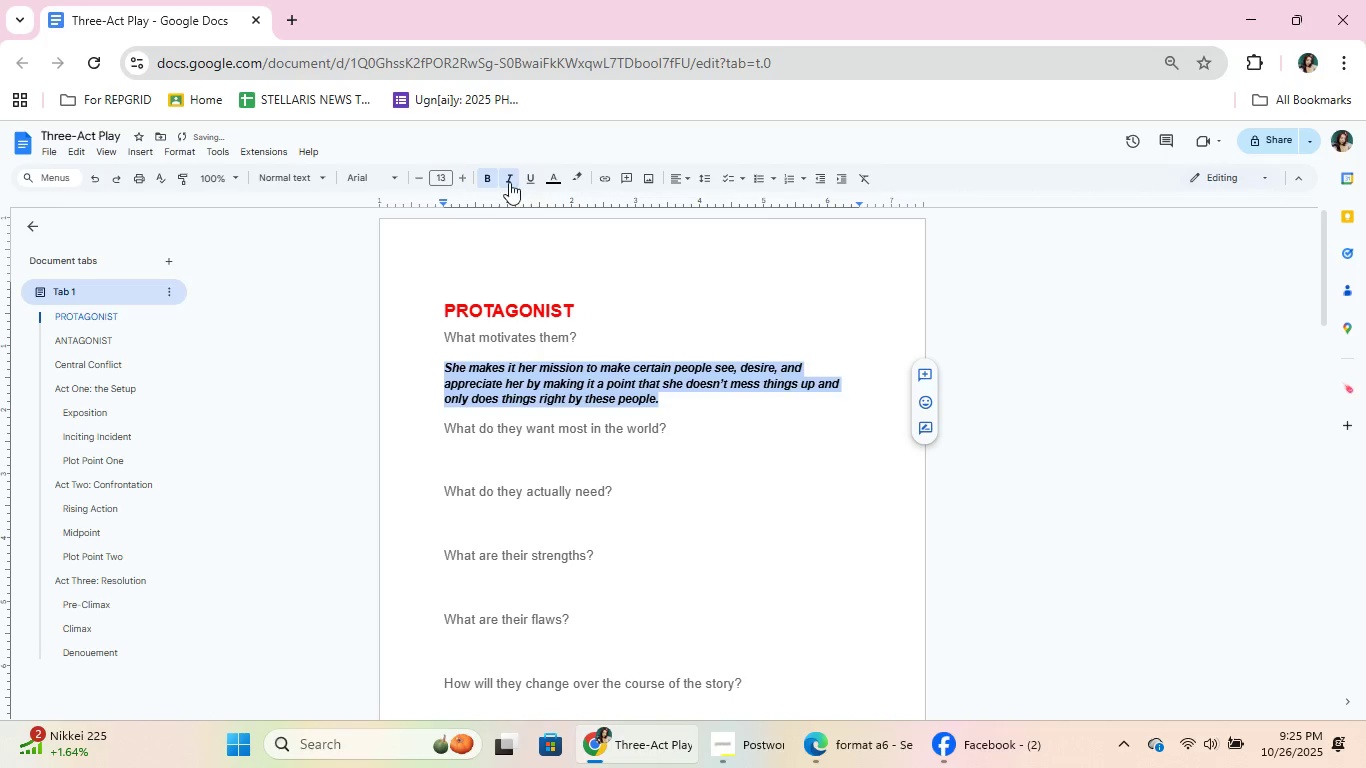 
left_click([509, 181])
 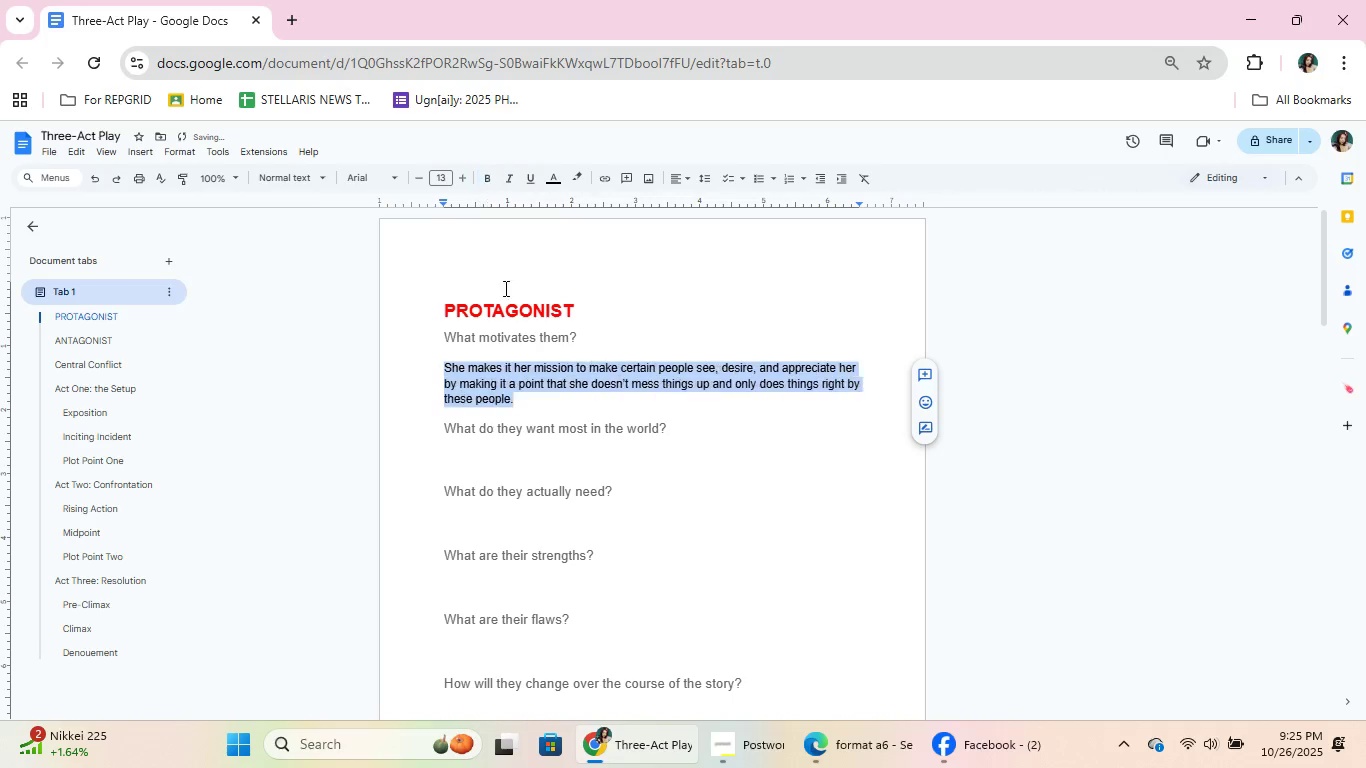 
left_click([487, 182])
 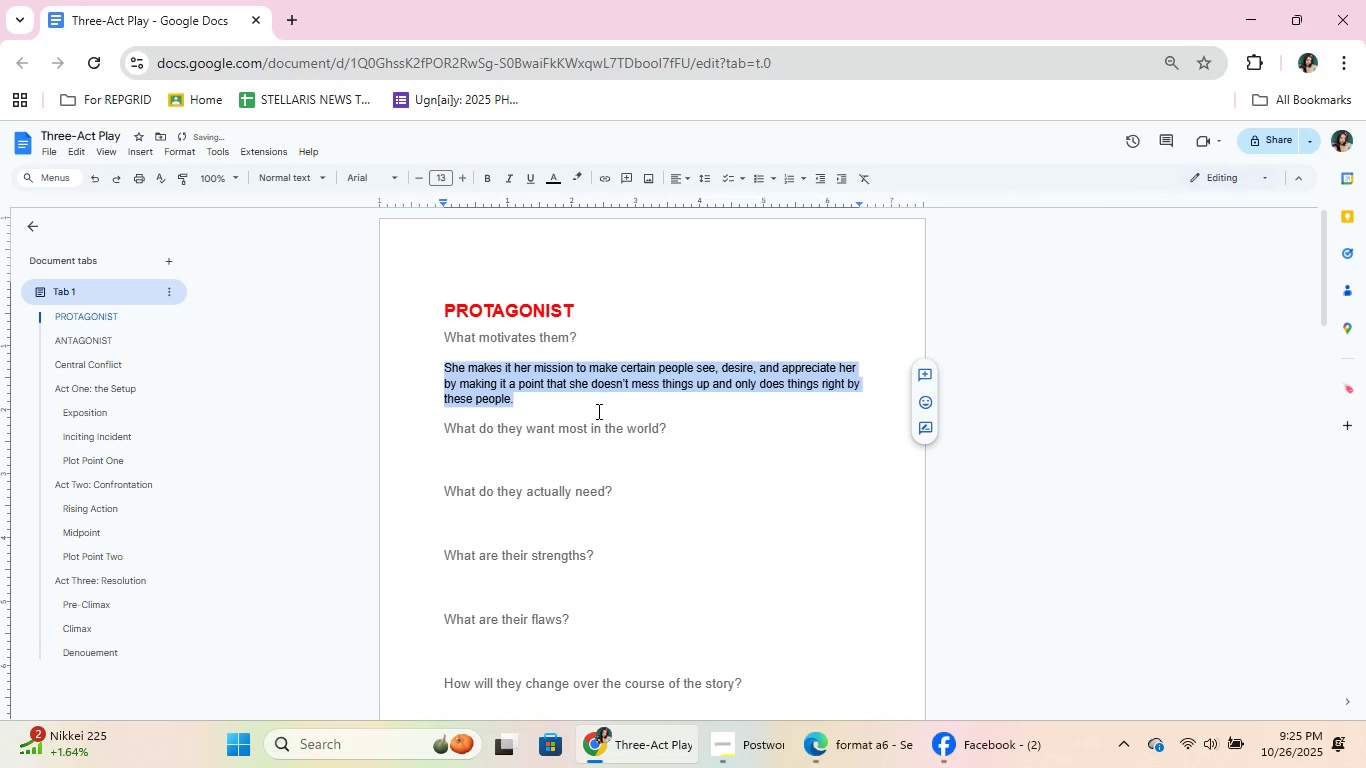 
key(Control+C)
 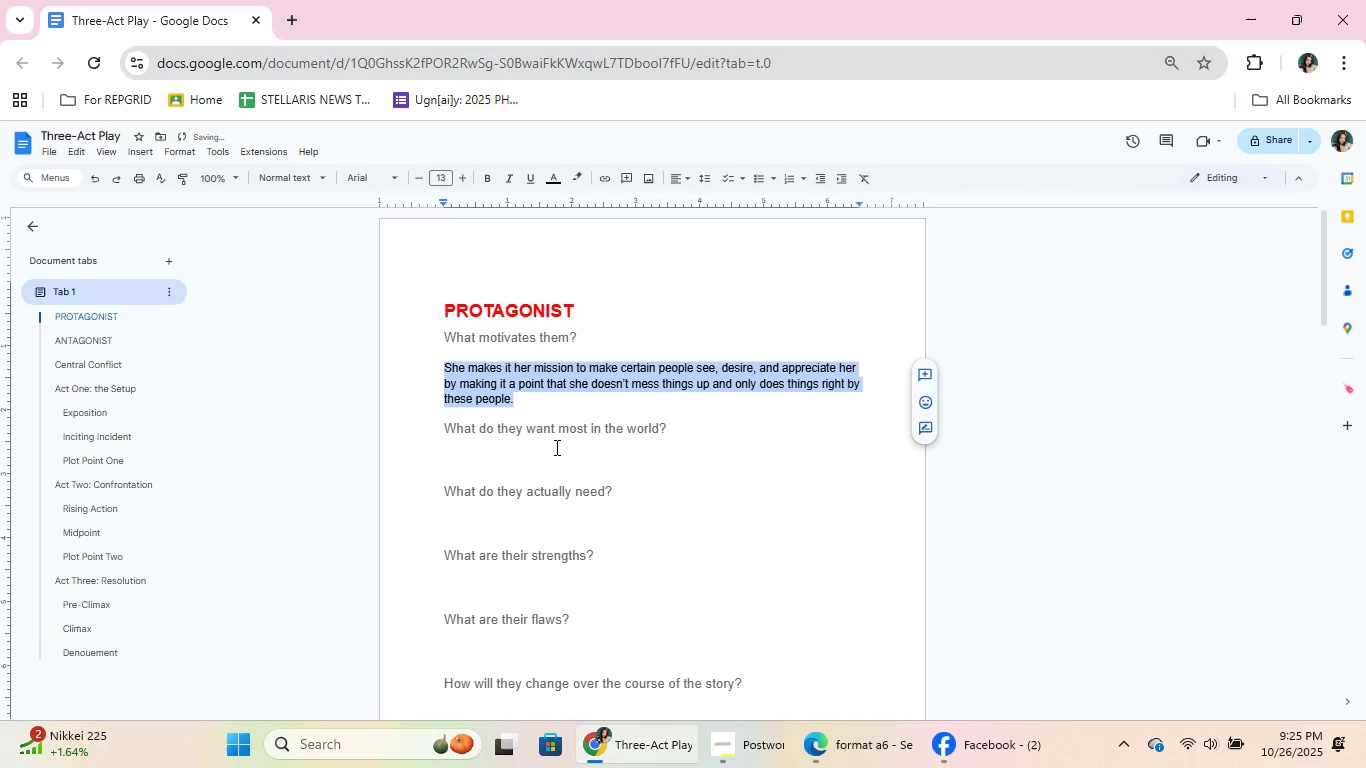 
key(Control+C)
 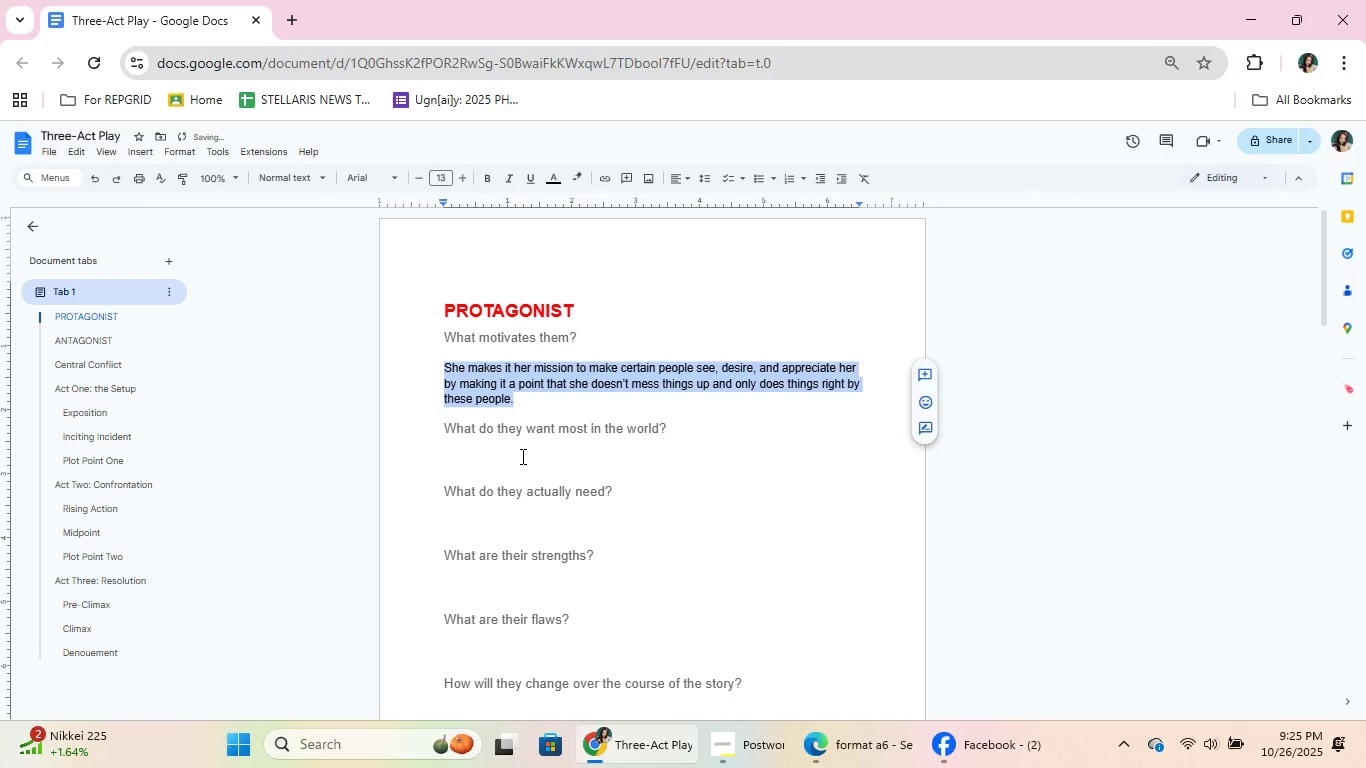 
left_click([522, 456])
 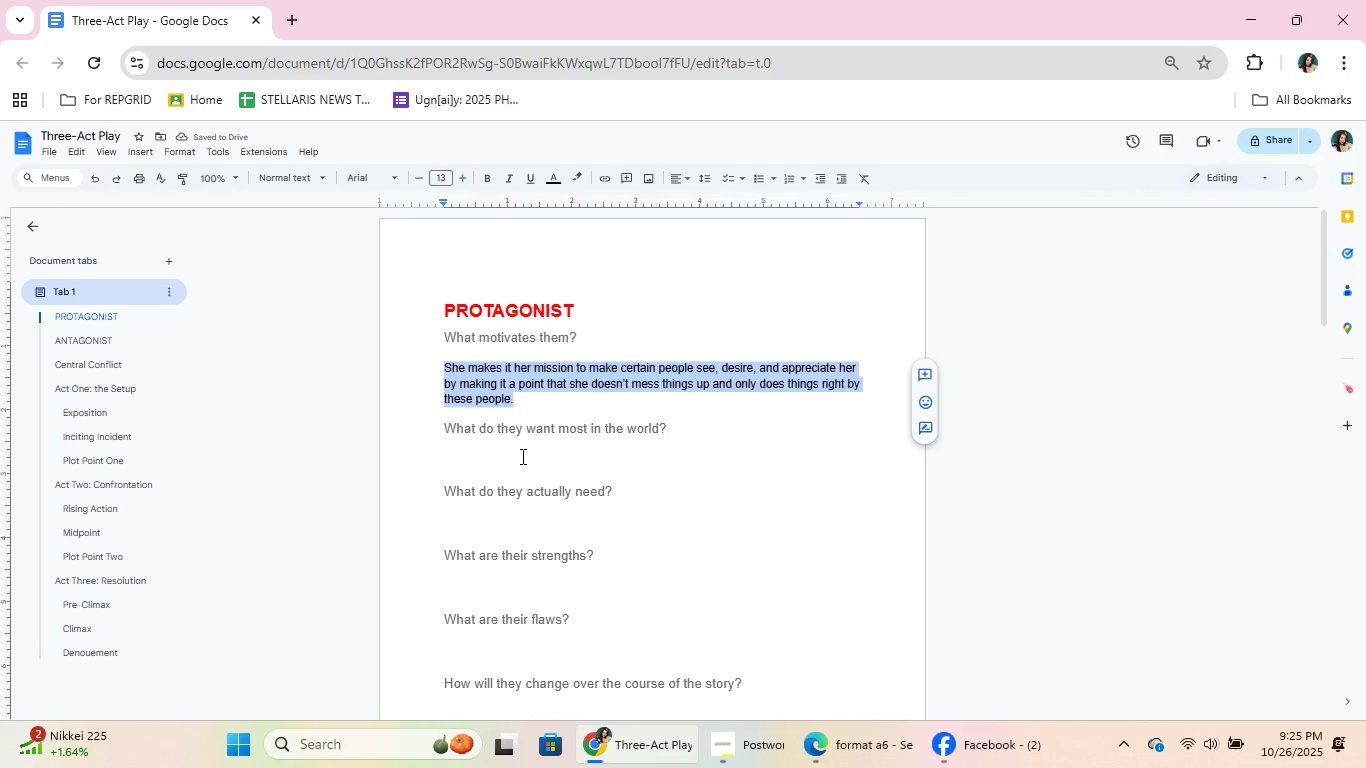 
left_click([521, 456])
 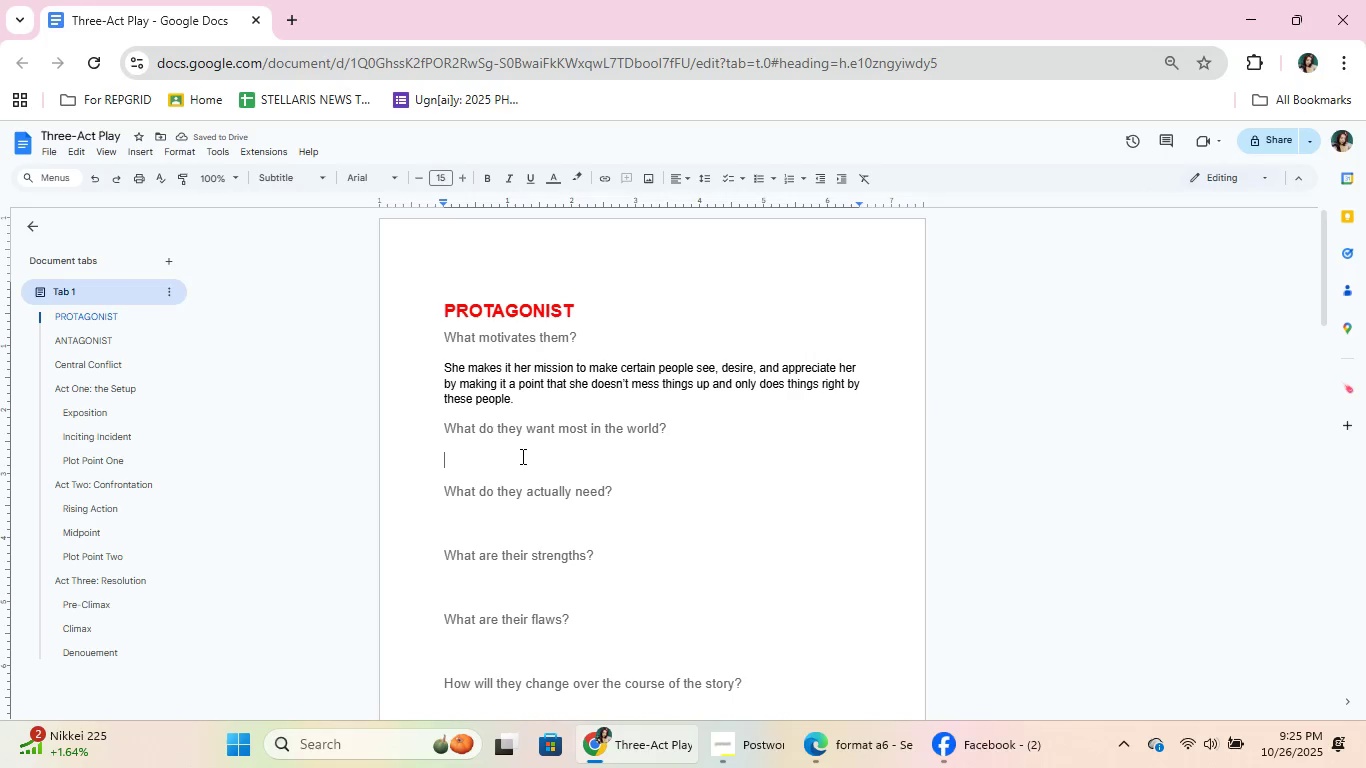 
key(Control+V)
 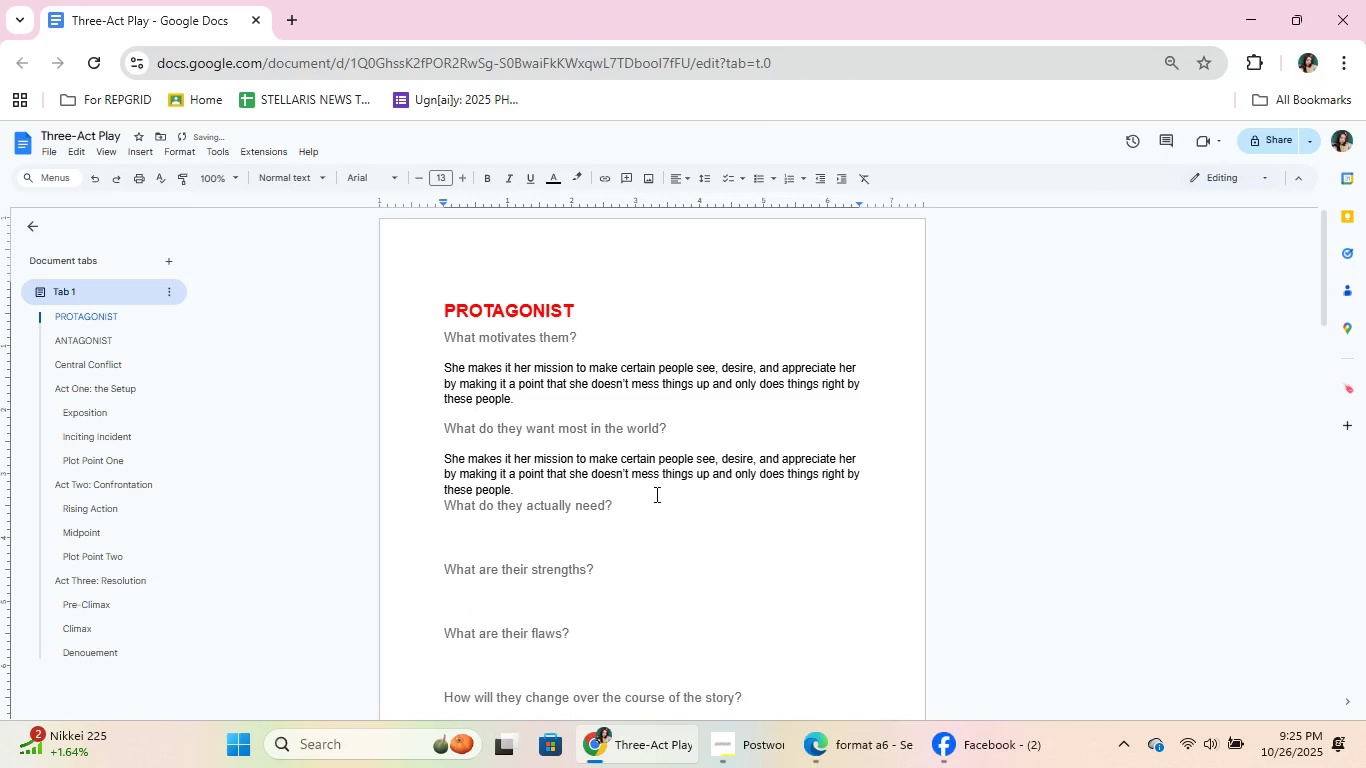 
key(NumpadEnter)
 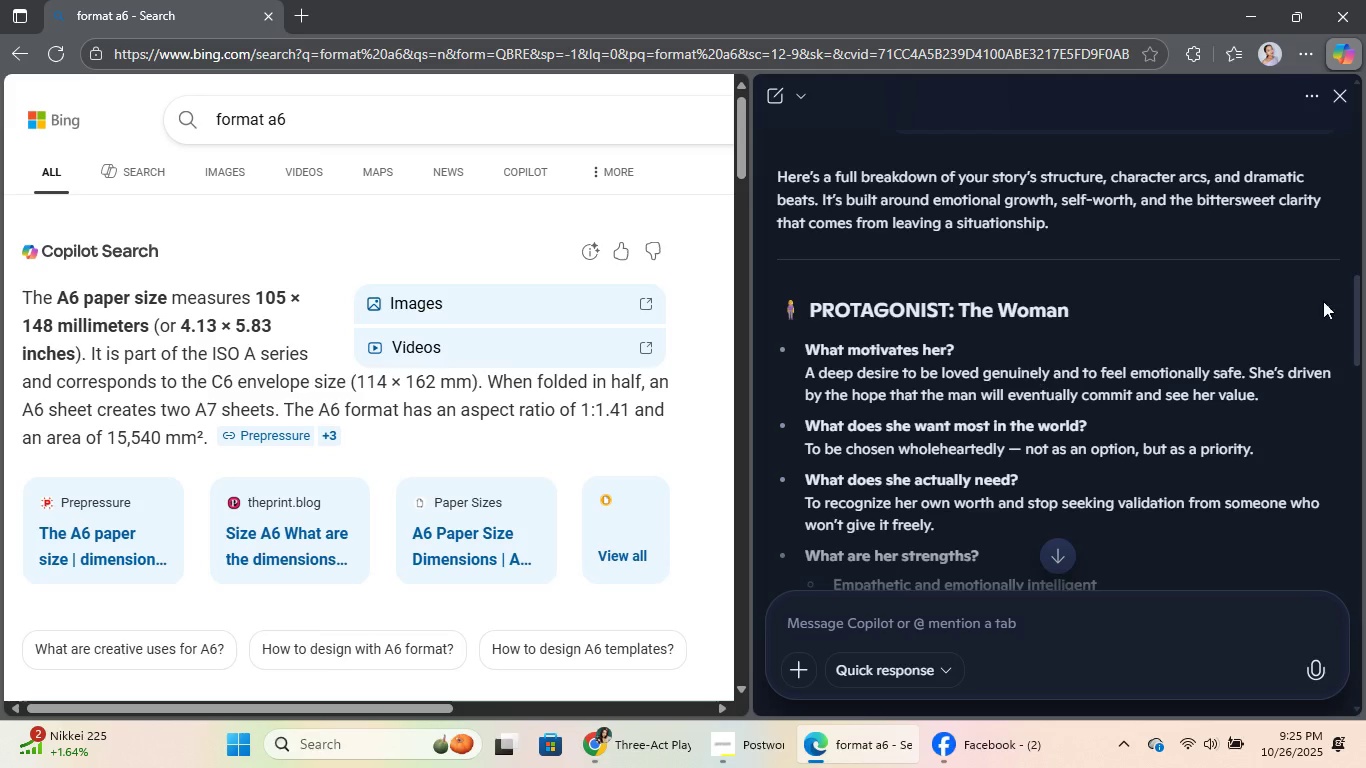 
scroll: coordinate [1180, 339], scroll_direction: down, amount: 2.0
 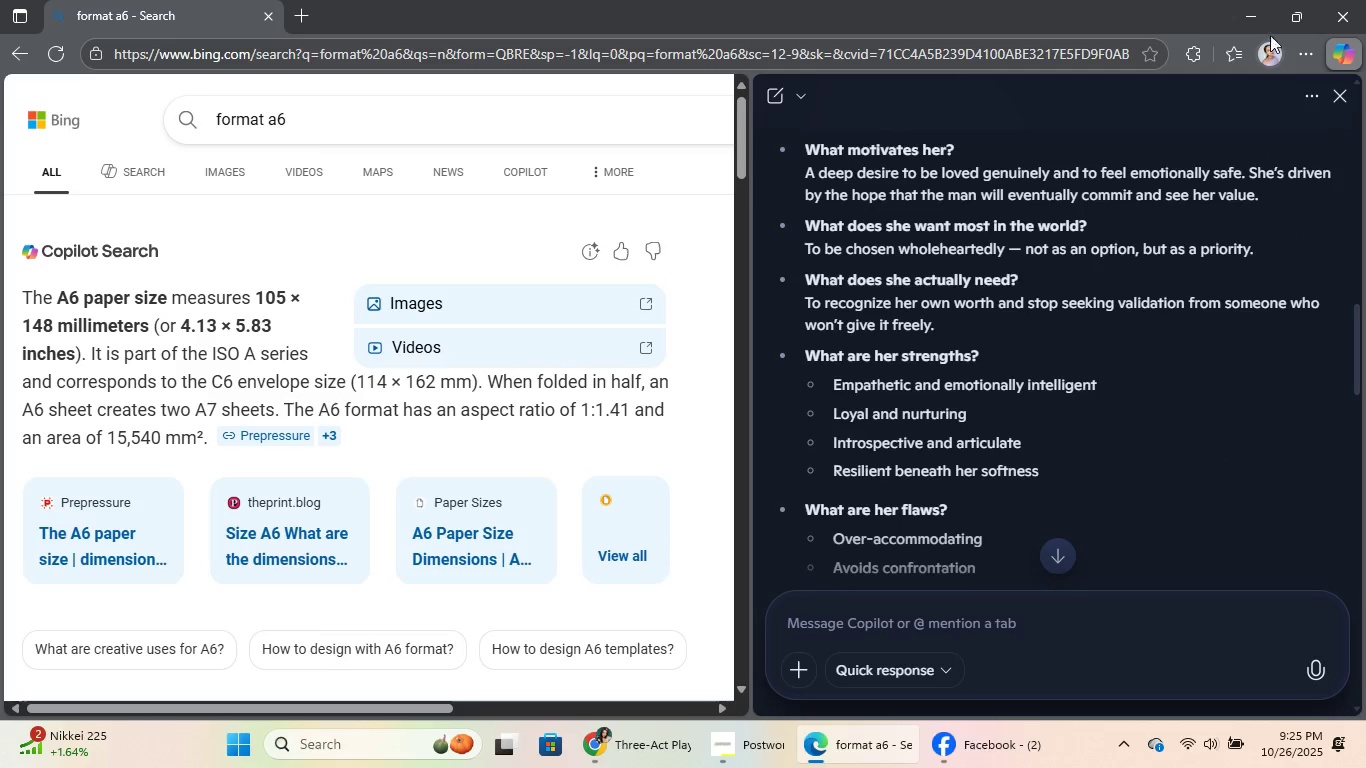 
left_click([1262, 16])
 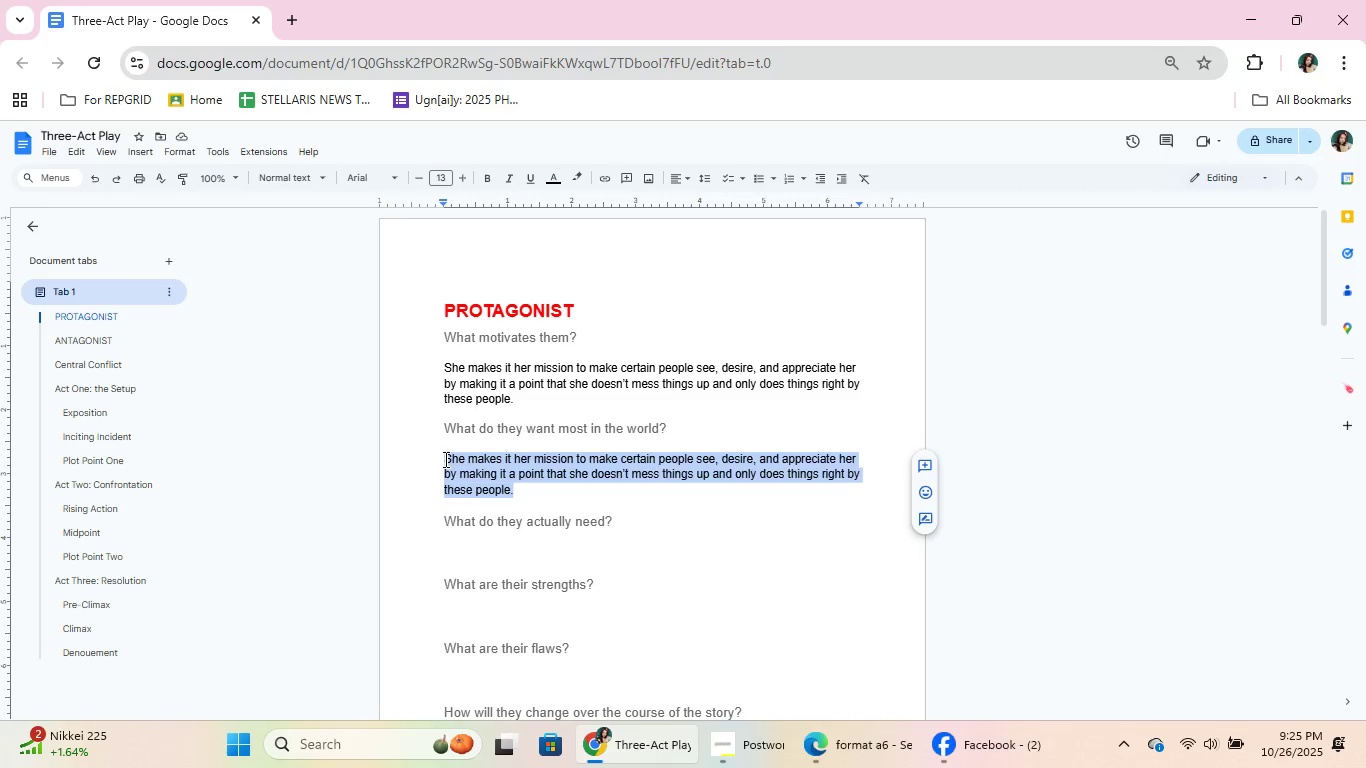 
type(To bre)
key(Backspace)
key(Backspace)
type(e chosen wholeheartedly bu )
key(Backspace)
key(Backspace)
type(y the people whose ca)
key(Backspace)
key(Backspace)
type(validation and a)
key(Backspace)
type(a)
key(Backspace)
 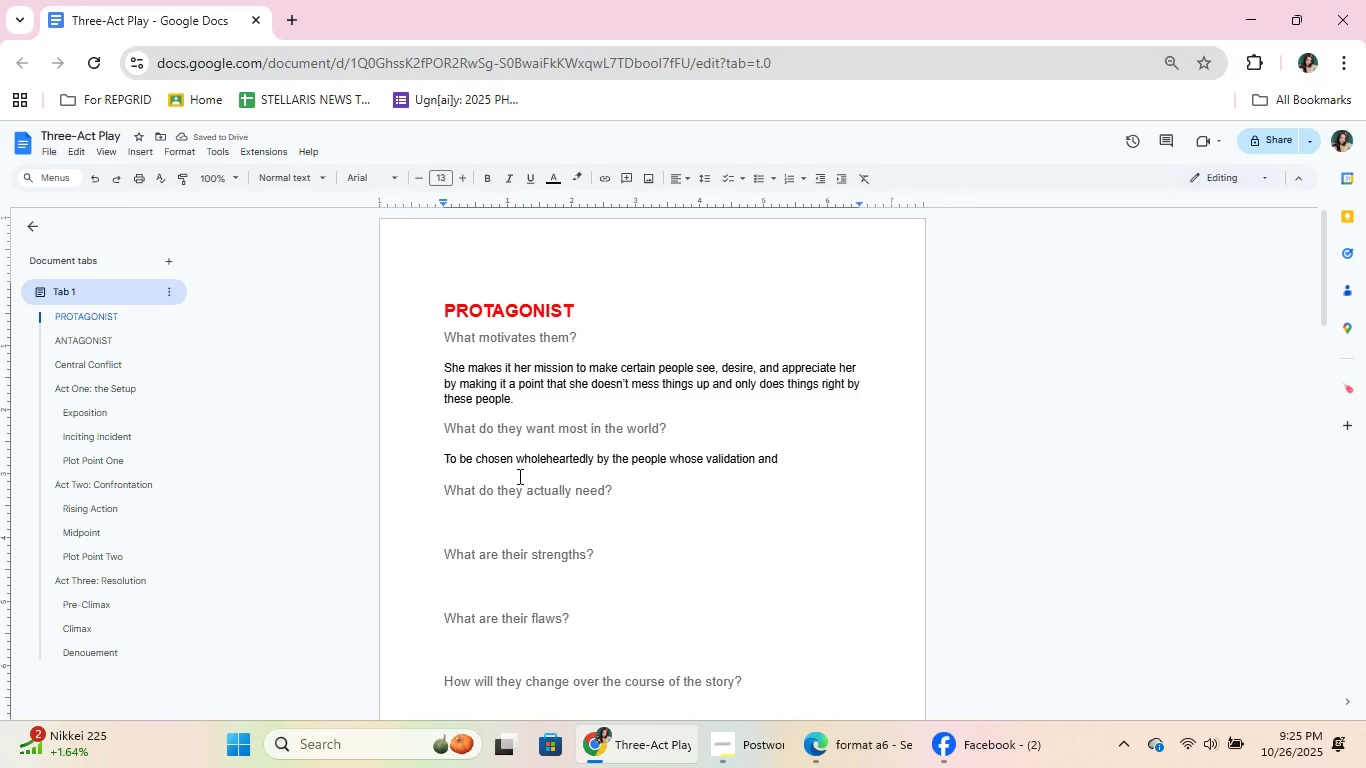 
key(Backspace)
type( respet)
key(Backspace)
type(ct she wo)
key(Backspace)
key(Backspace)
key(Backspace)
type( wab)
key(Backspace)
key(Backspace)
key(Backspace)
type(most )
key(Backspace)
key(Backspace)
key(Backspace)
key(Backspace)
key(Backspace)
type(values above her own)
 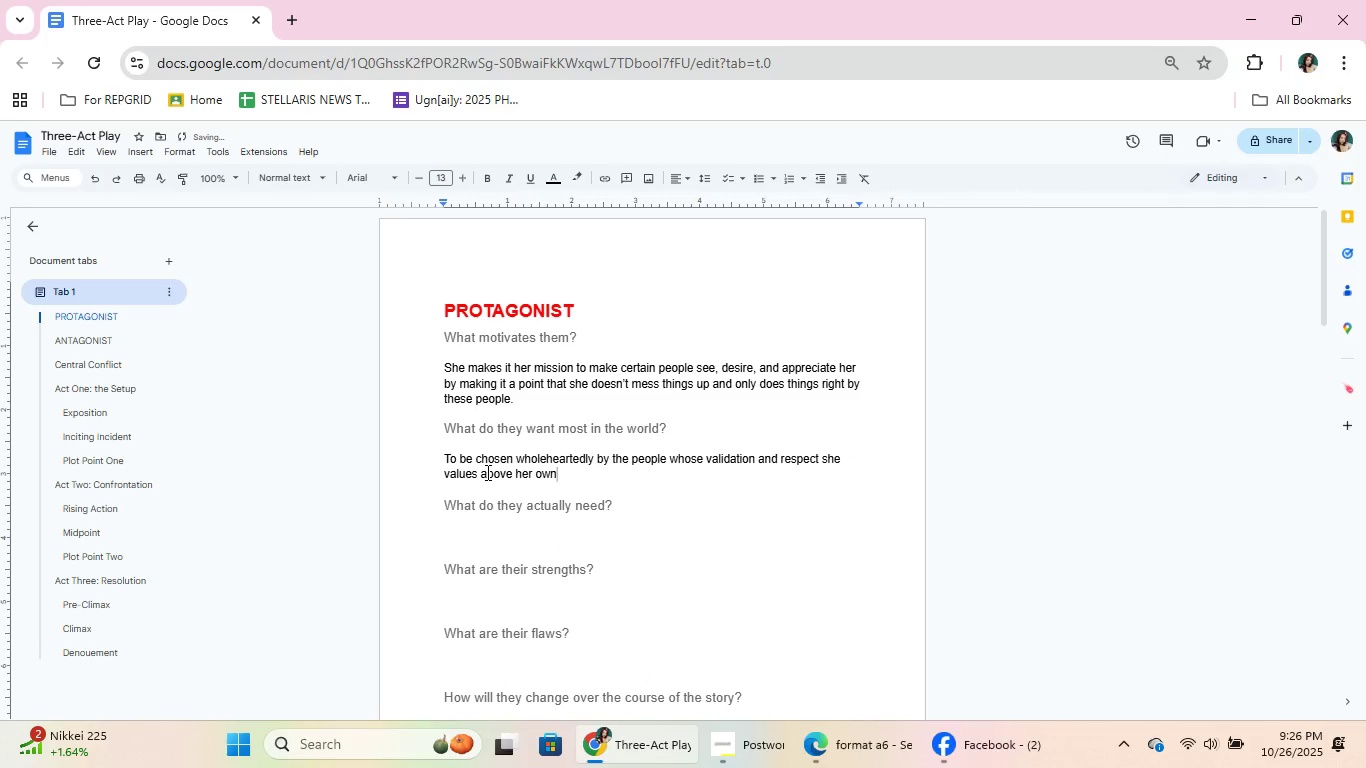 
left_click([479, 475])
 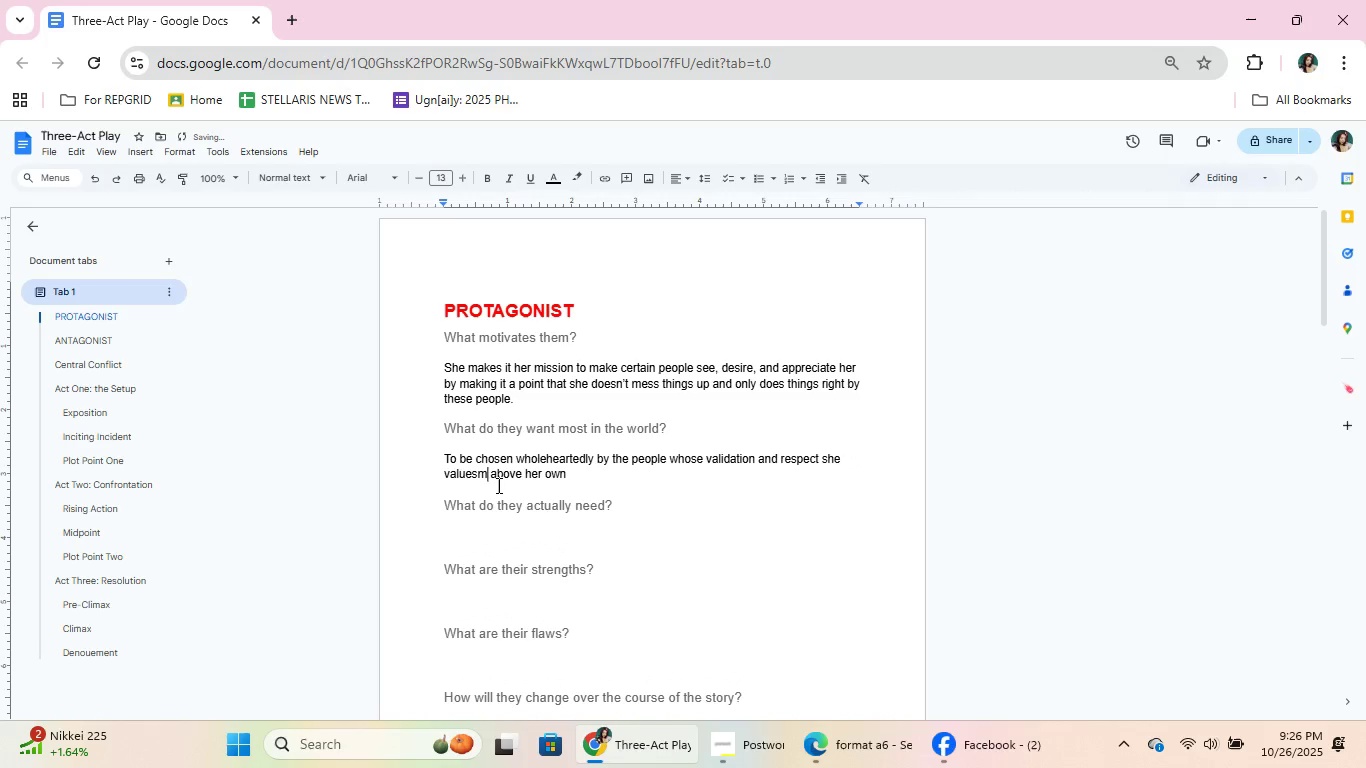 
type(most)
 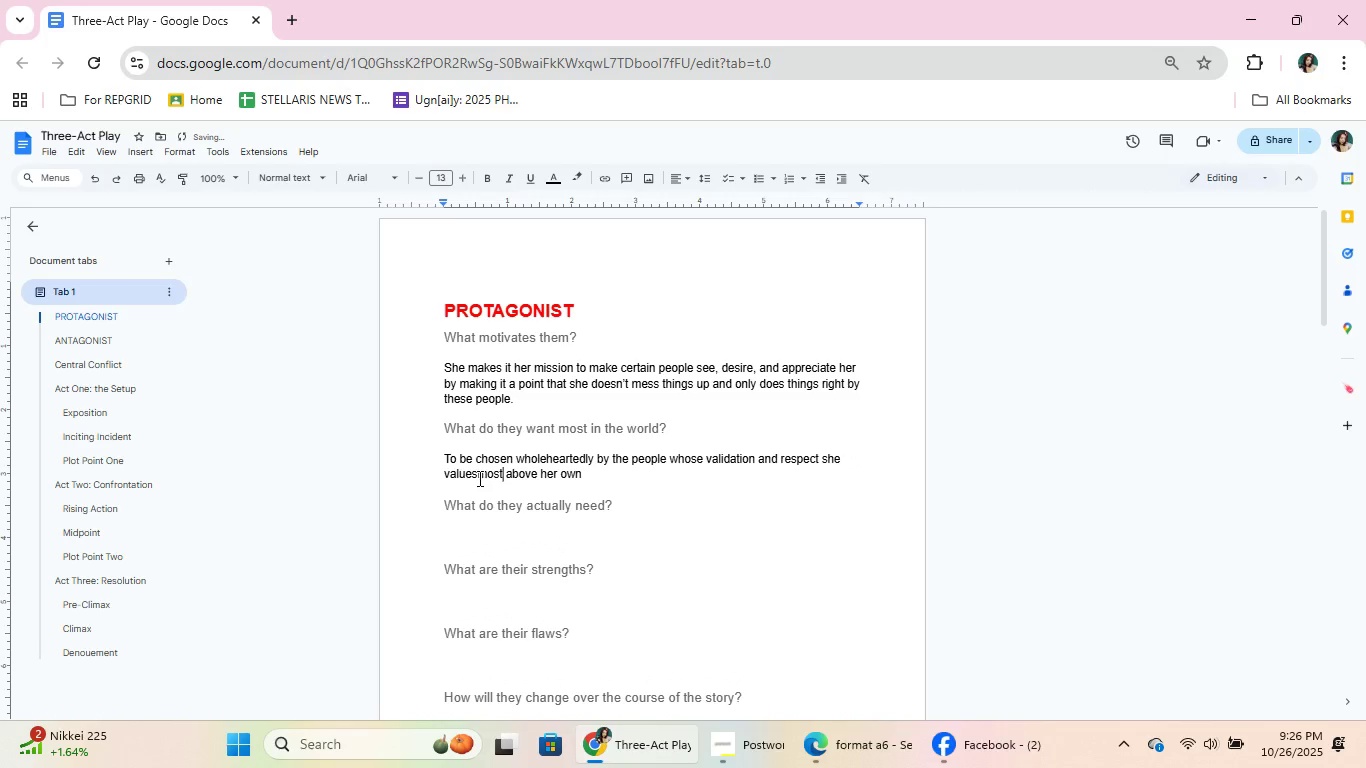 
left_click([478, 476])
 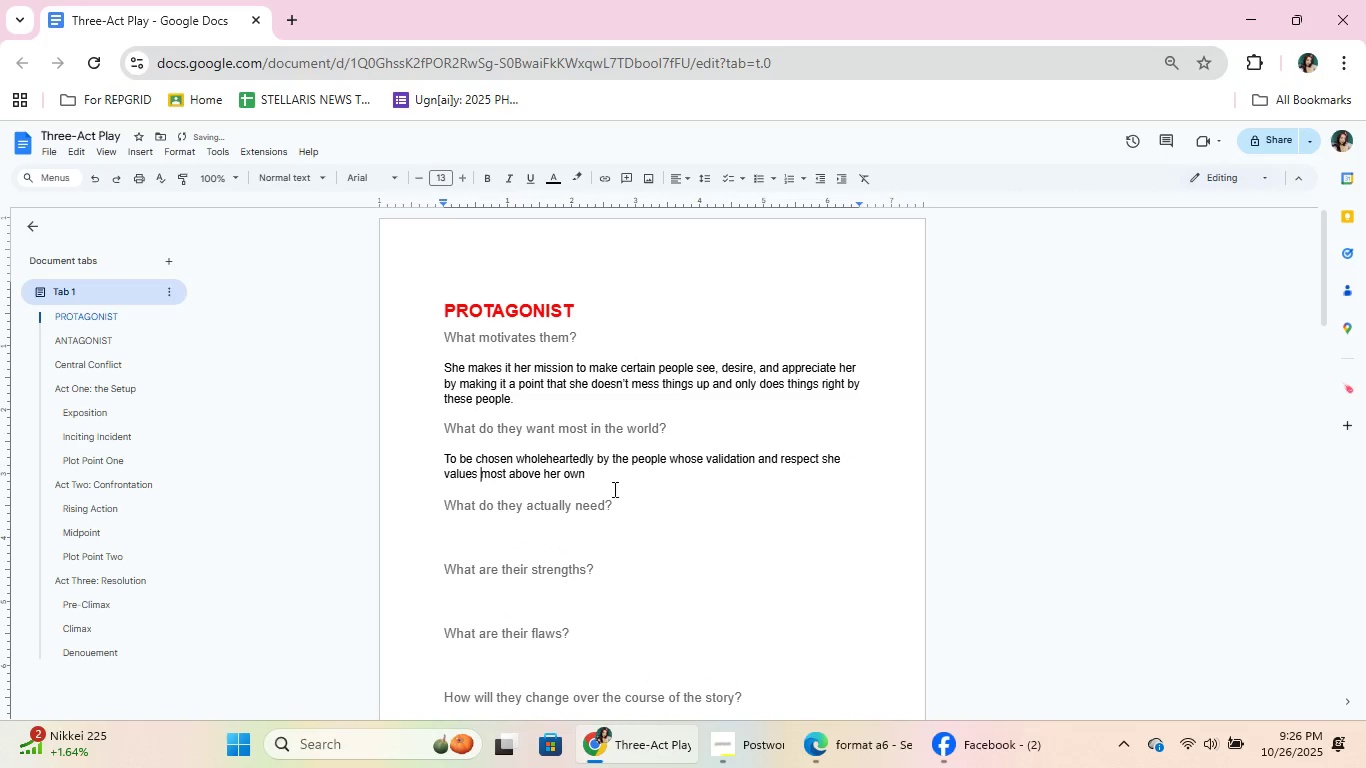 
key(Space)
 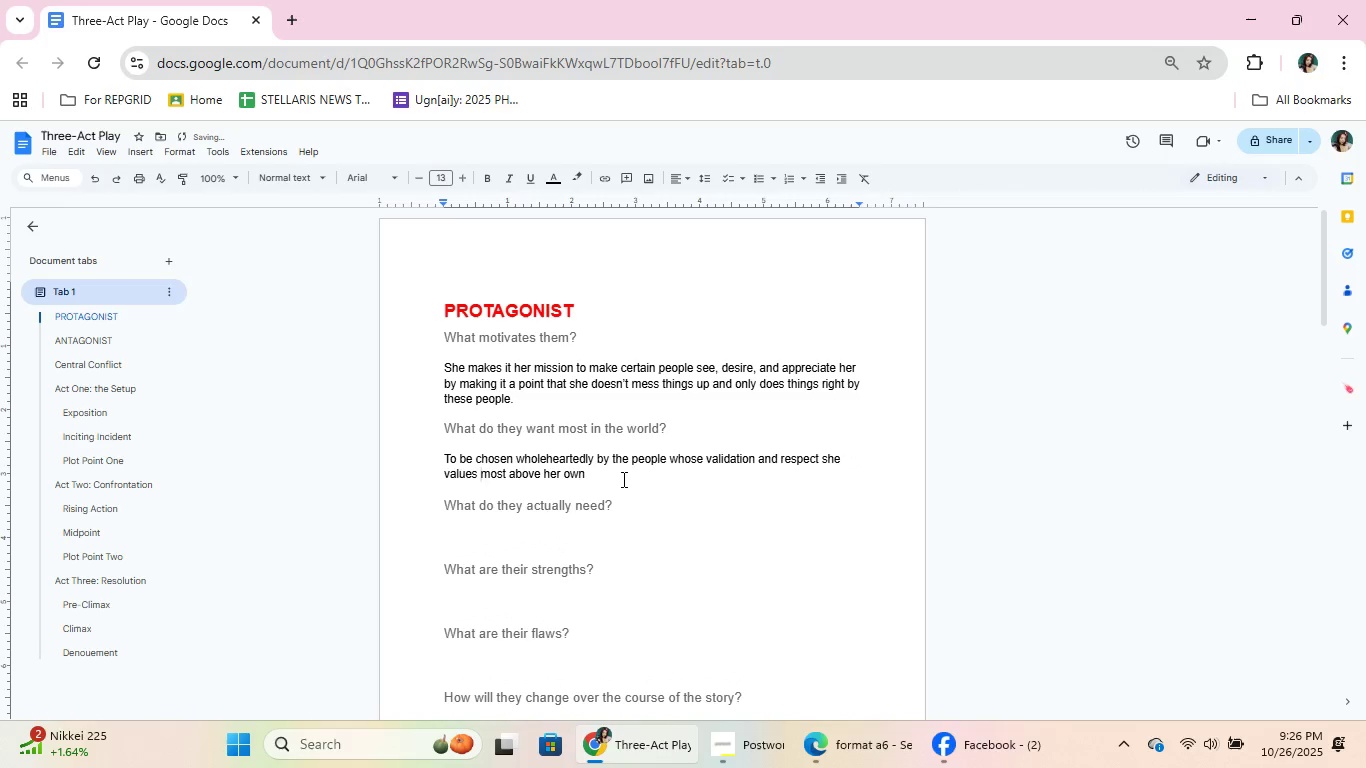 
left_click([622, 479])
 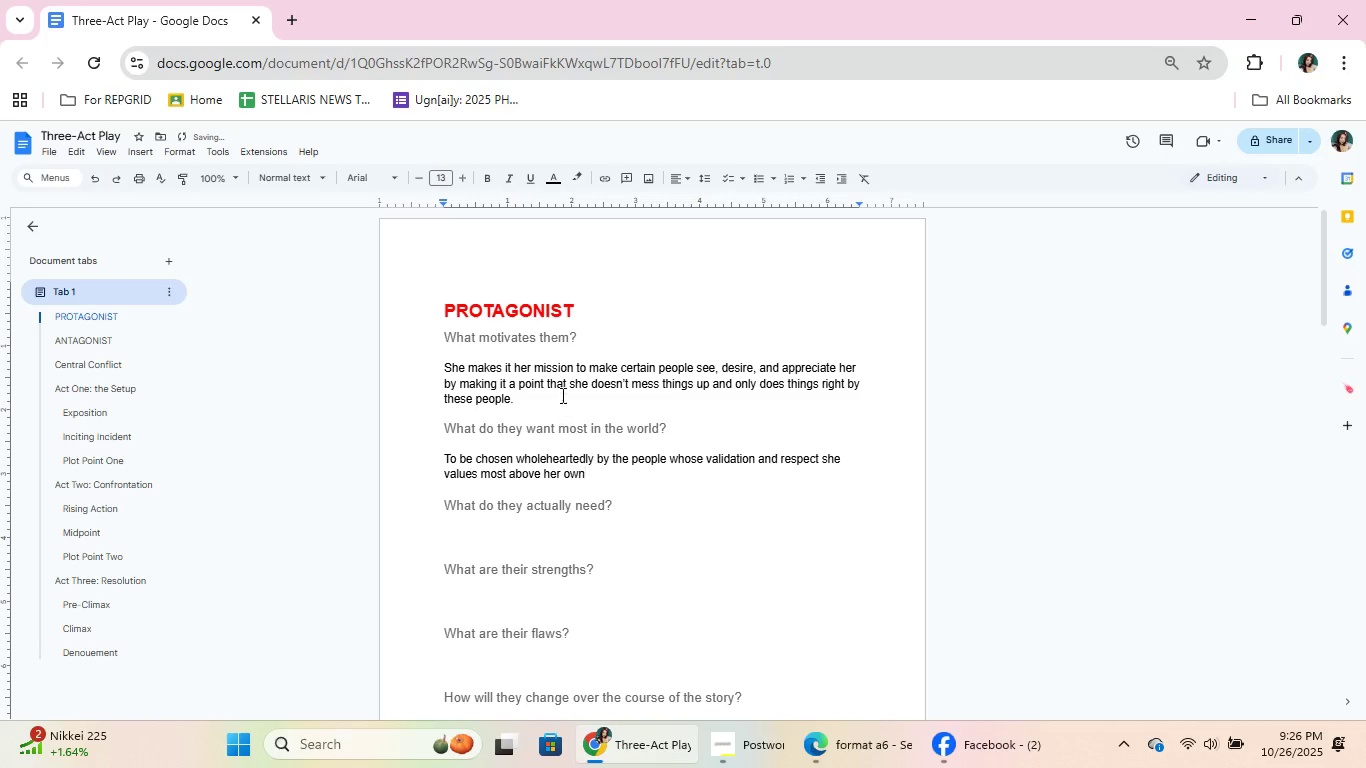 
left_click([561, 394])
 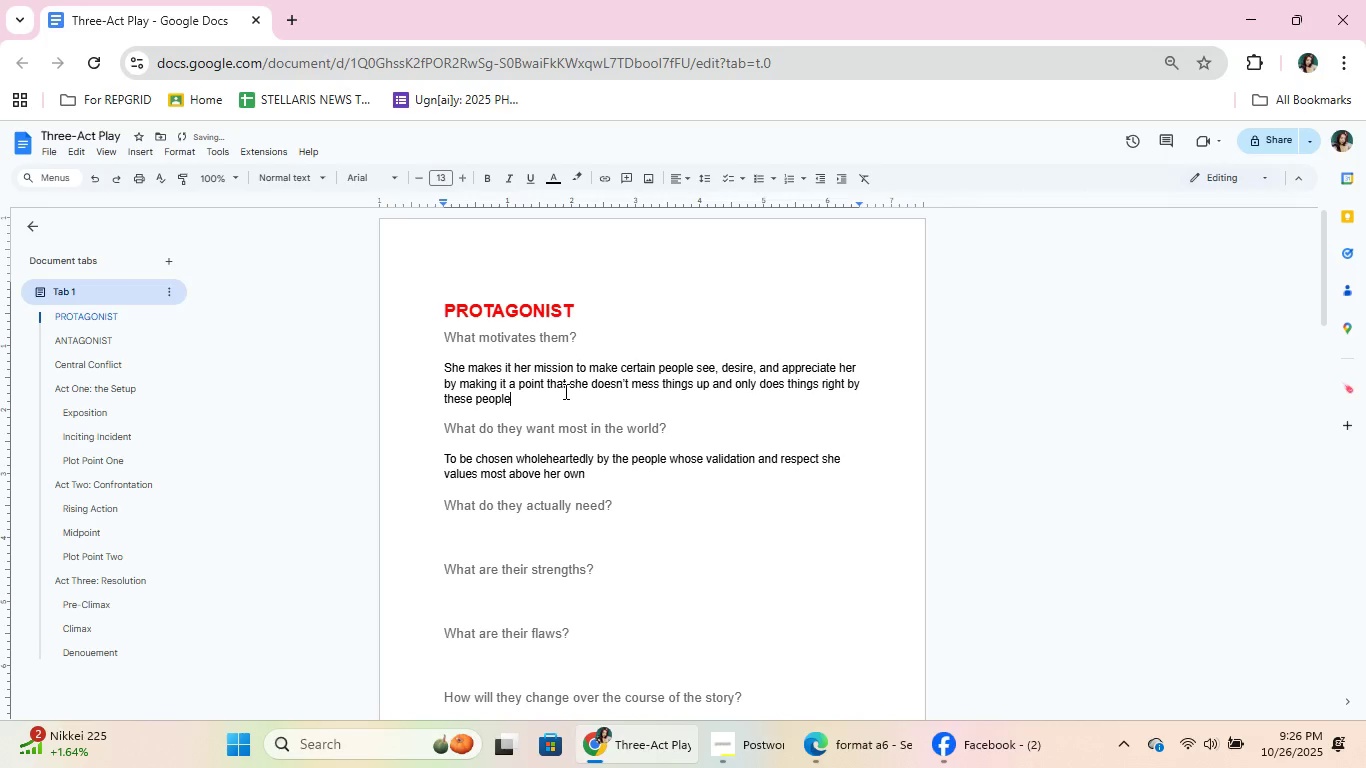 
key(Backspace)
 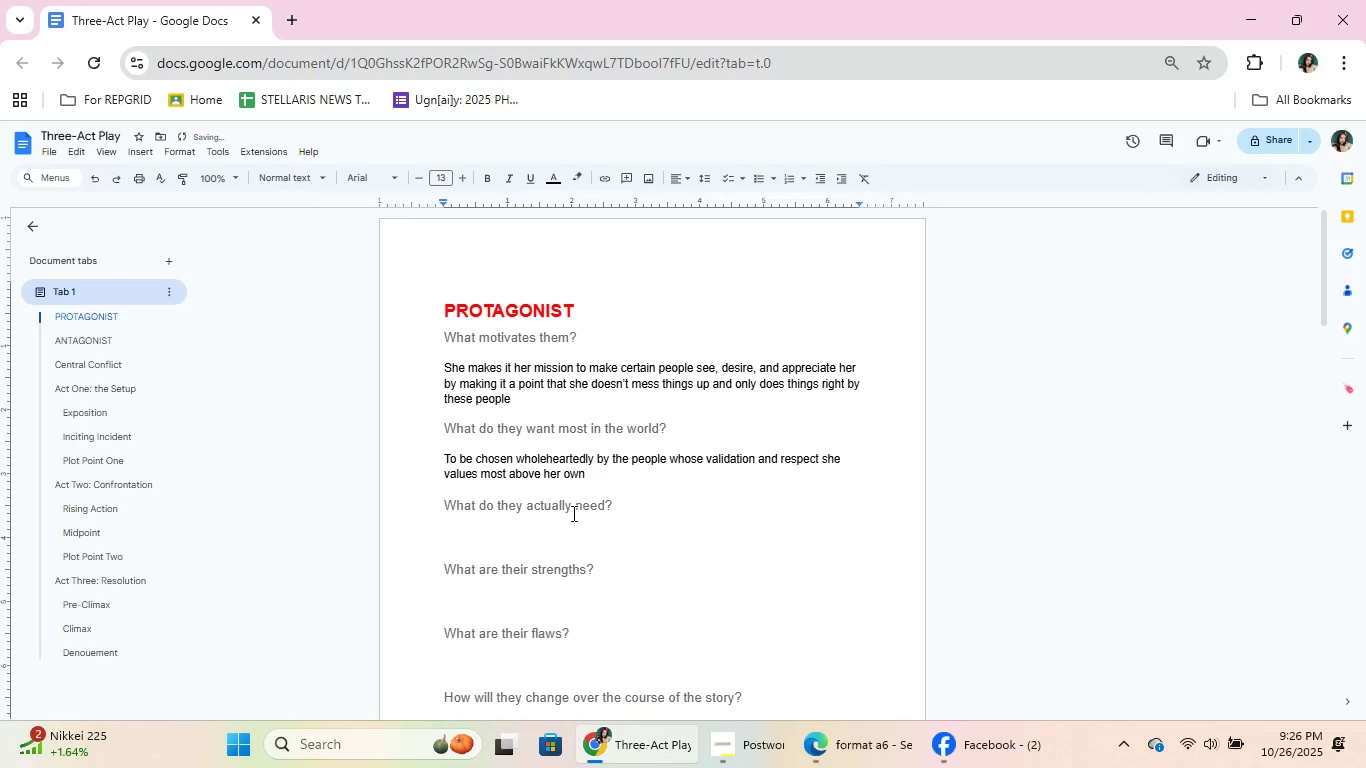 
left_click([534, 538])
 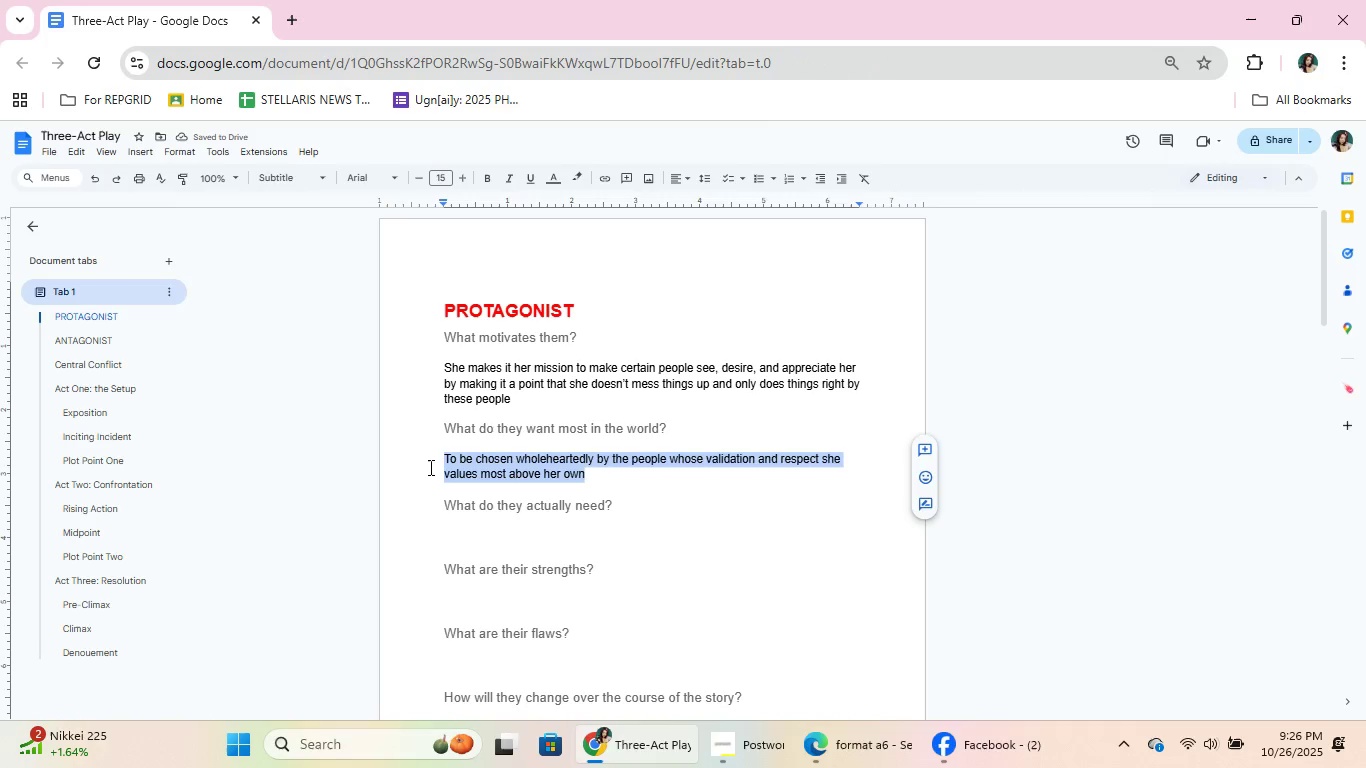 
key(Control+C)
 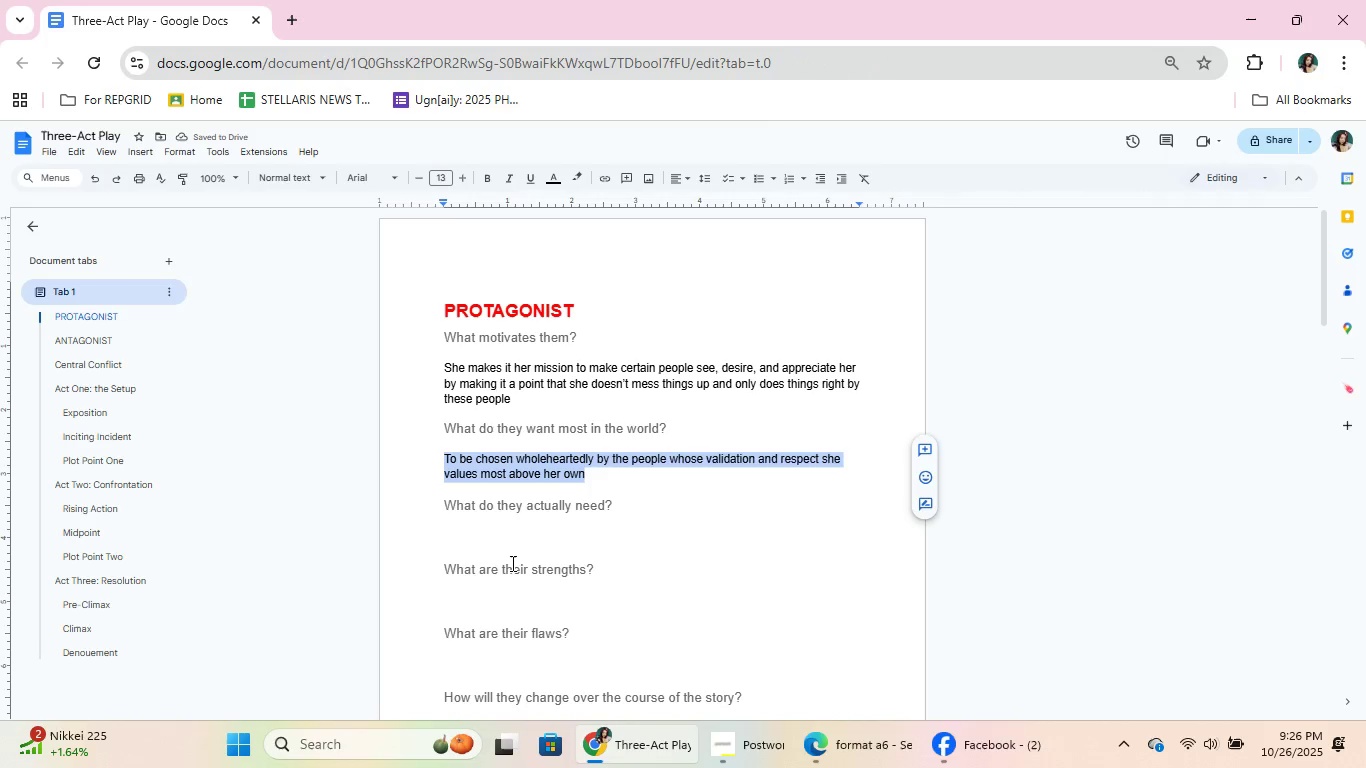 
key(Control+C)
 